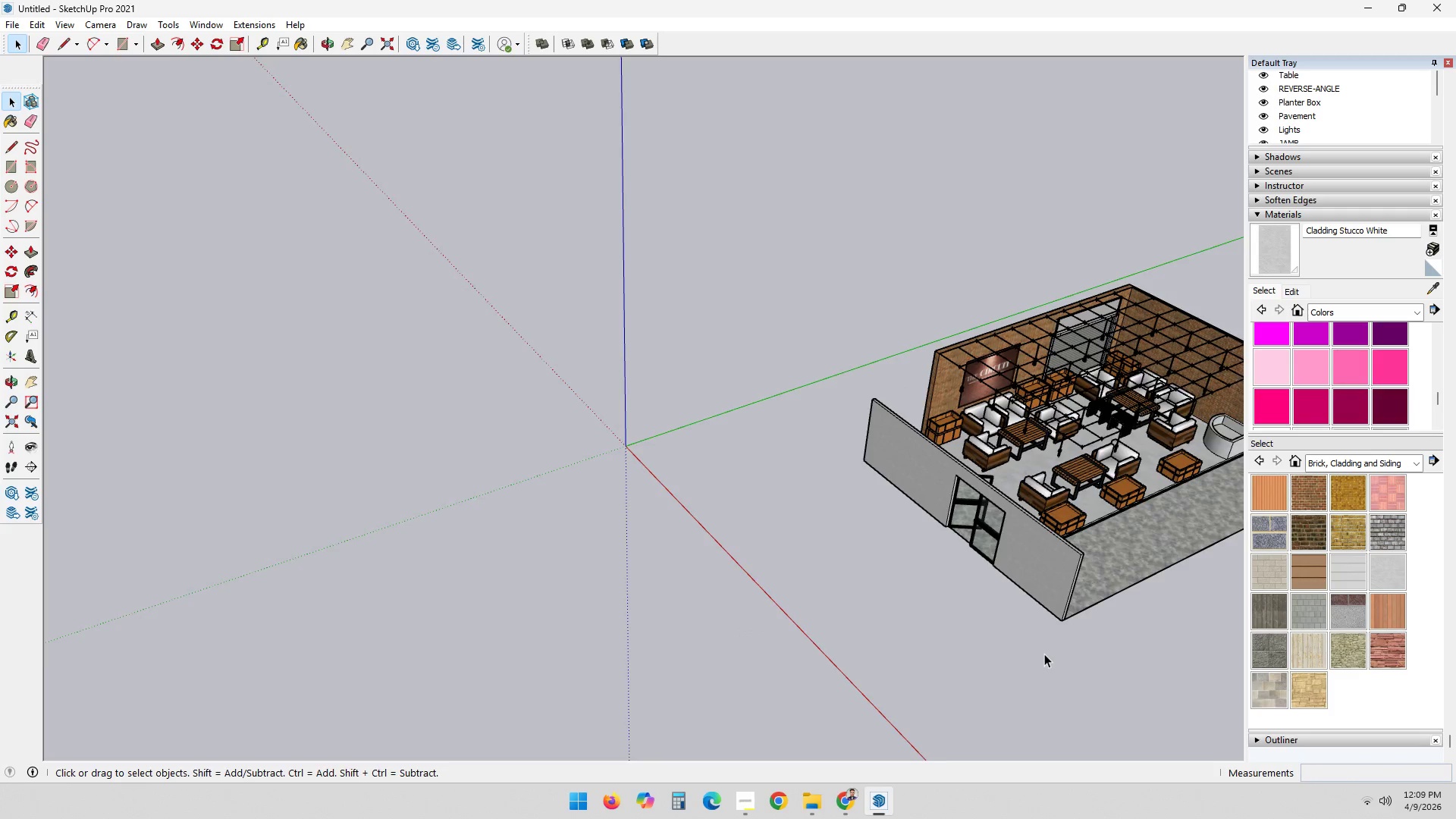 
scroll: coordinate [1044, 654], scroll_direction: down, amount: 1.0
 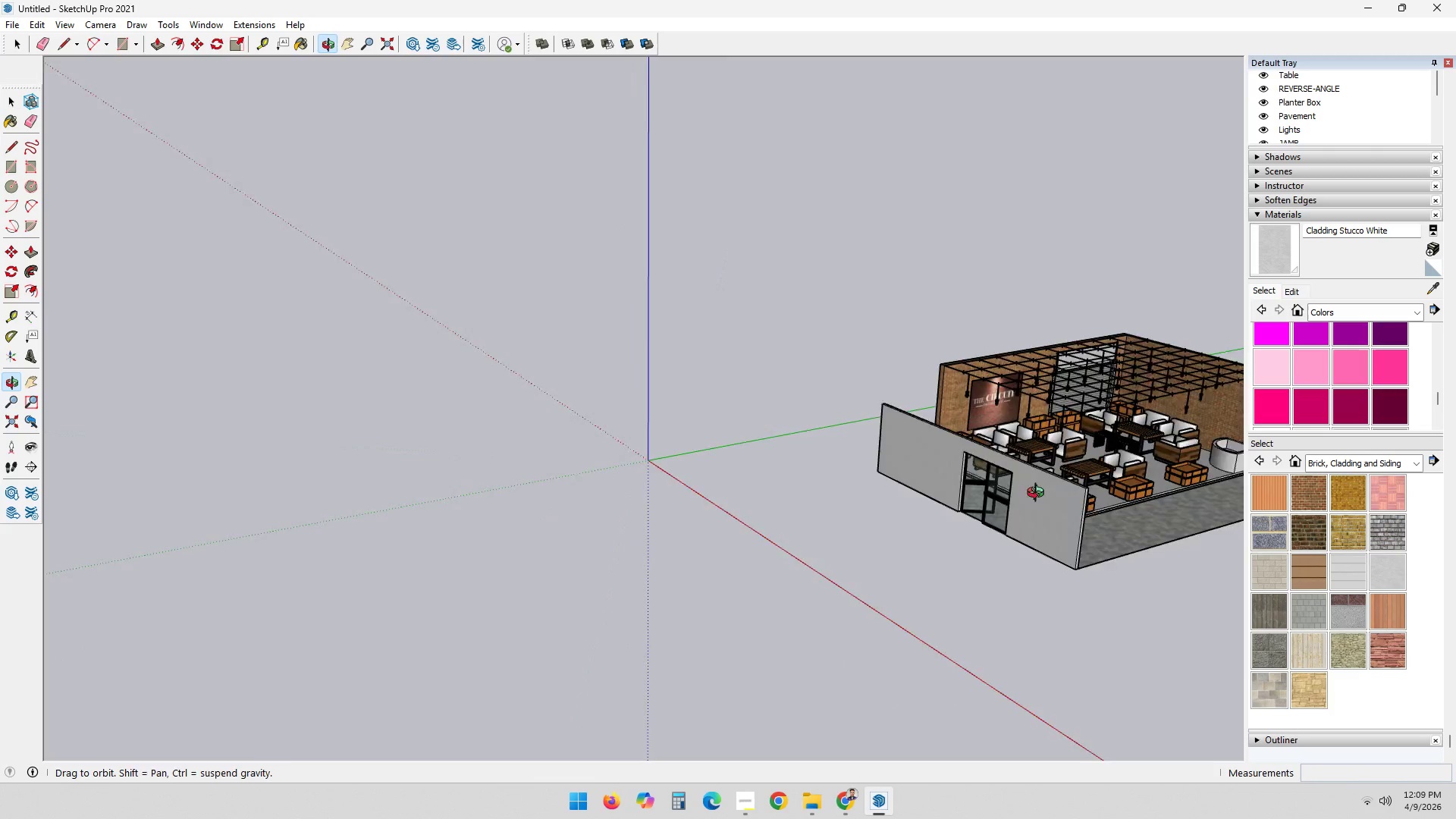 
scroll: coordinate [1032, 497], scroll_direction: up, amount: 7.0
 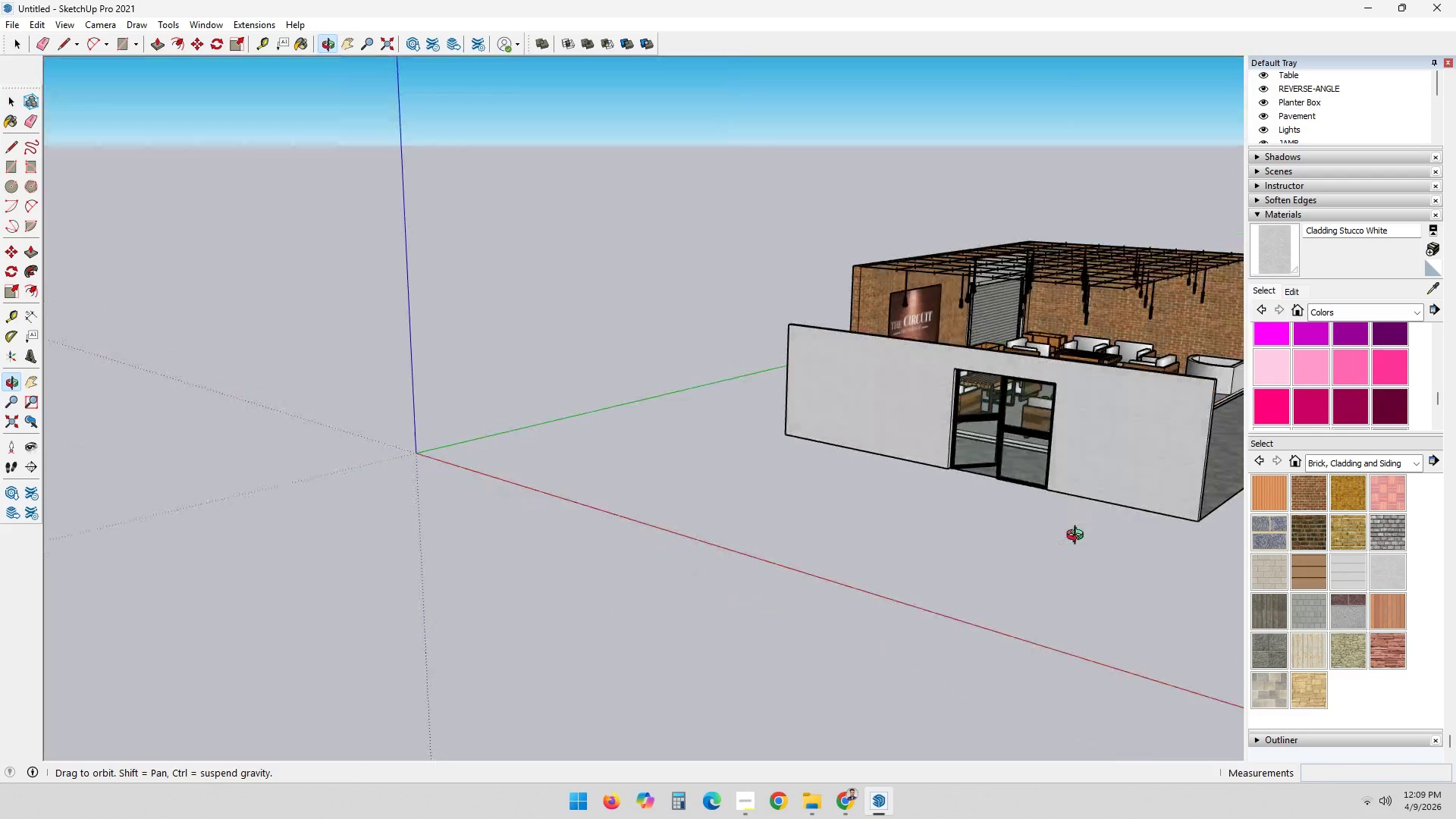 
scroll: coordinate [916, 533], scroll_direction: down, amount: 2.0
 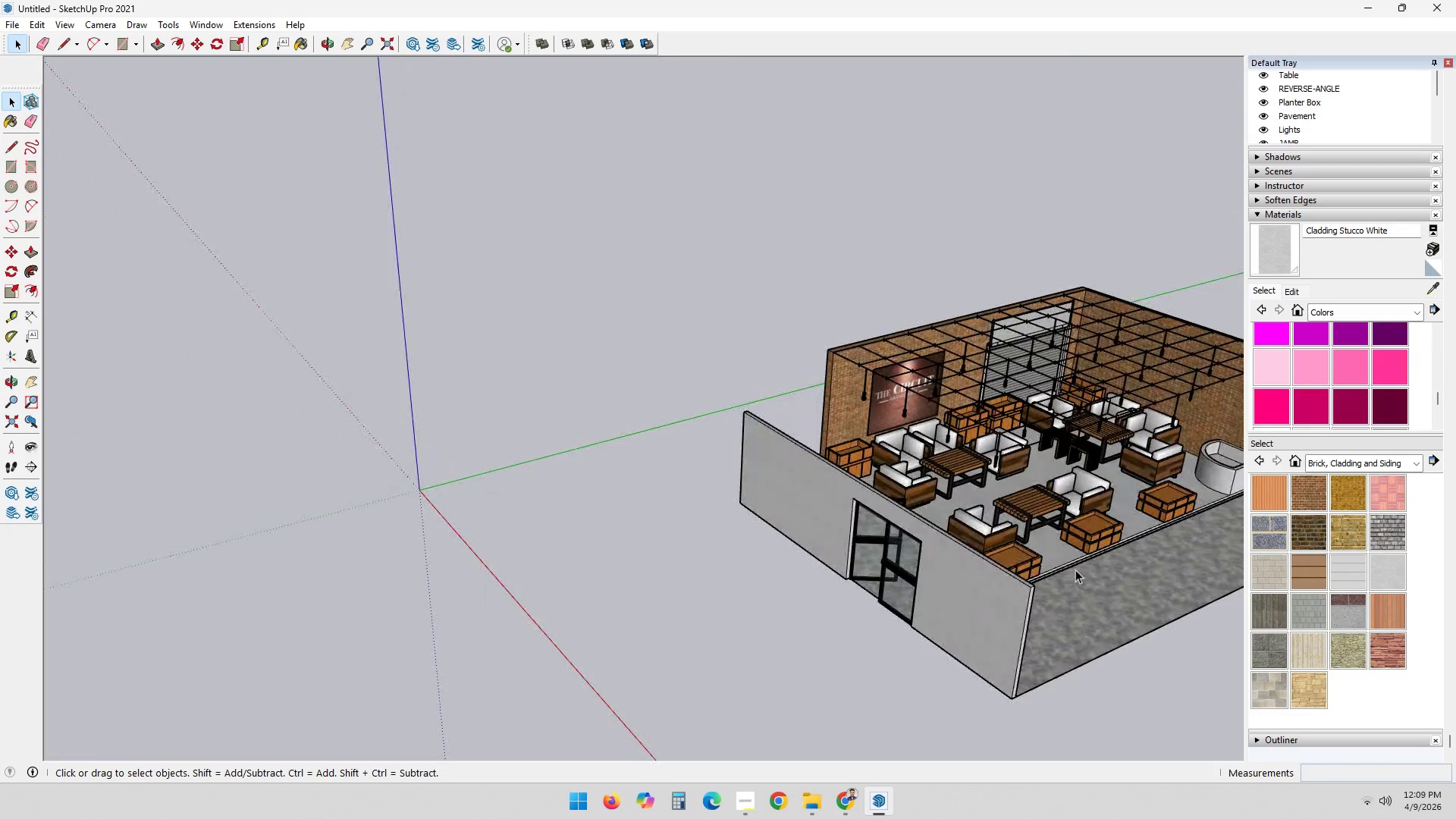 
hold_key(key=ShiftLeft, duration=0.42)
scroll: coordinate [866, 537], scroll_direction: up, amount: 9.0
 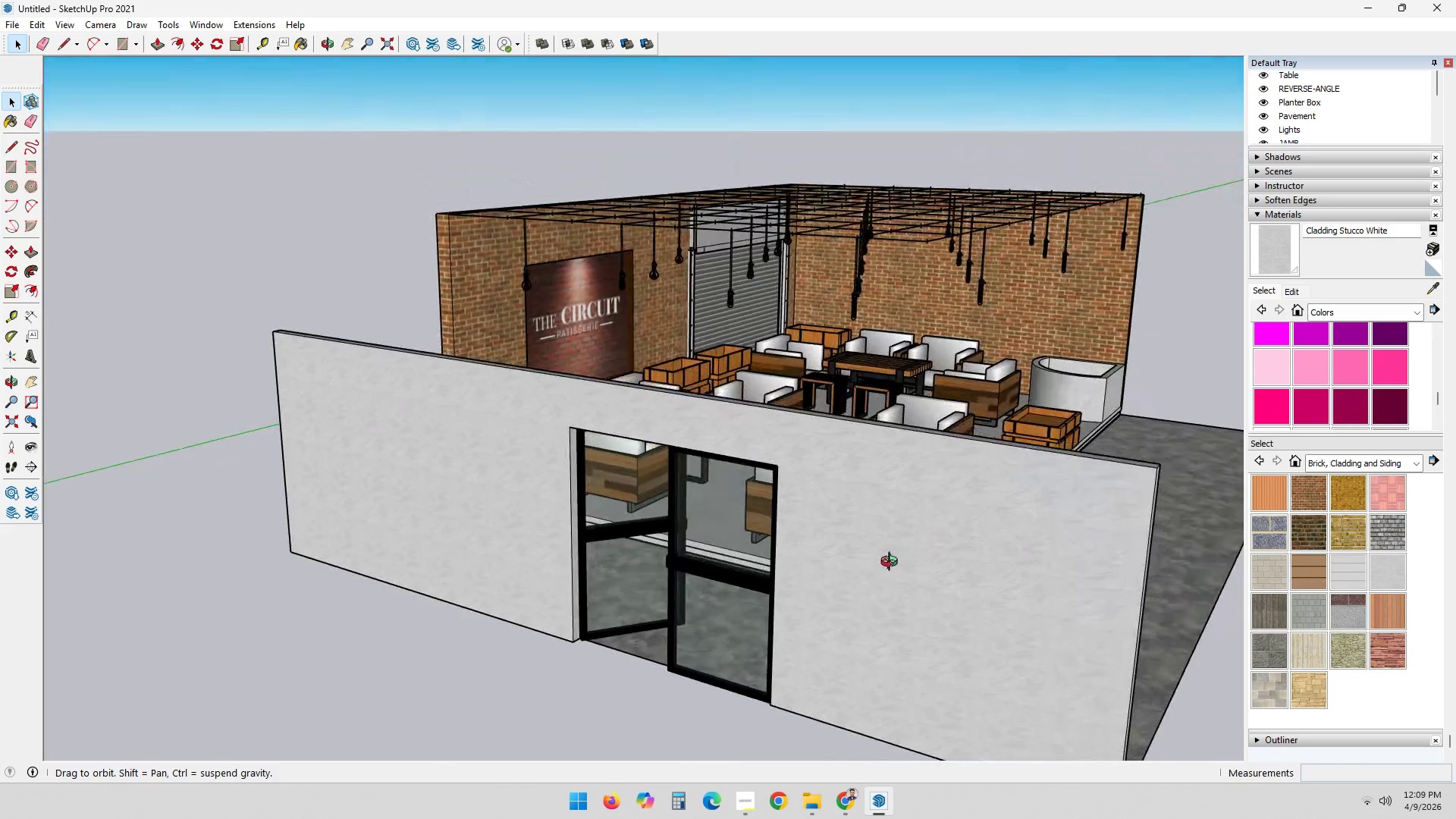 
hold_key(key=ShiftLeft, duration=0.38)
 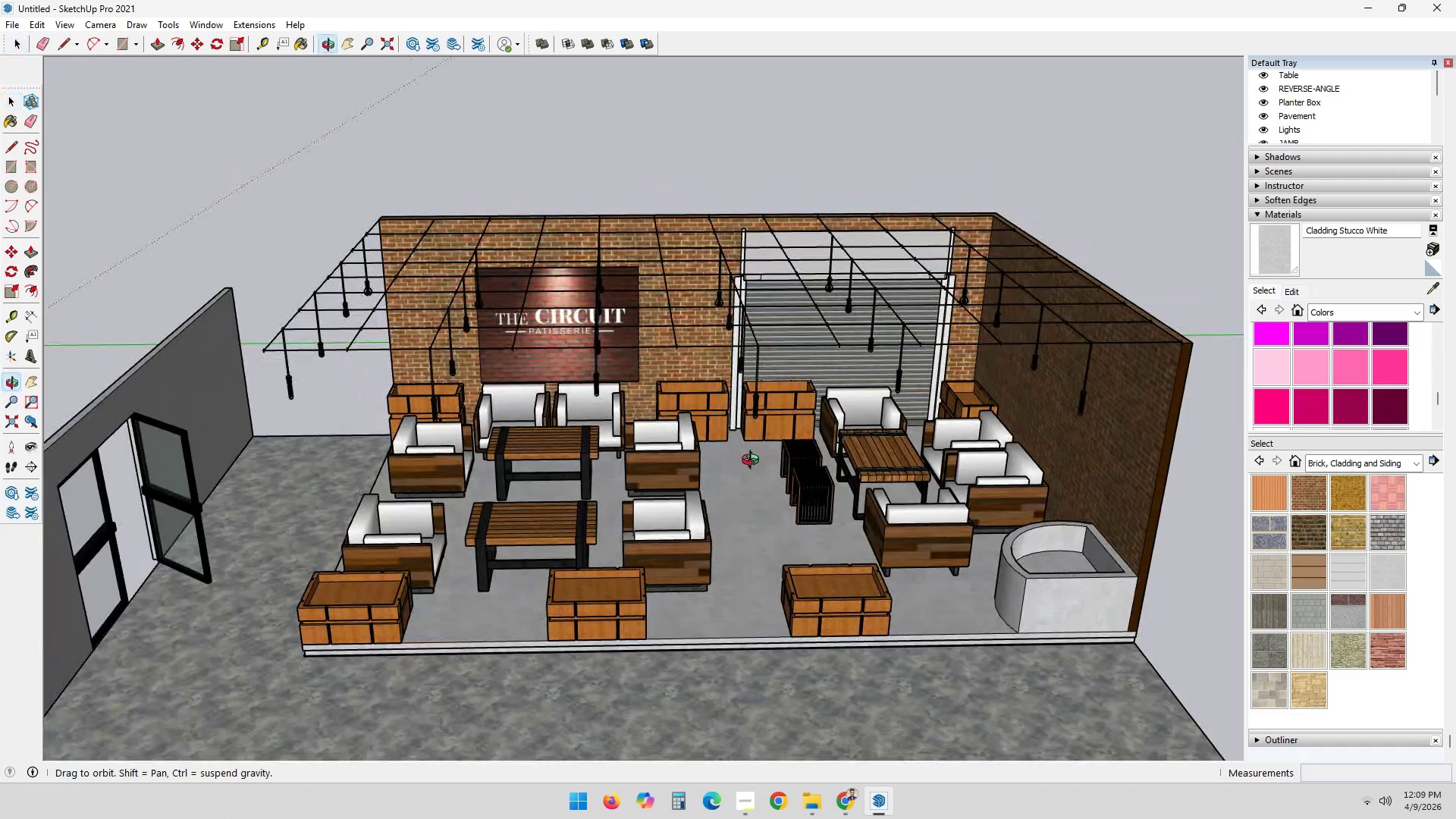 
scroll: coordinate [1100, 618], scroll_direction: up, amount: 14.0
 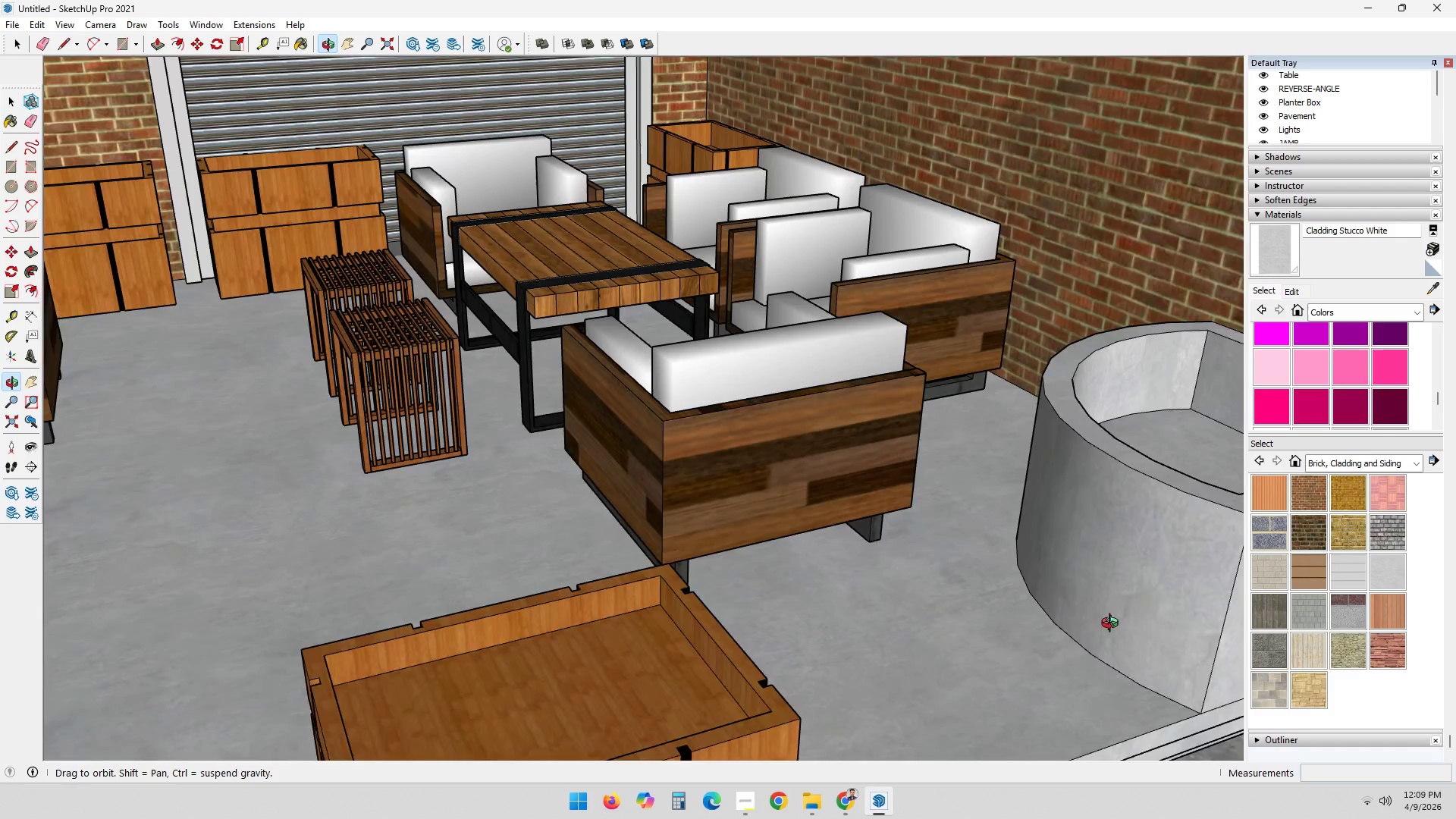 
hold_key(key=ShiftLeft, duration=0.33)
 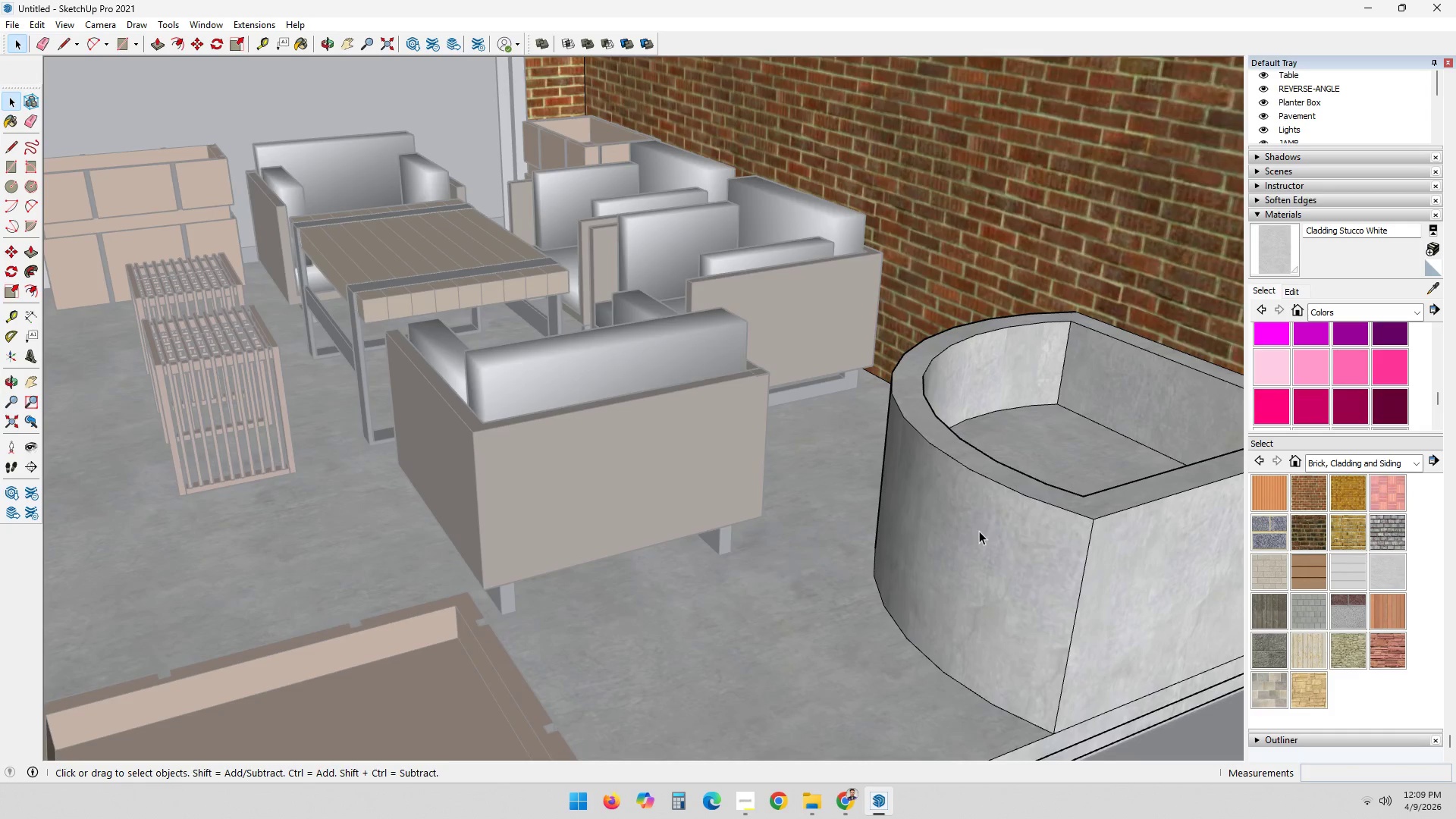 
left_click([979, 529])
 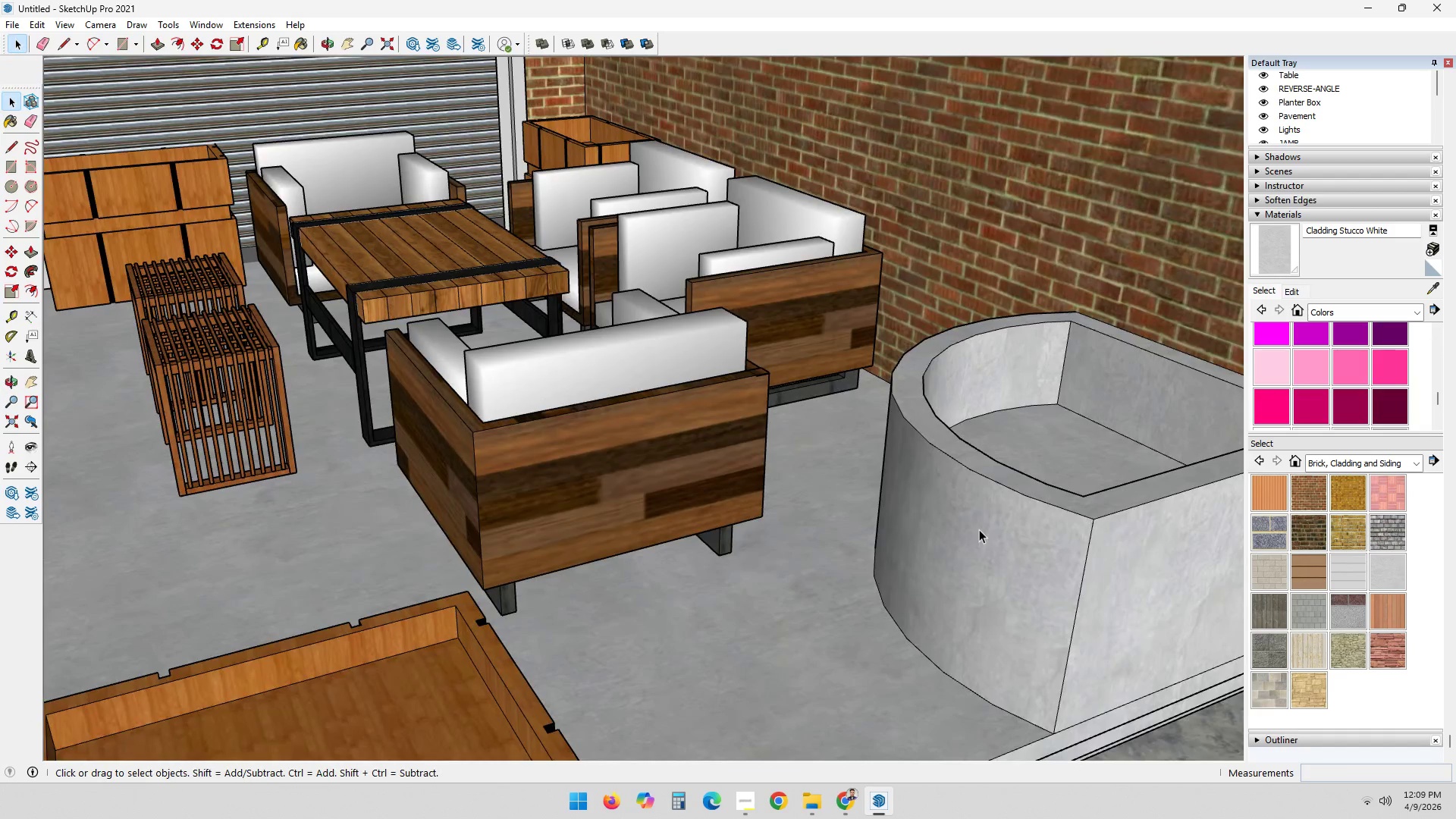 
scroll: coordinate [1091, 514], scroll_direction: up, amount: 1.0
 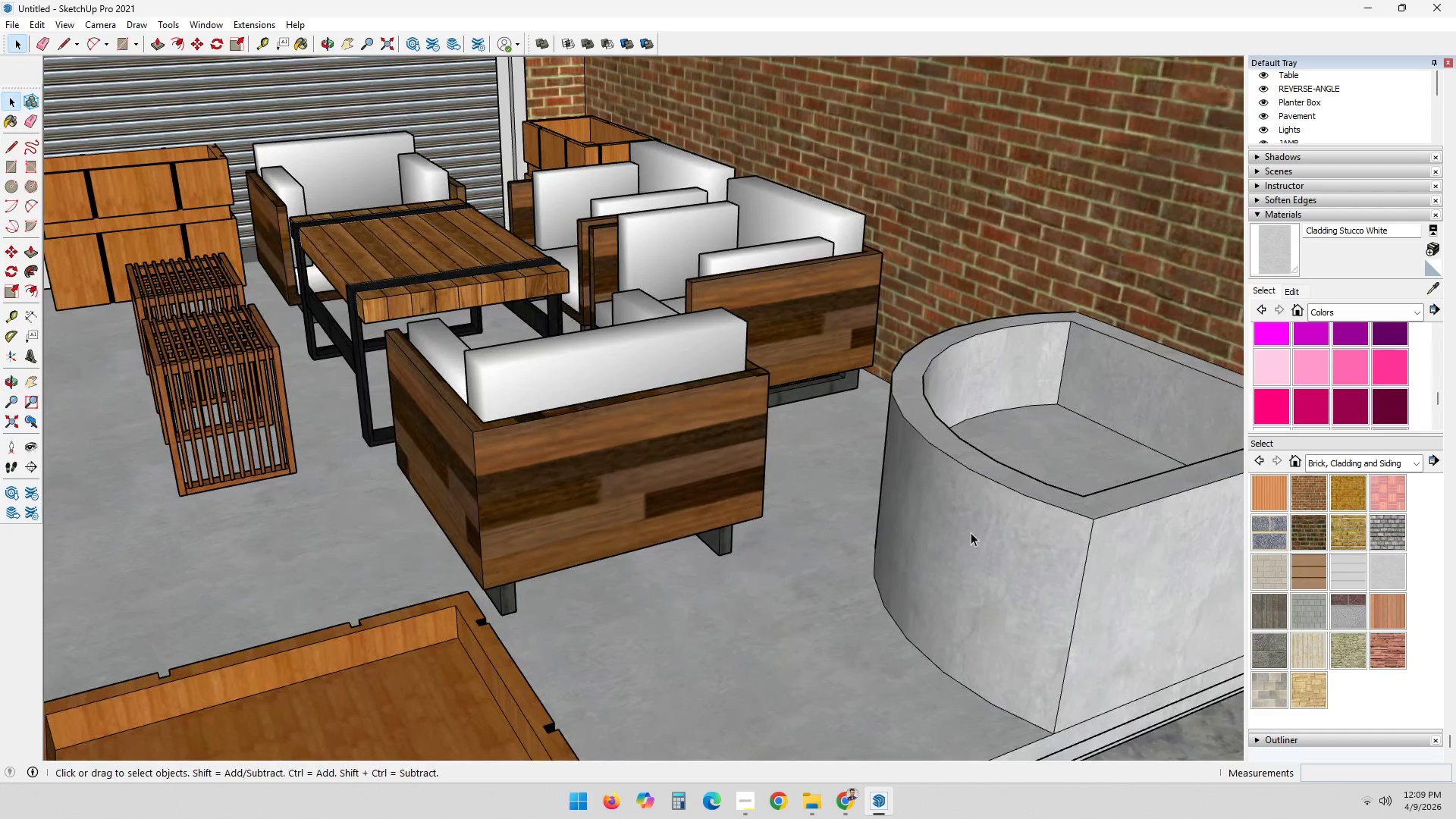 
double_click([979, 529])
 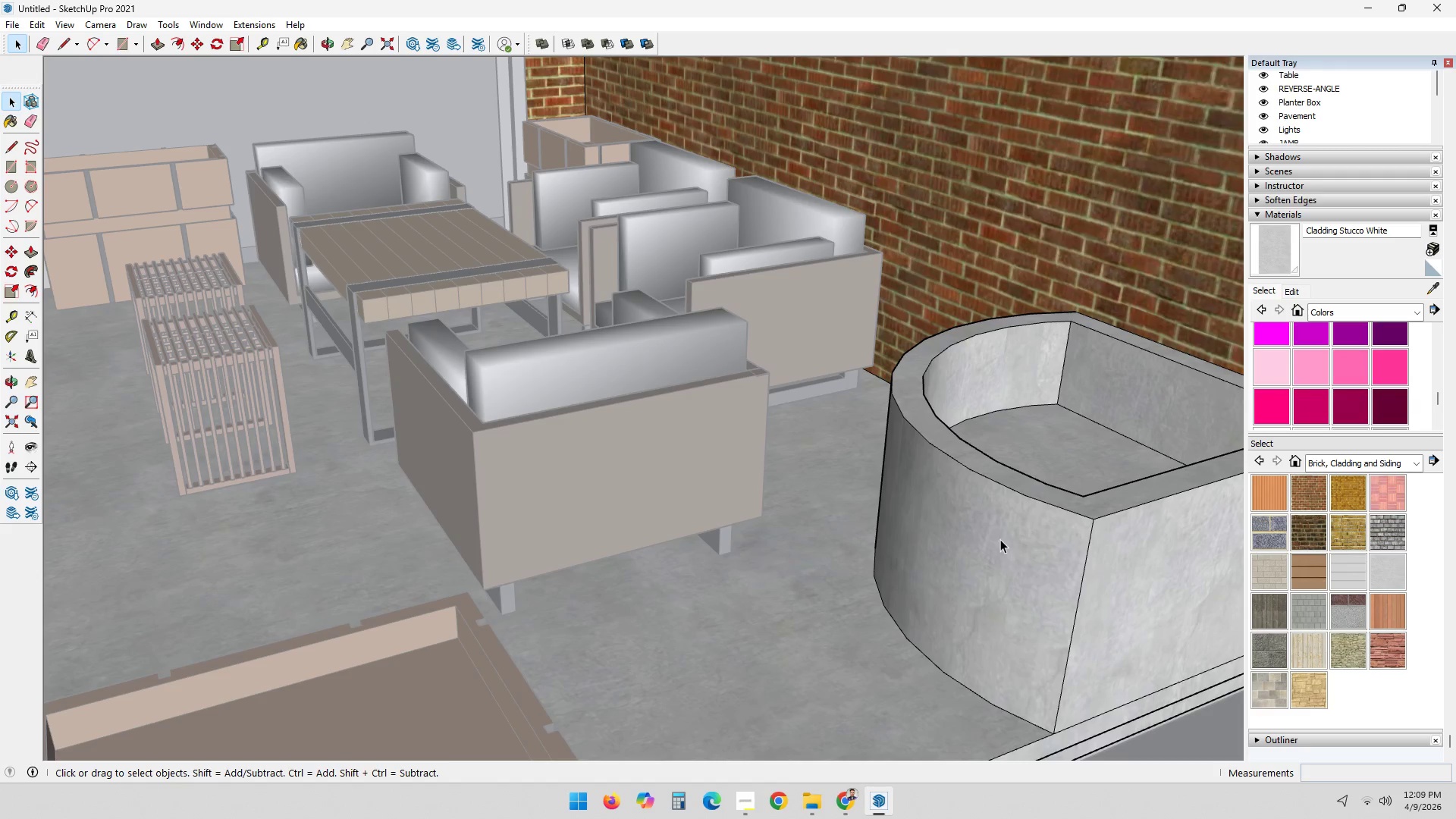 
scroll: coordinate [1355, 190], scroll_direction: up, amount: 7.0
 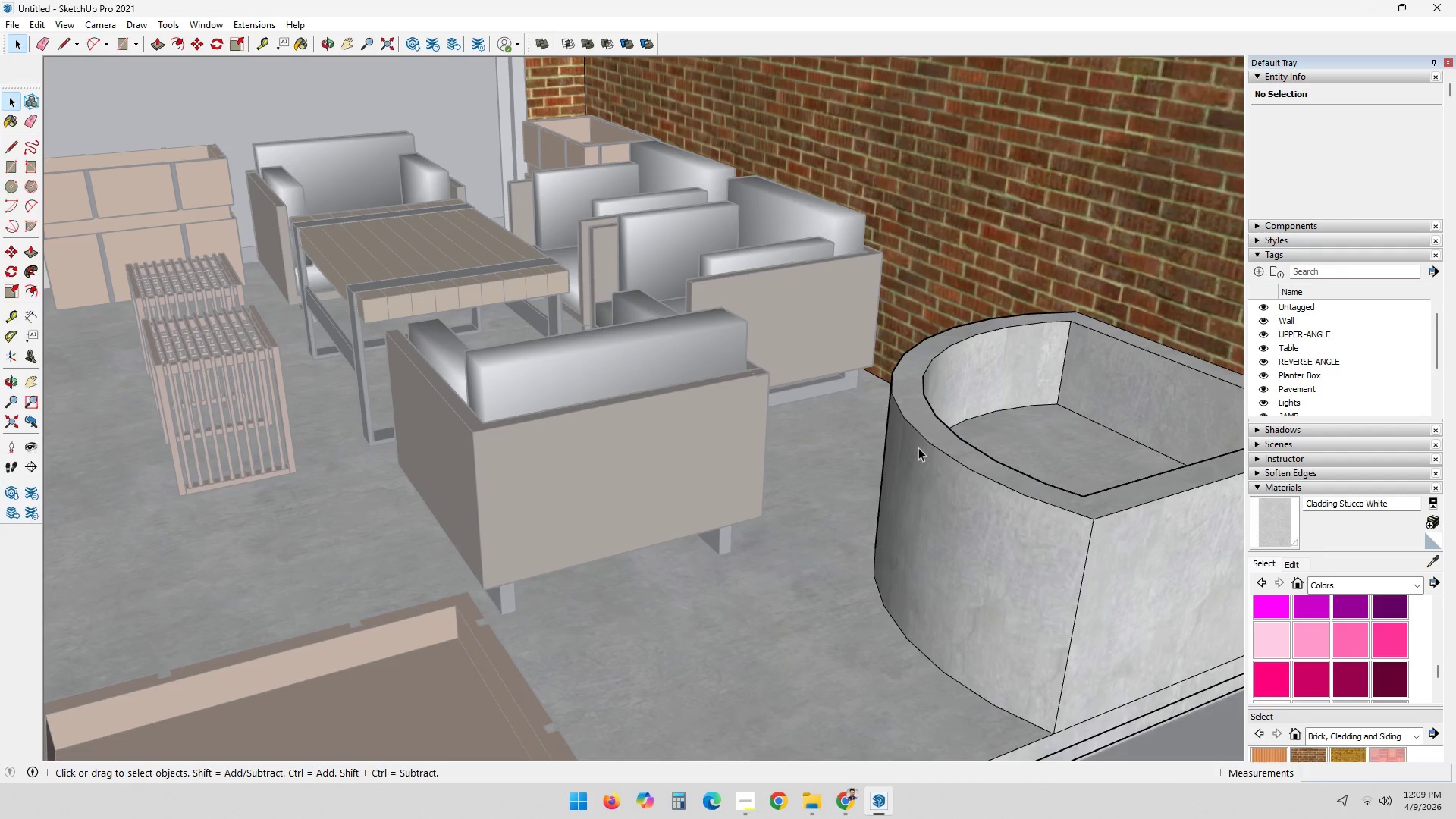 
left_click([872, 352])
 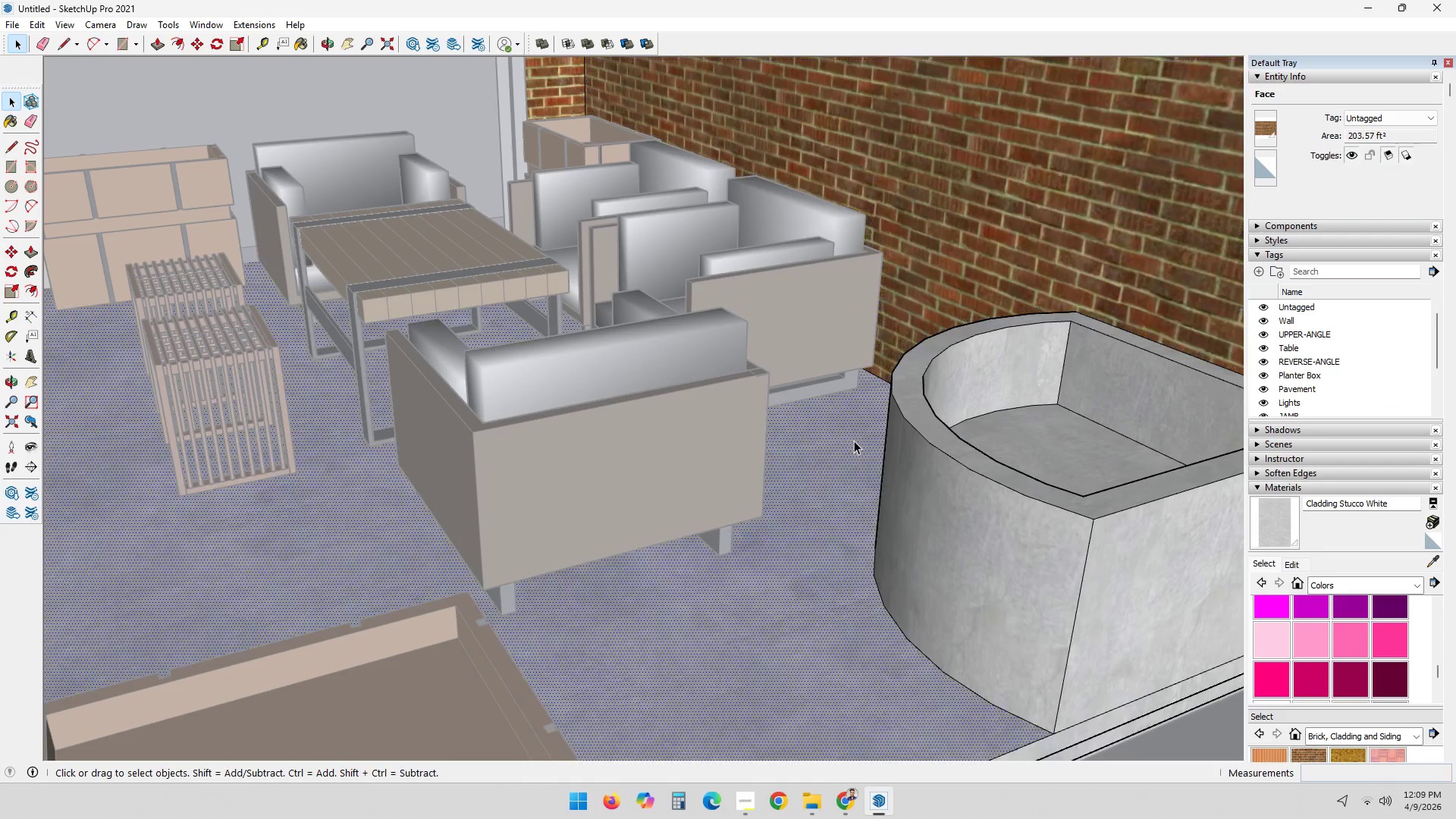 
double_click([1137, 414])
 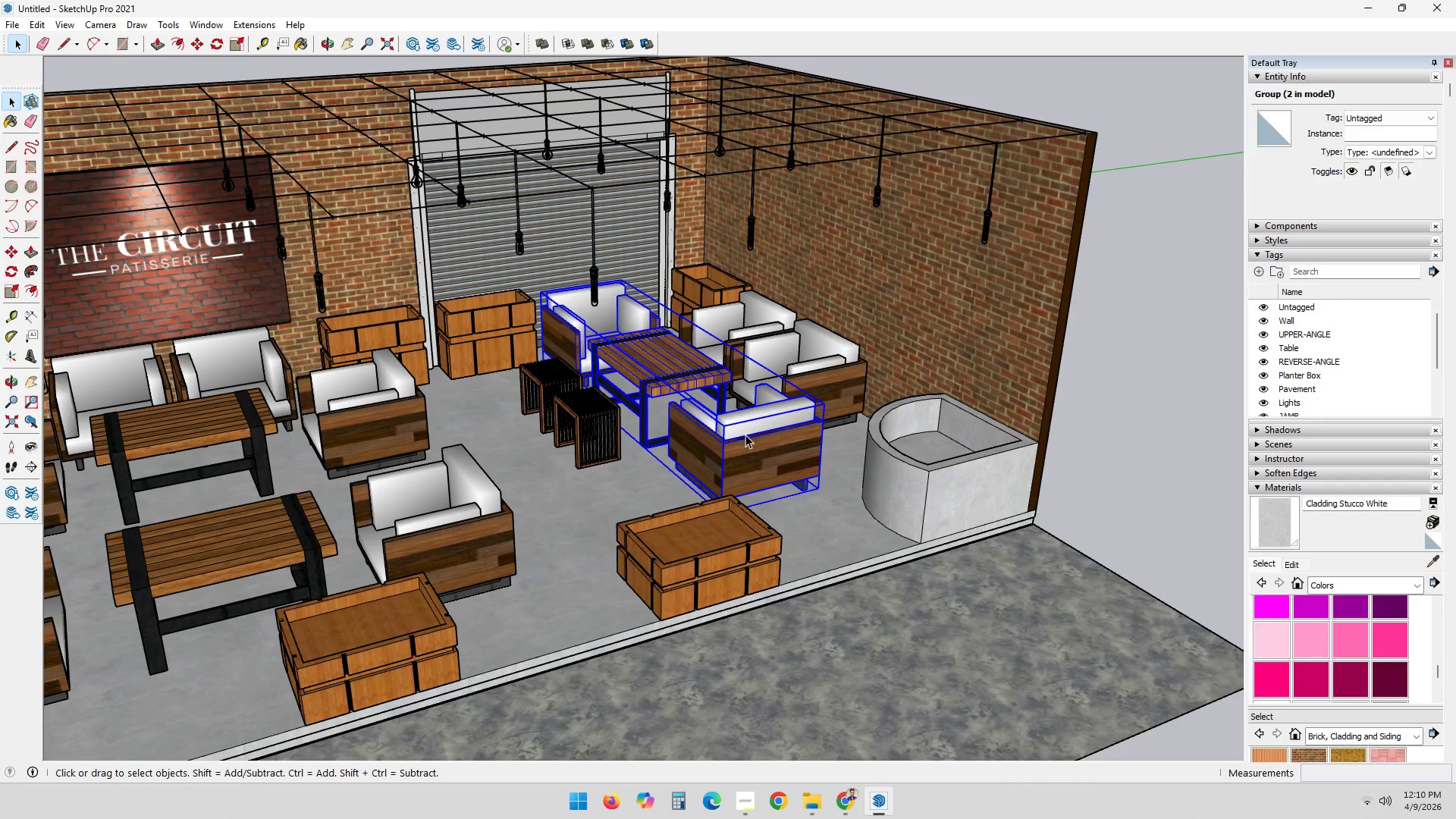 
scroll: coordinate [852, 457], scroll_direction: down, amount: 11.0
 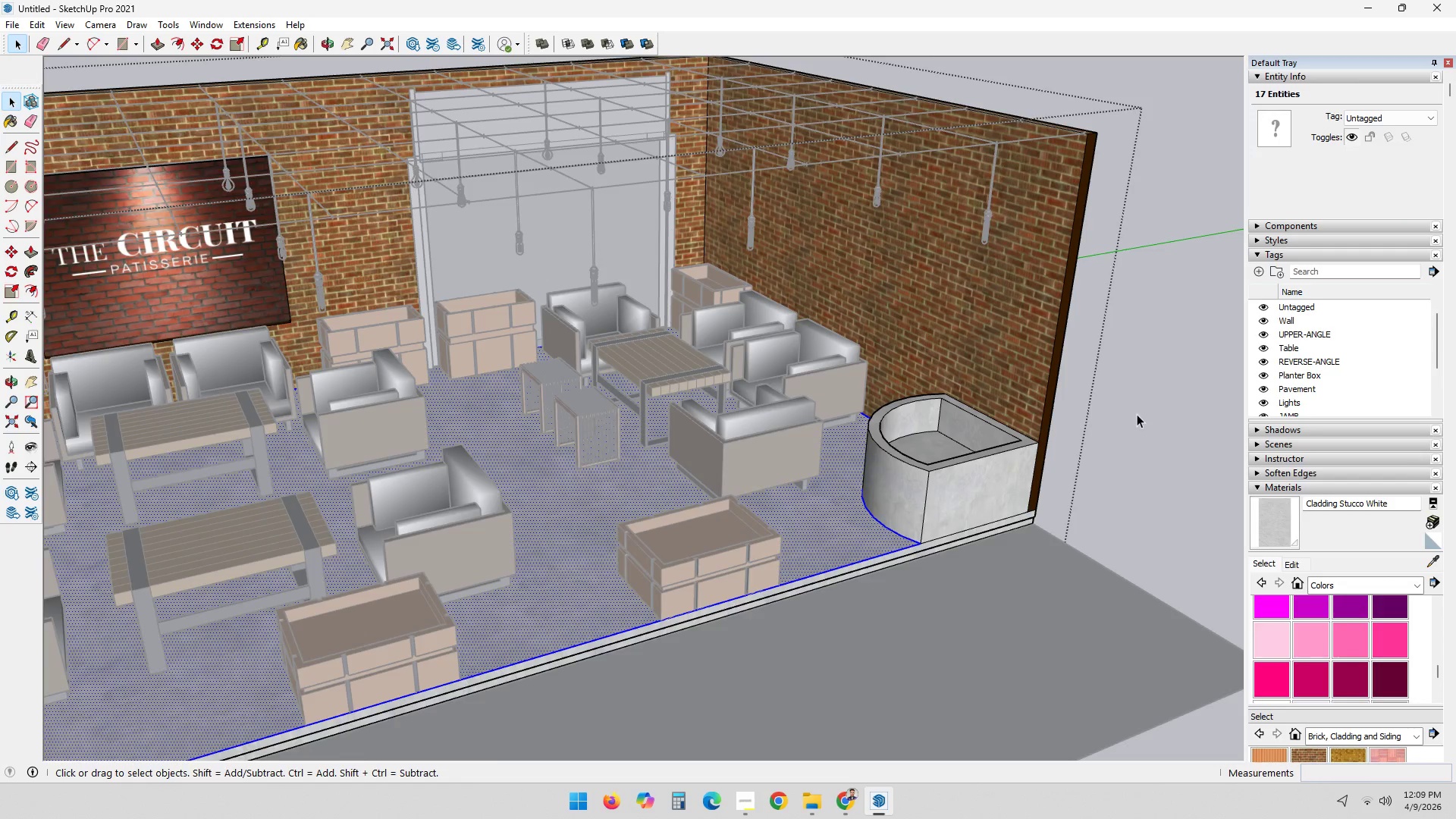 
right_click([745, 436])
 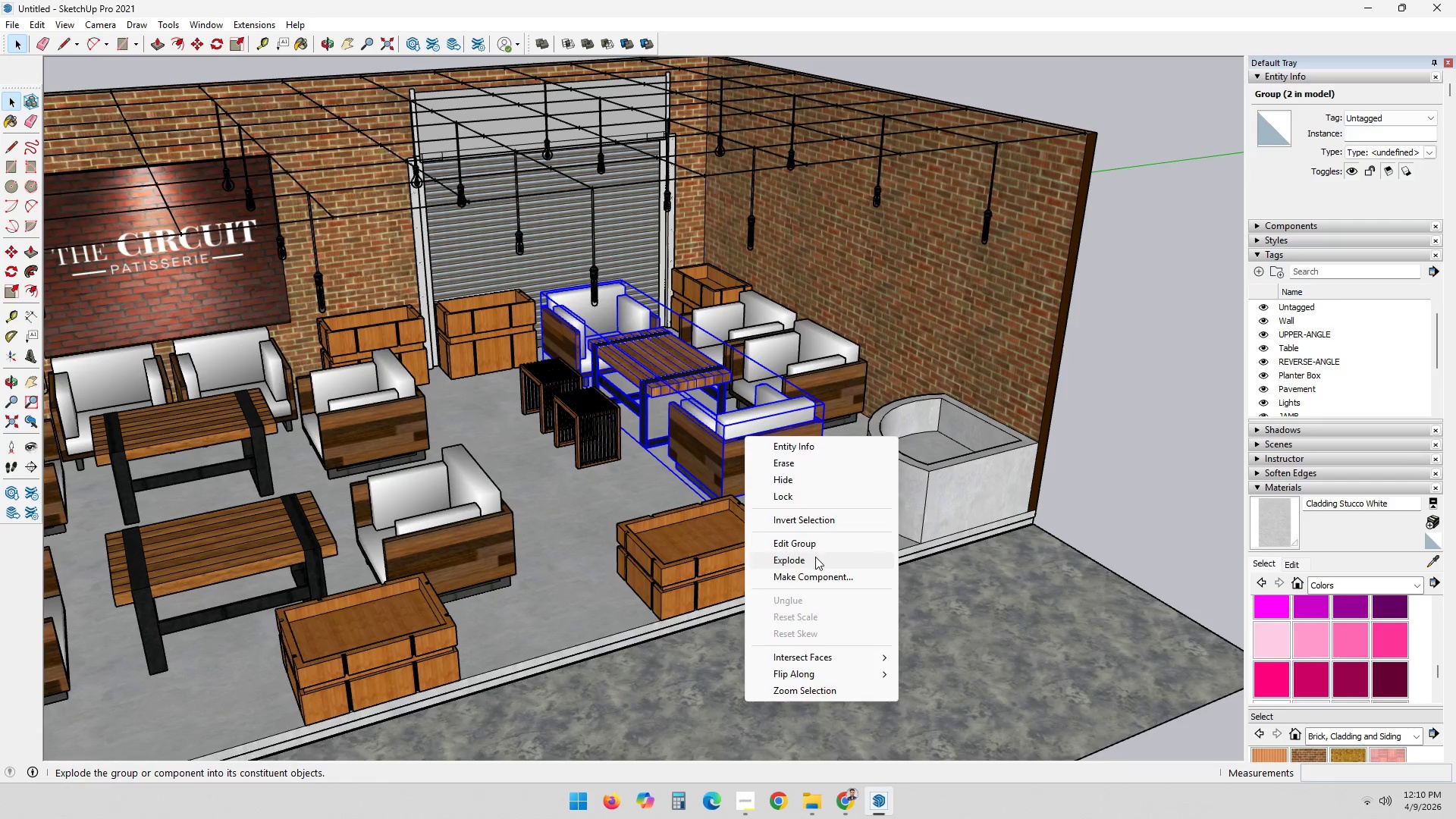 
double_click([749, 440])
 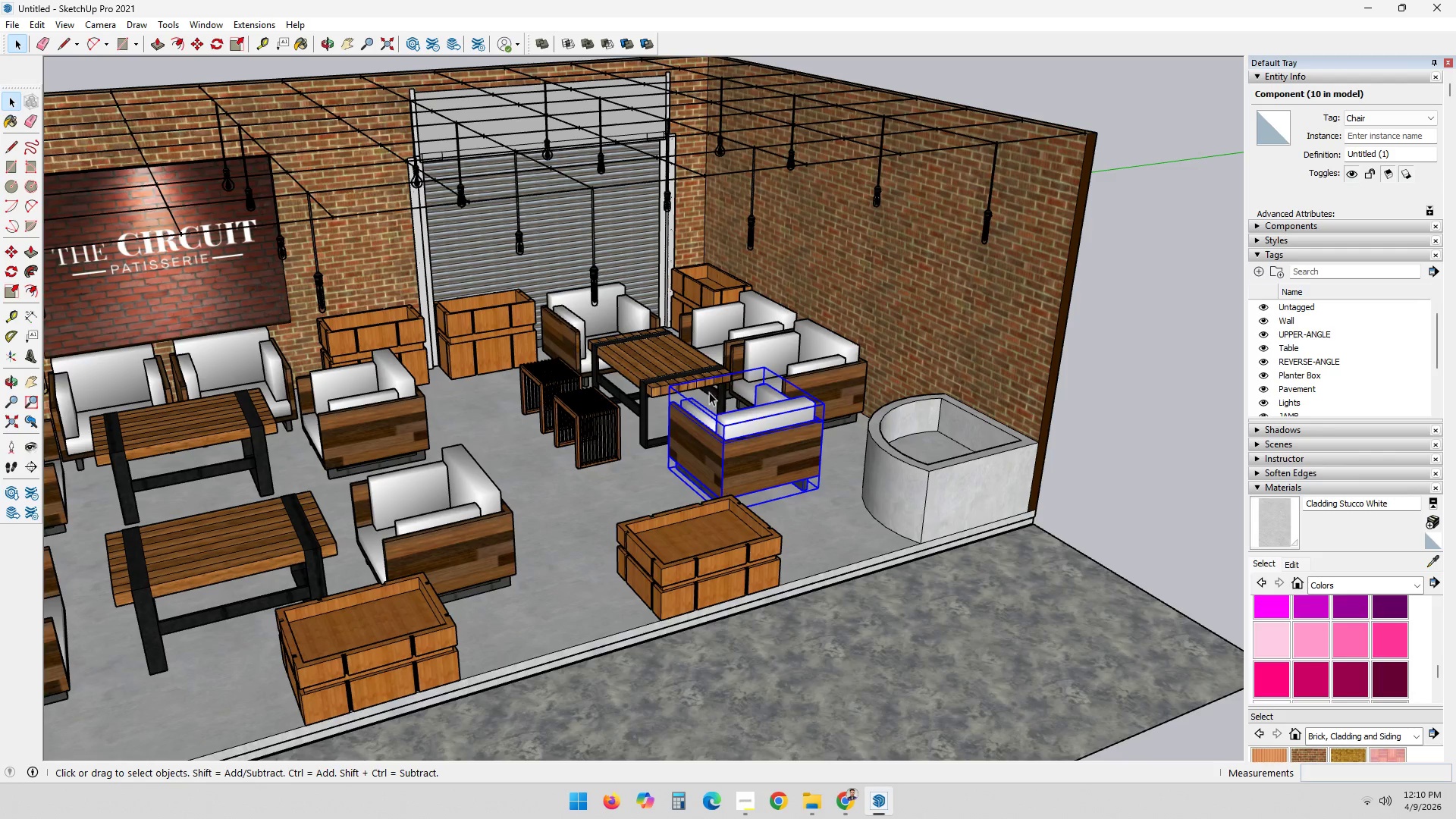 
left_click([664, 363])
 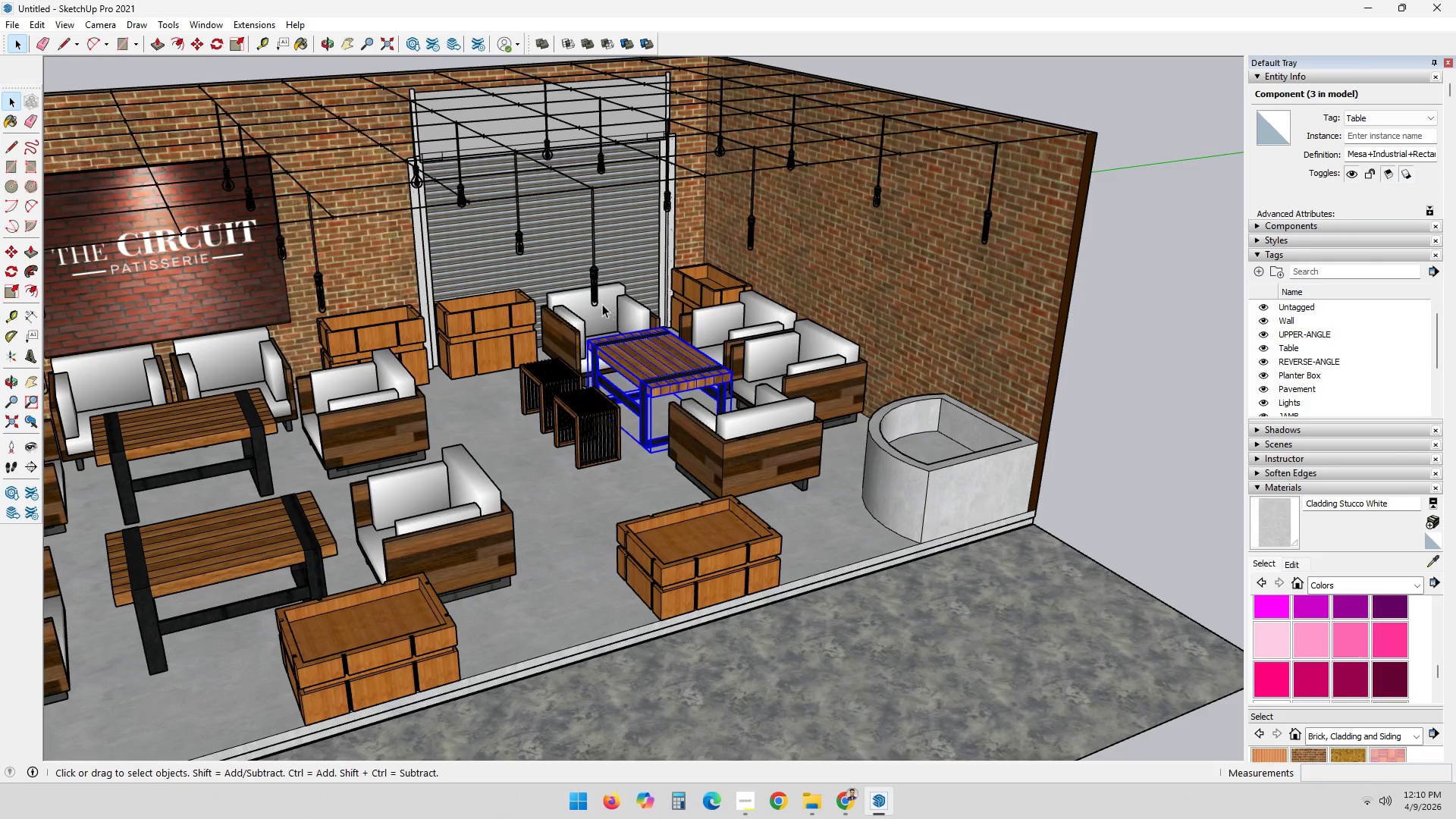 
left_click([598, 302])
 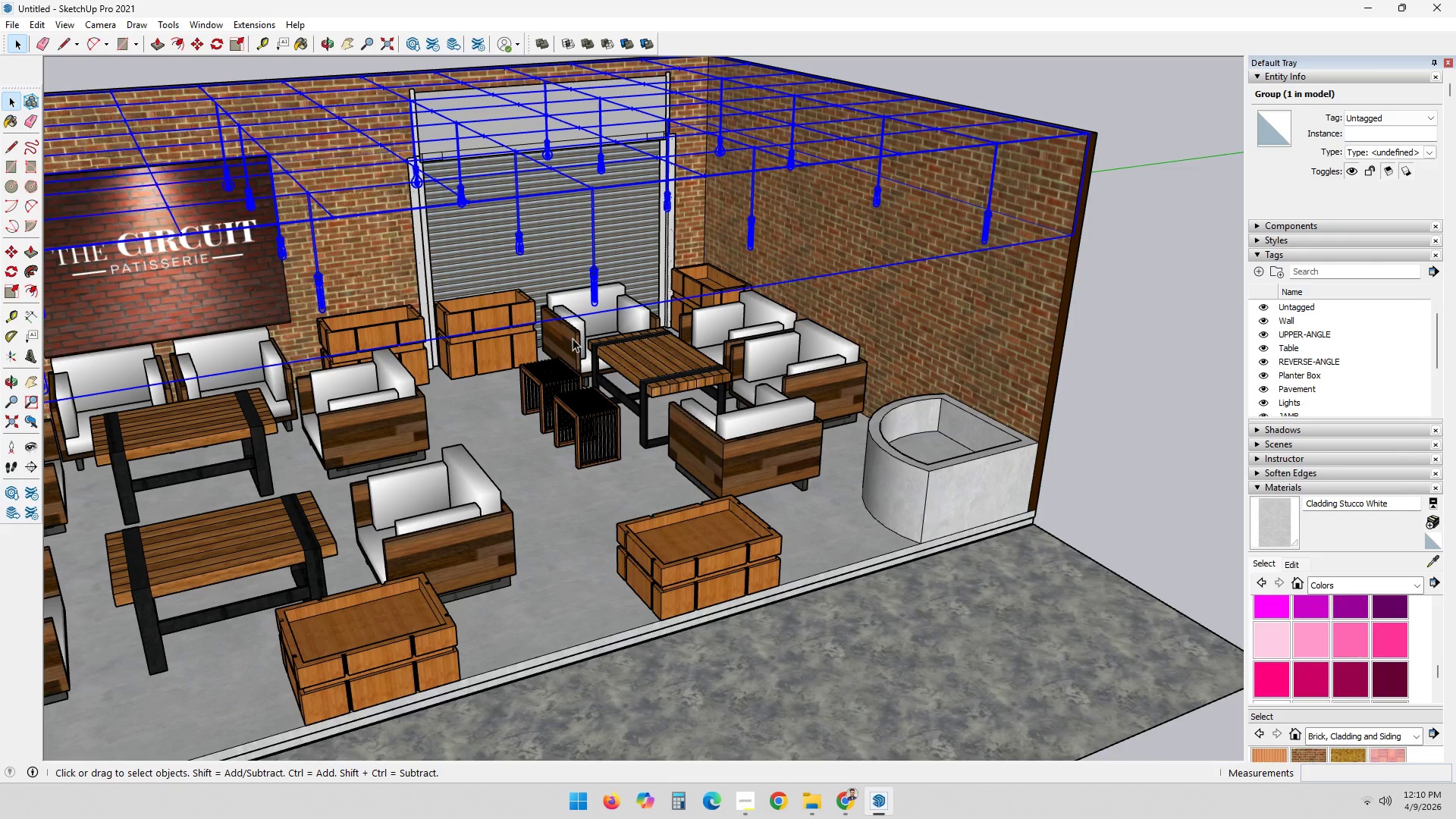 
left_click([573, 338])
 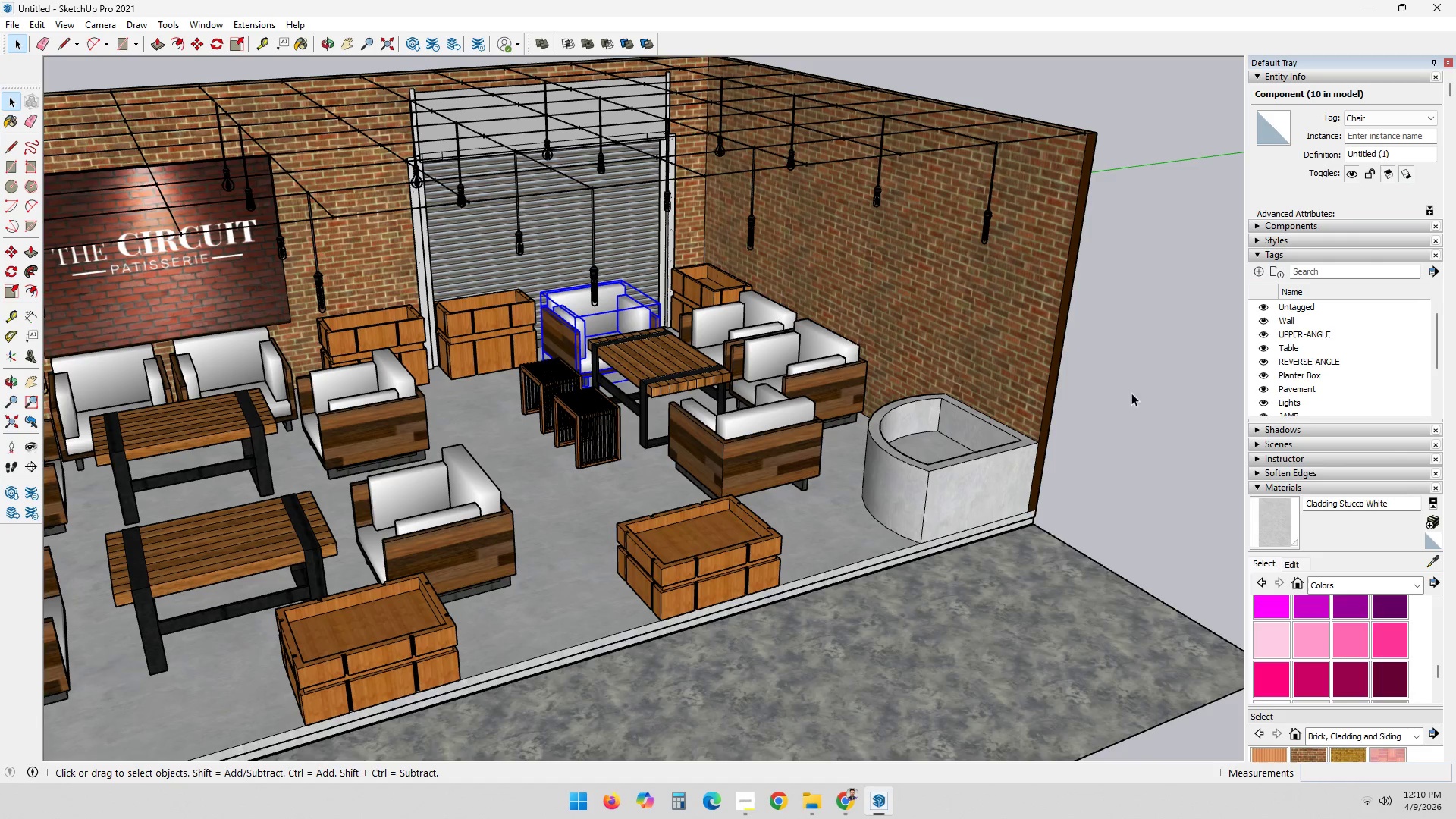 
left_click([1139, 376])
 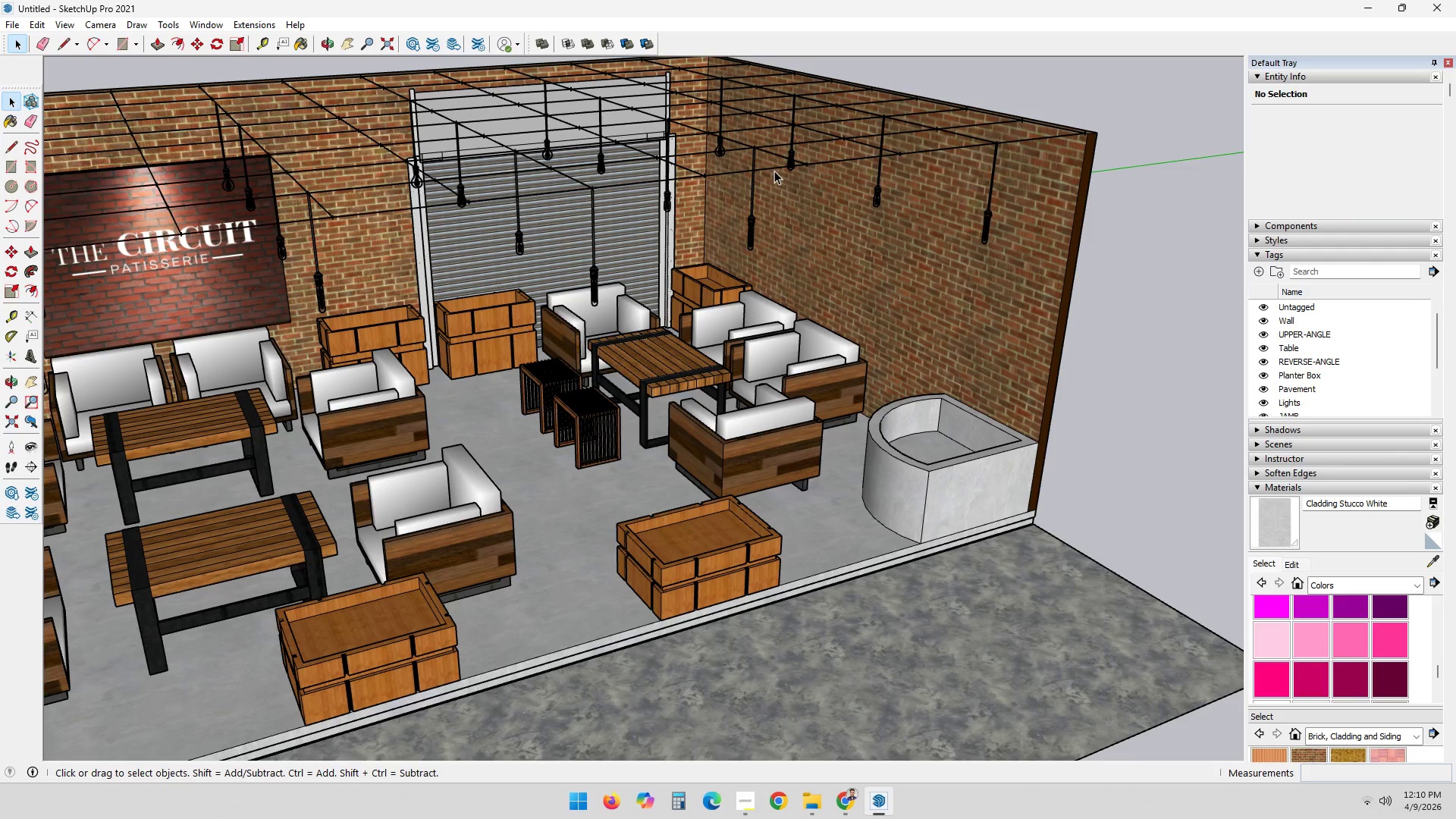 
left_click([774, 169])
 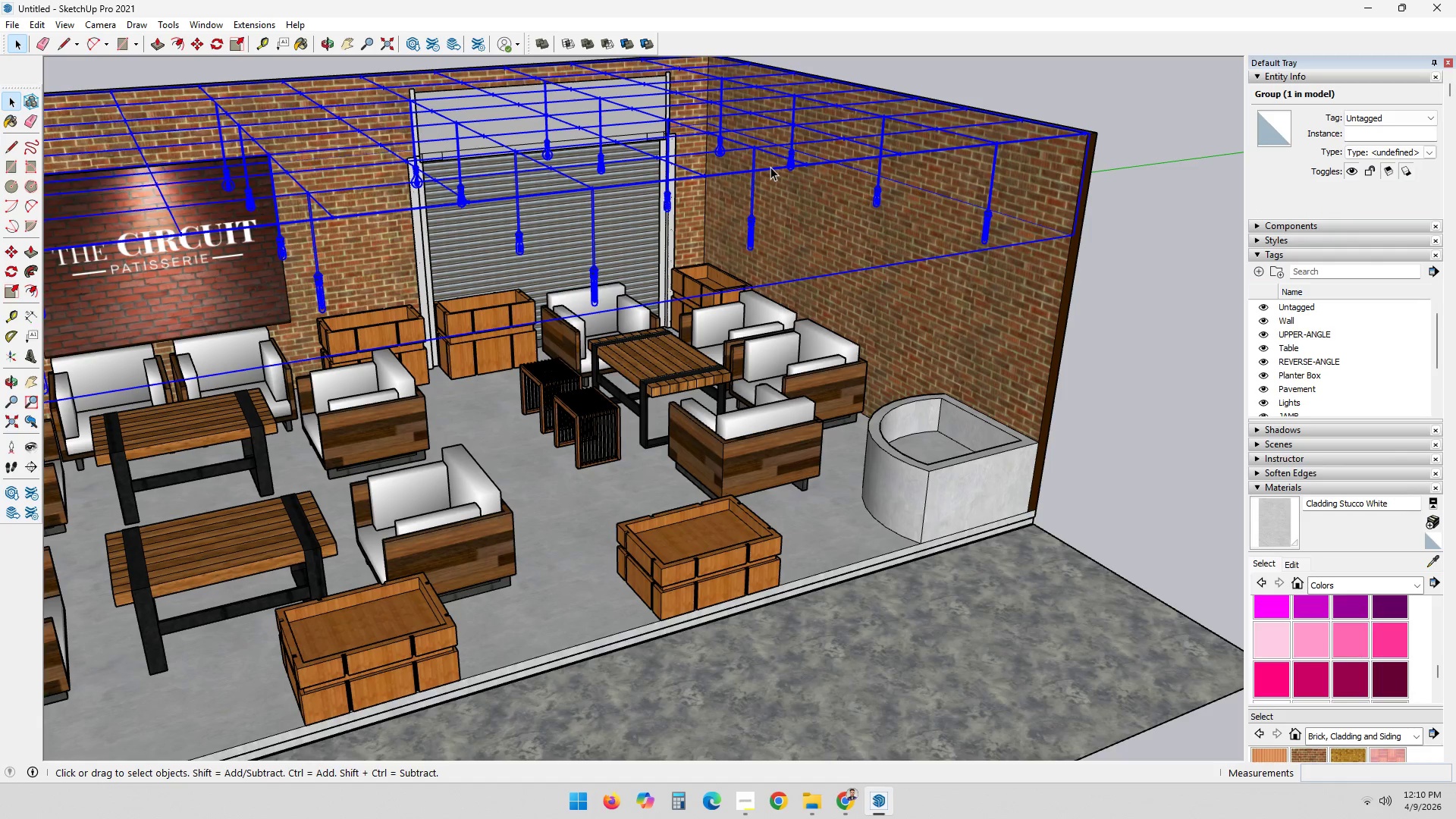 
double_click([770, 167])
 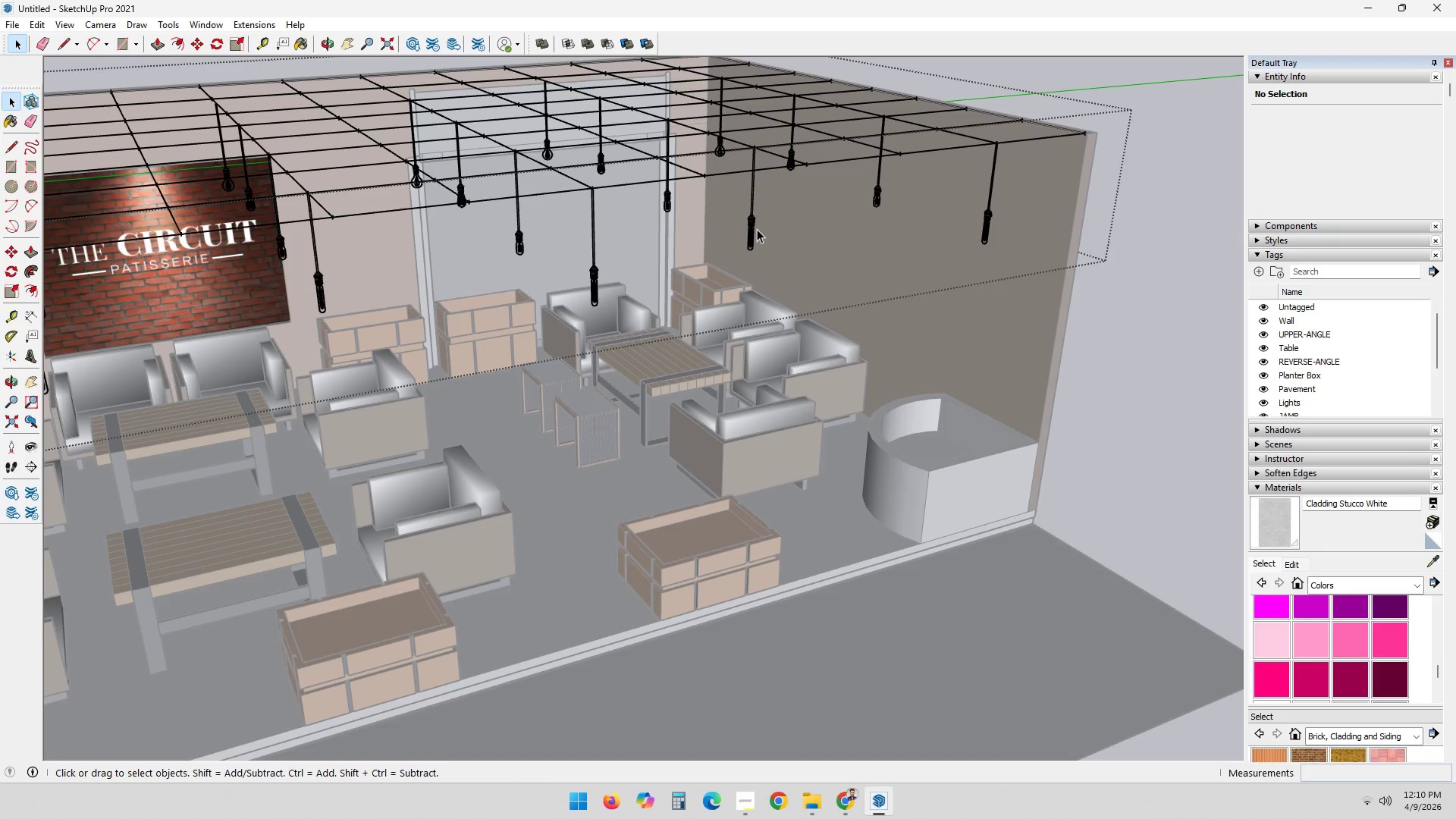 
double_click([753, 231])
 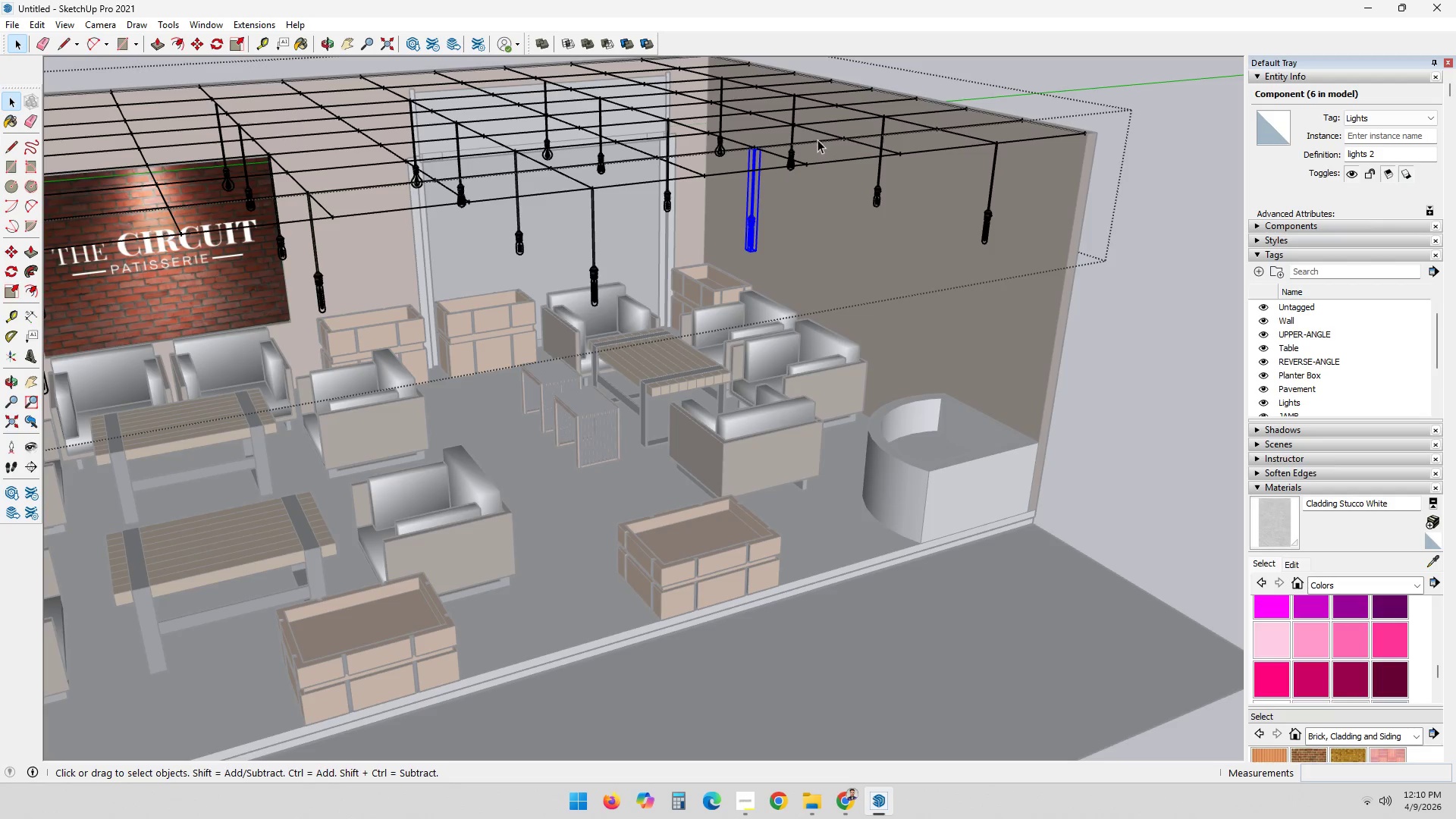 
left_click([821, 142])
 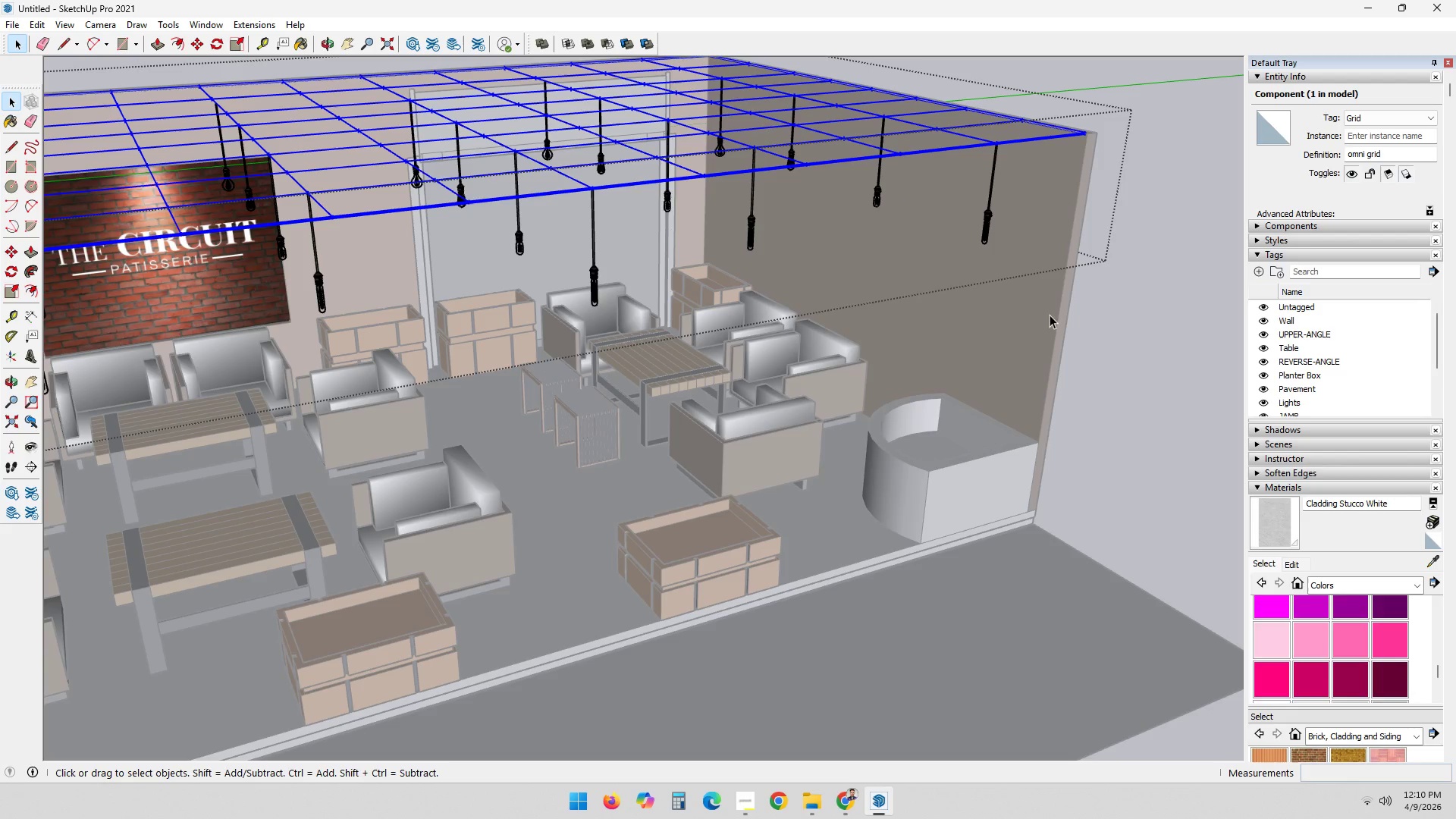 
left_click([1081, 326])
 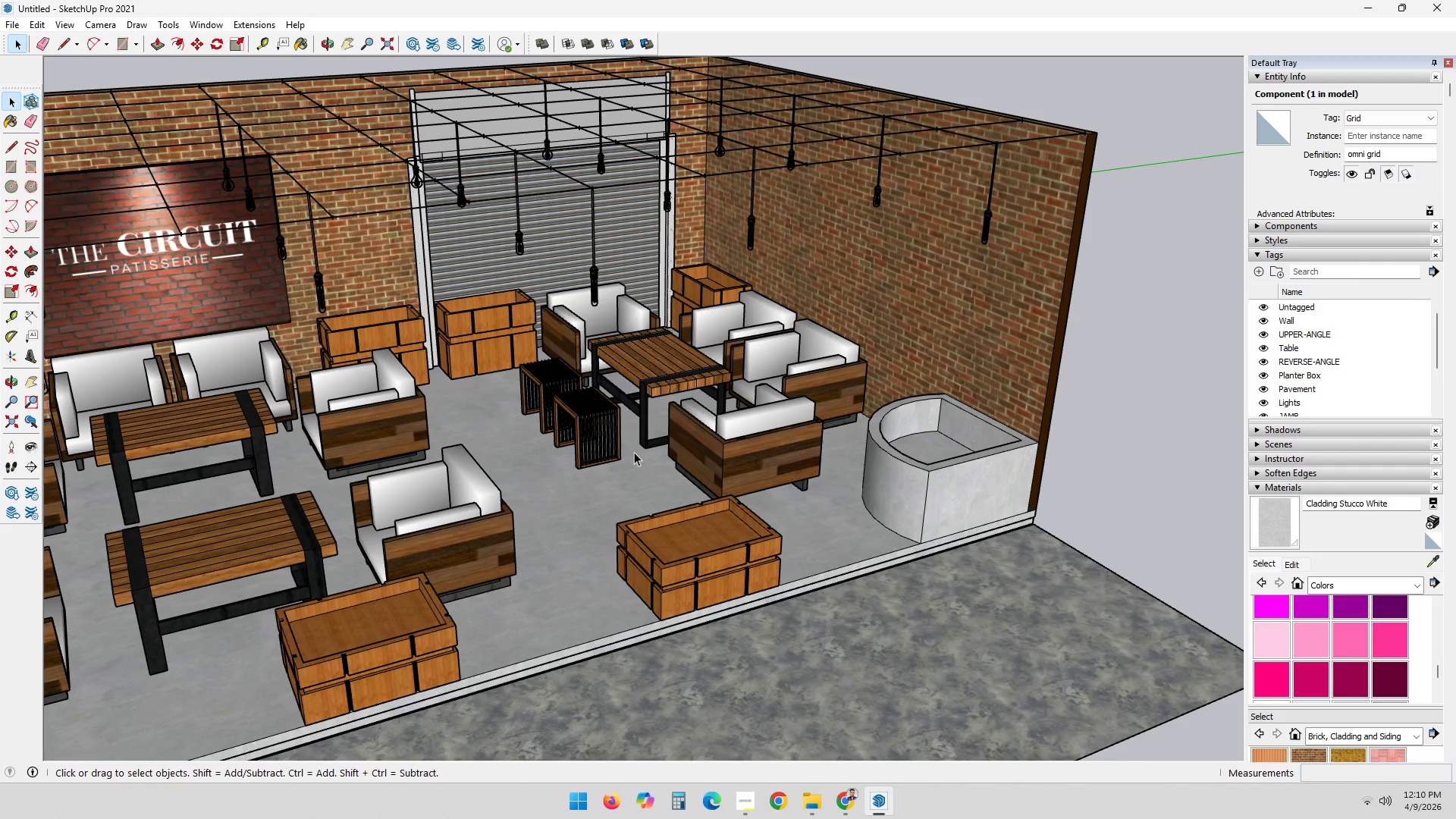 
scroll: coordinate [552, 492], scroll_direction: down, amount: 5.0
 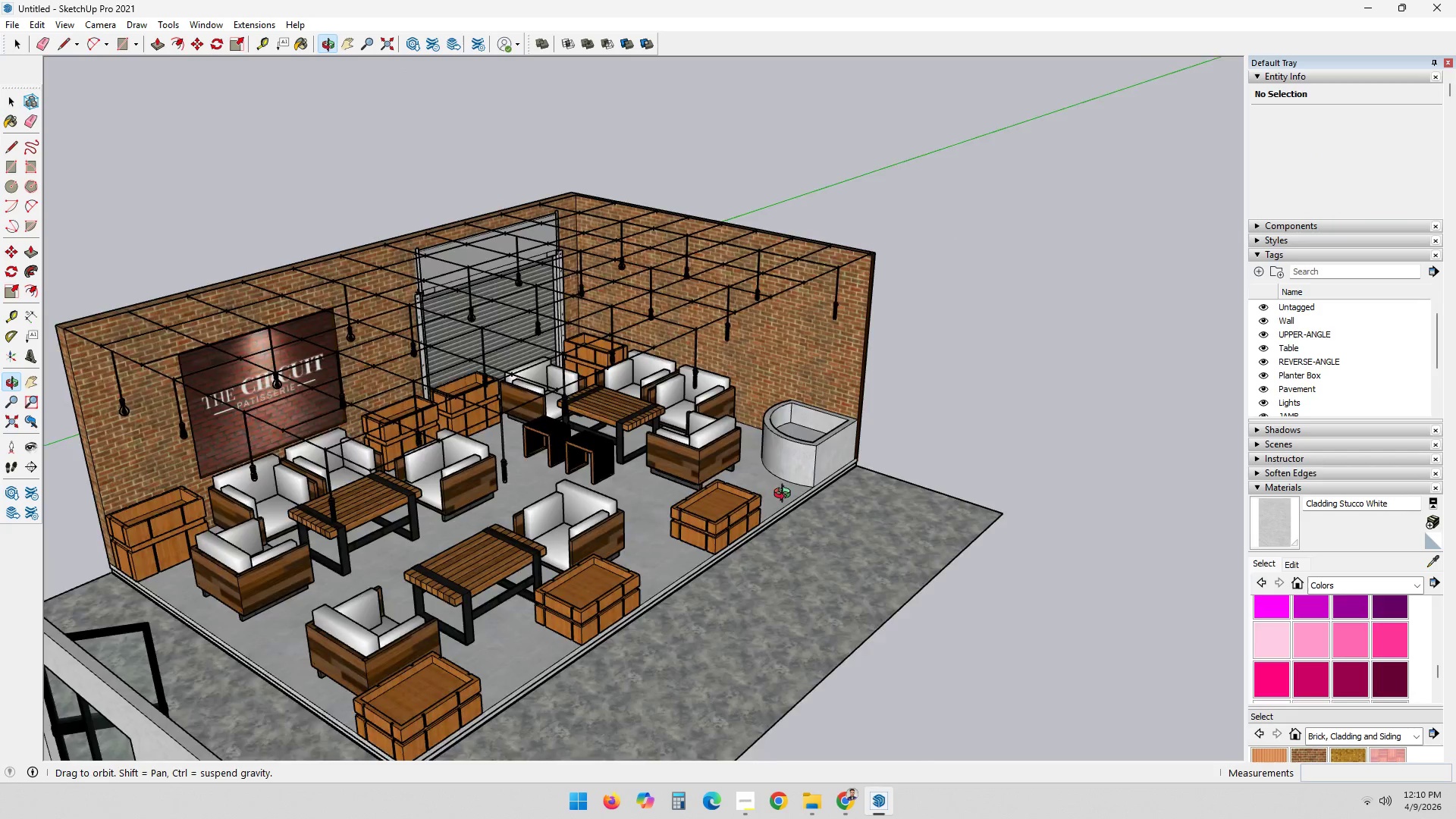 
key(Shift+ShiftLeft)
 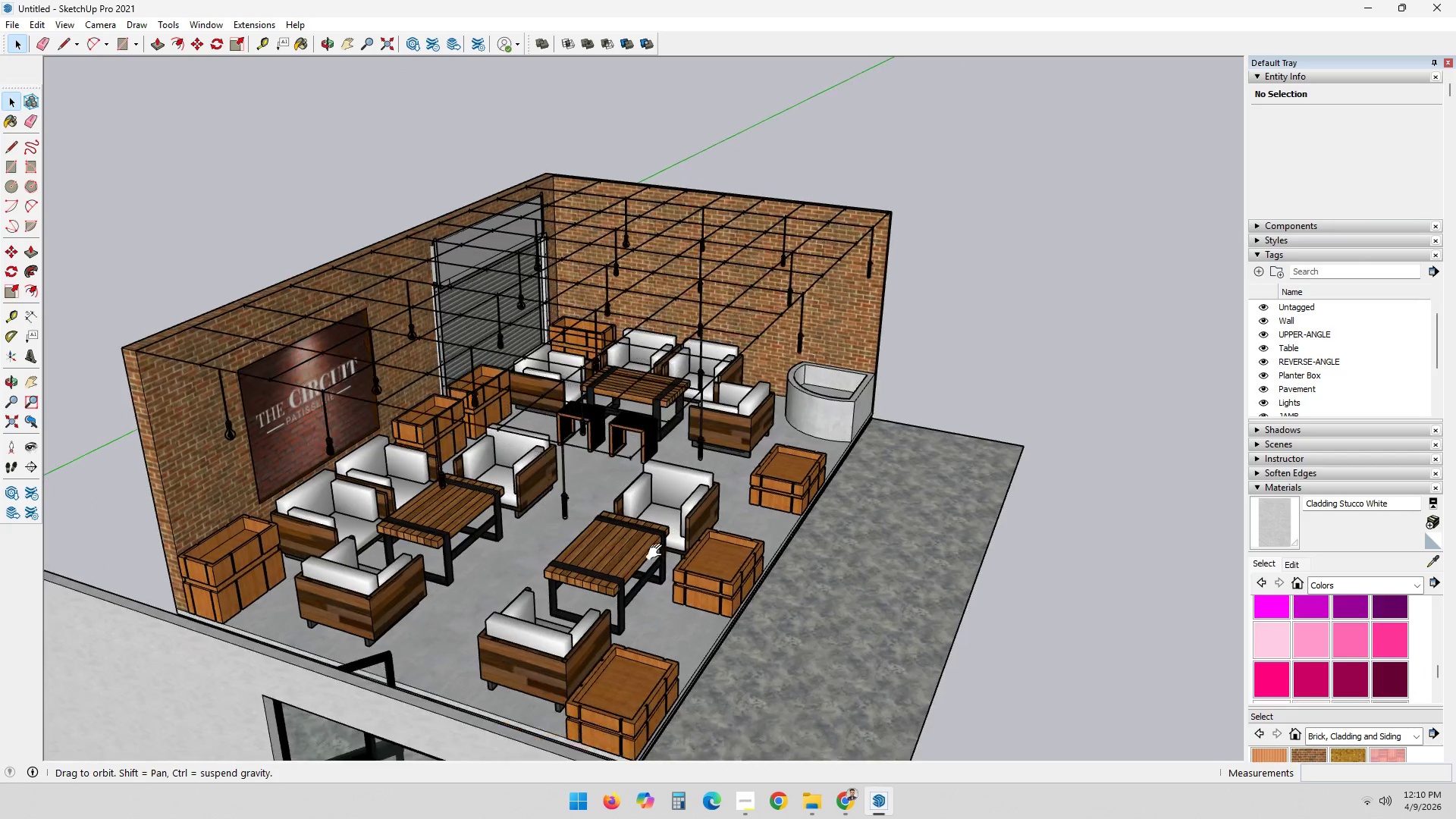 
scroll: coordinate [707, 555], scroll_direction: down, amount: 1.0
 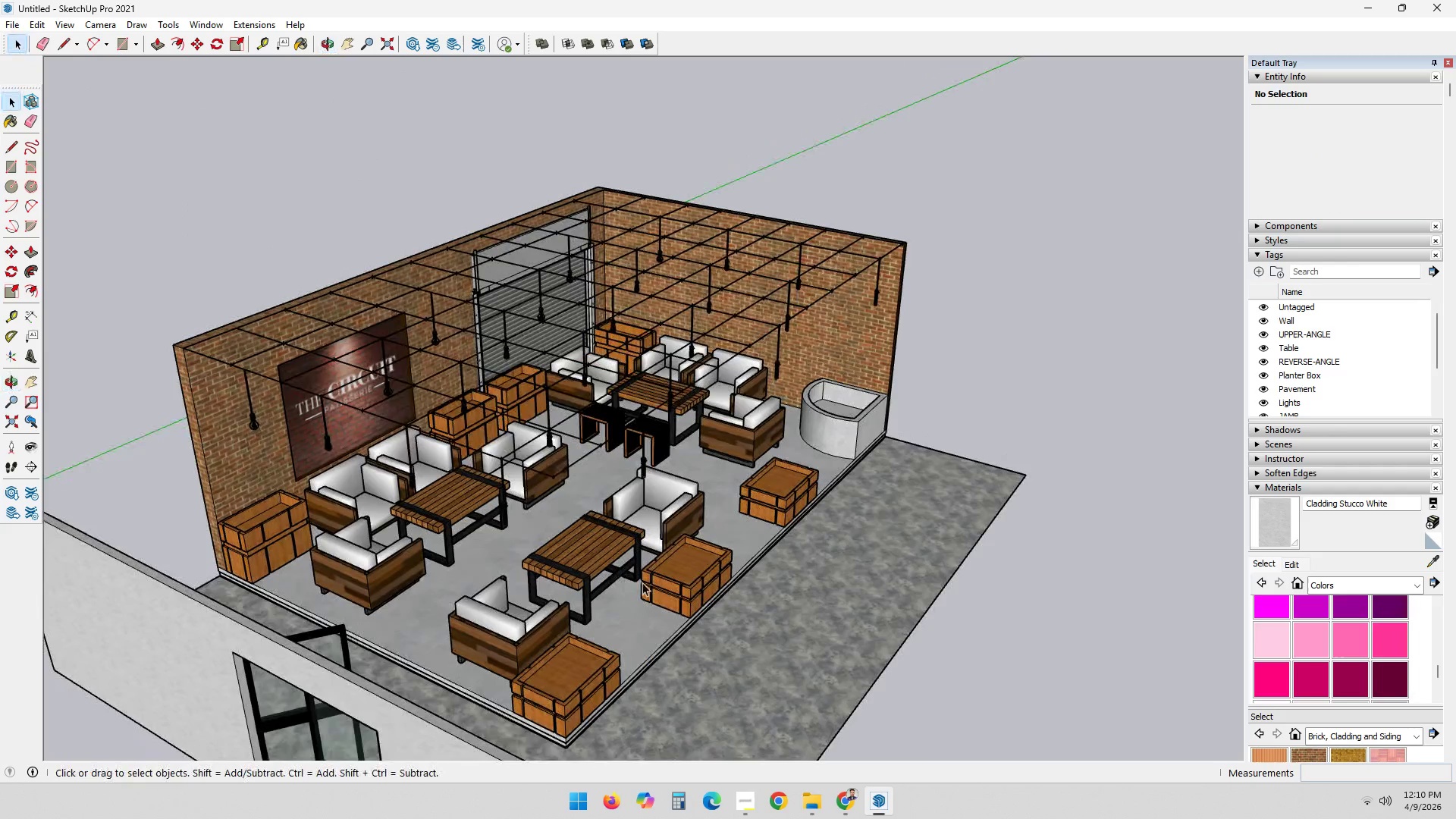 
scroll: coordinate [635, 569], scroll_direction: up, amount: 3.0
 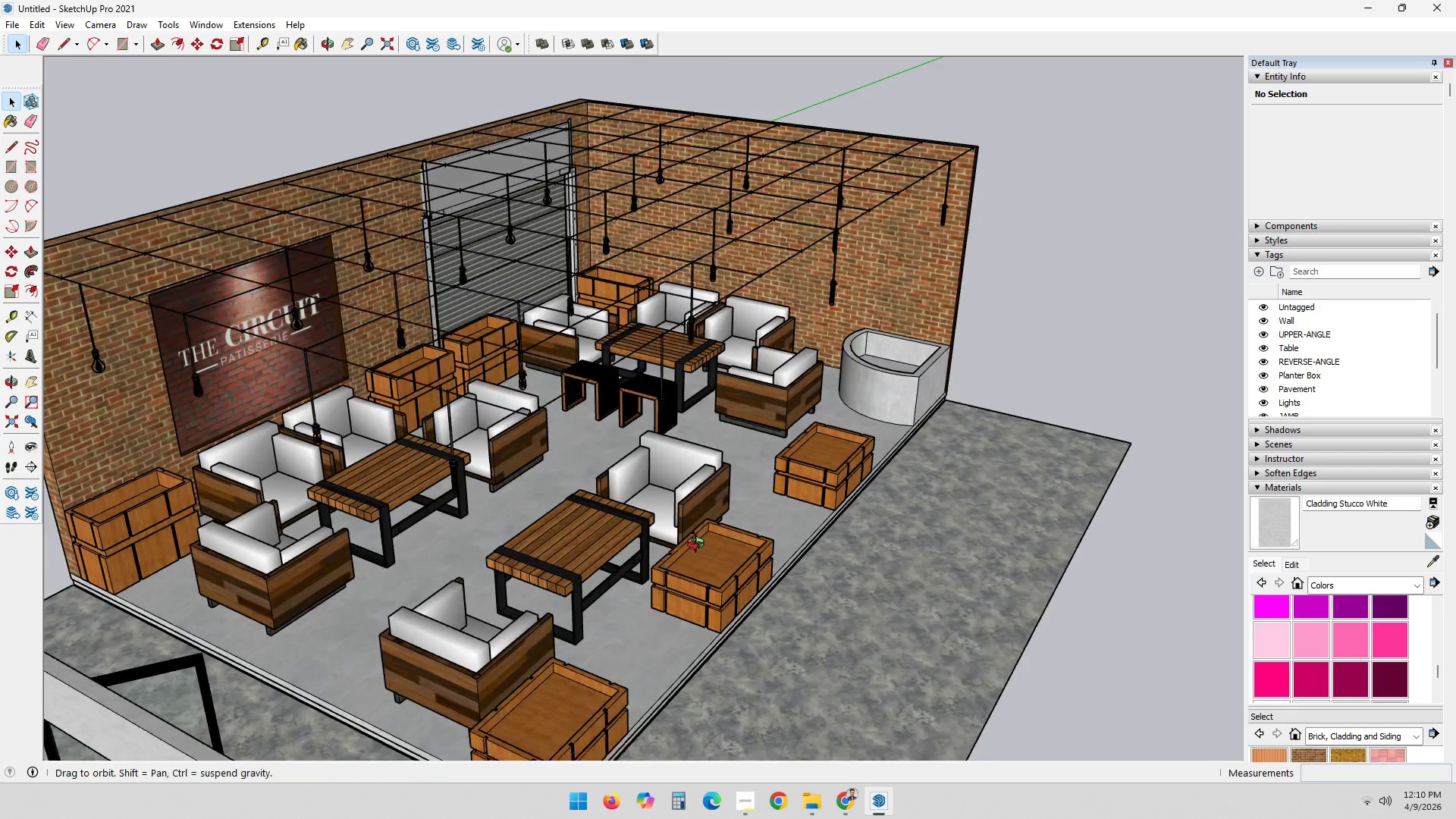 
hold_key(key=ShiftLeft, duration=0.55)
 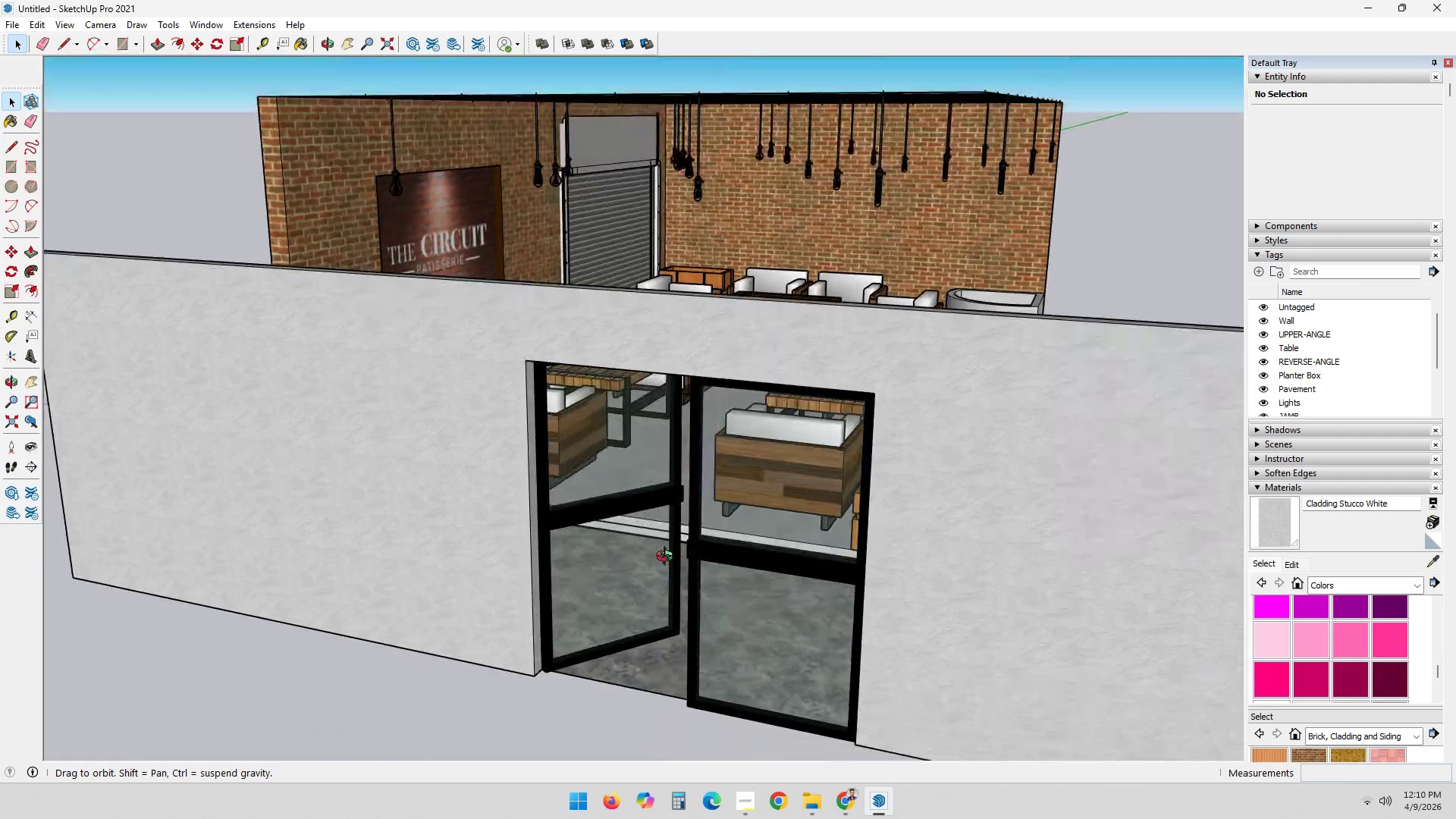 
scroll: coordinate [635, 505], scroll_direction: up, amount: 8.0
 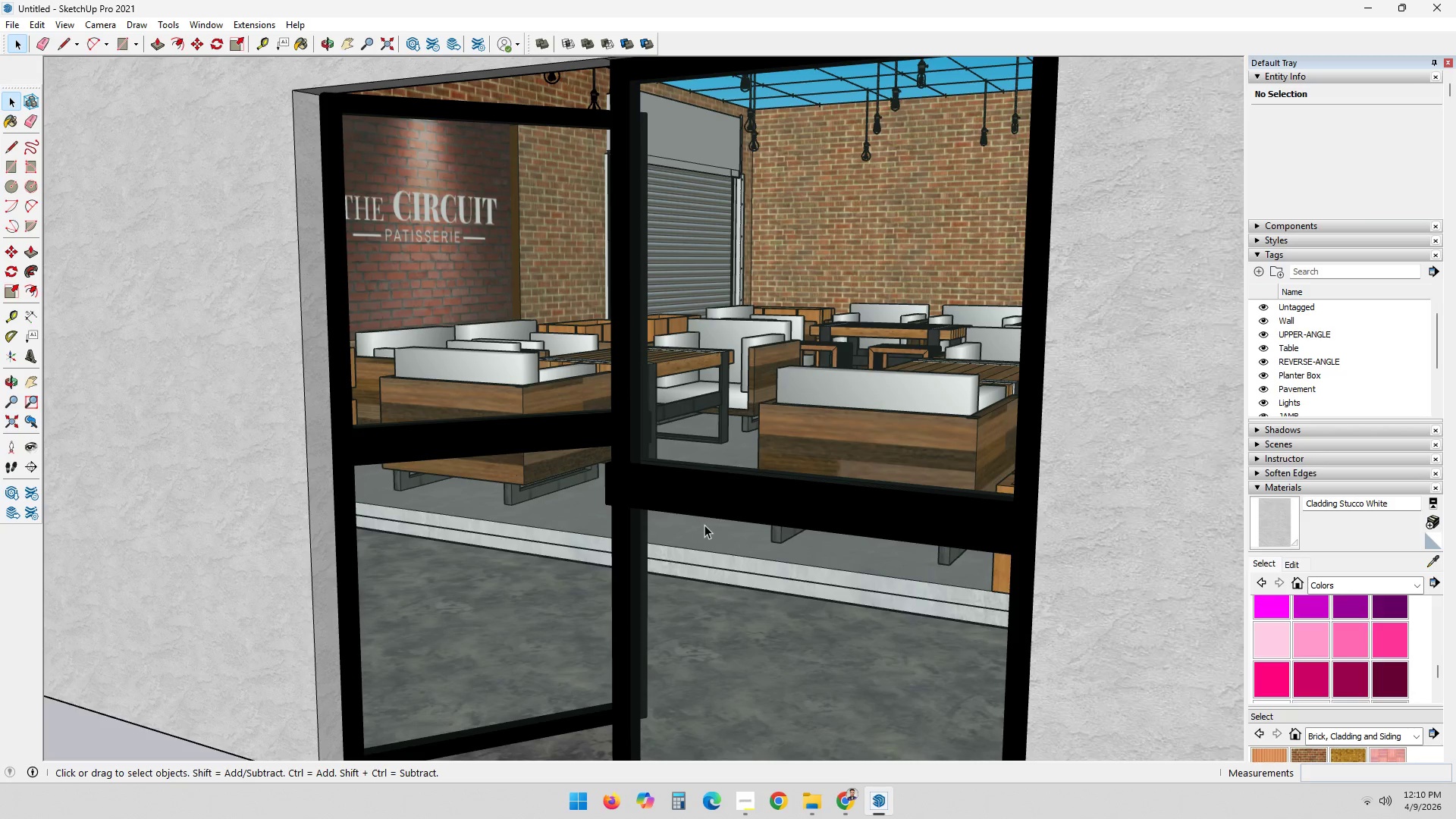 
scroll: coordinate [846, 409], scroll_direction: down, amount: 25.0
 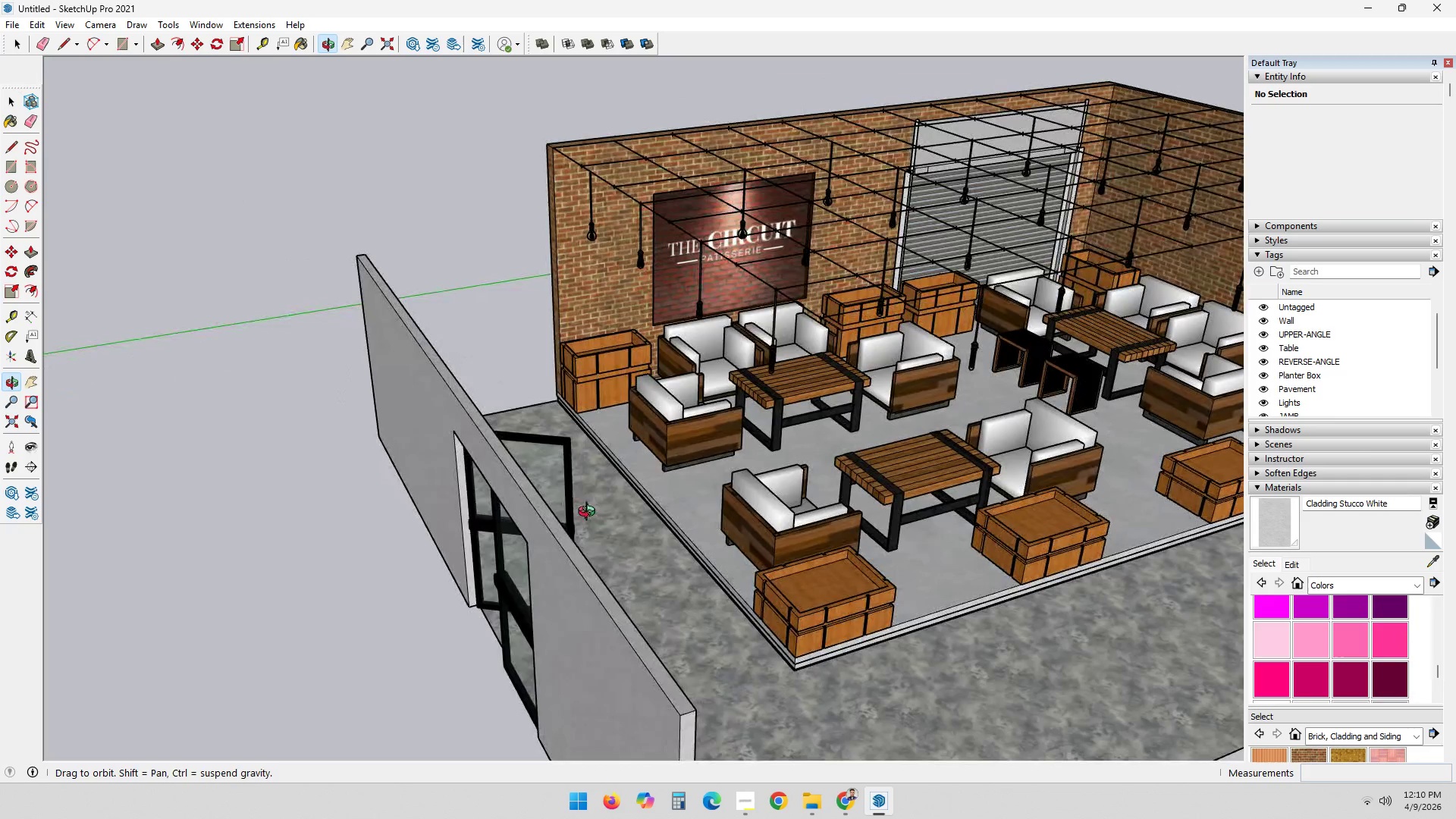 
scroll: coordinate [795, 512], scroll_direction: up, amount: 3.0
 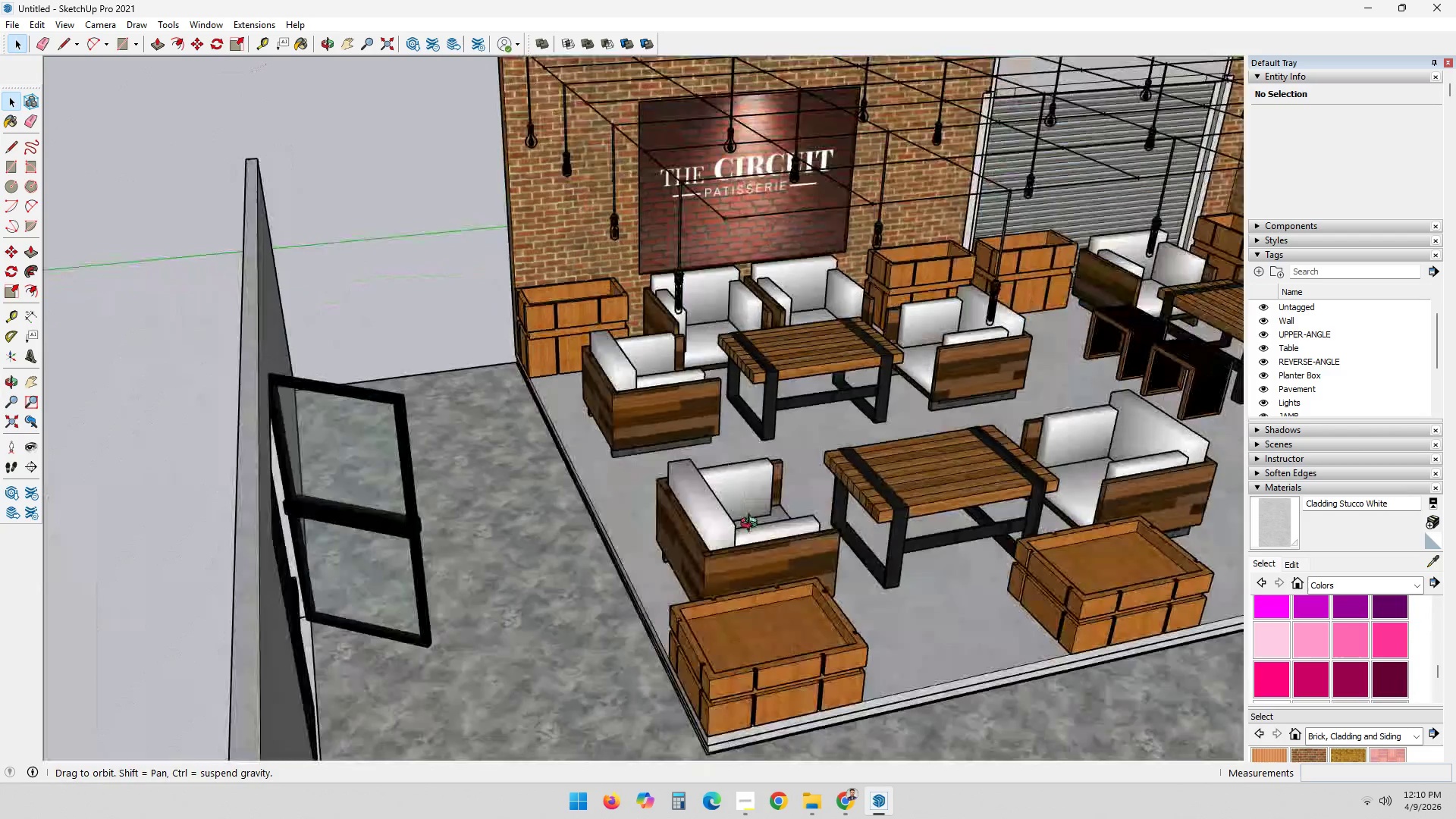 
hold_key(key=ShiftLeft, duration=0.41)
 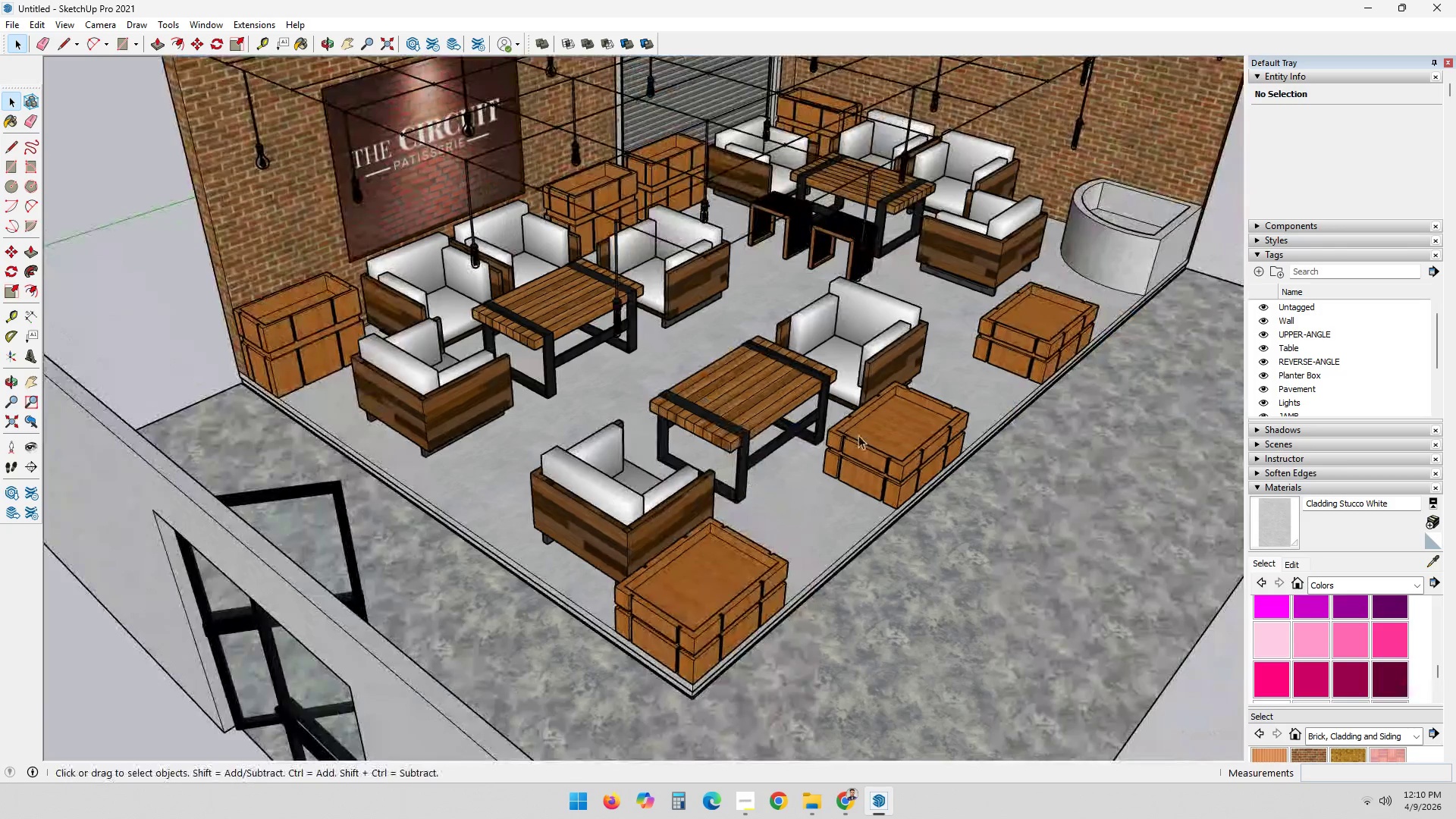 
hold_key(key=ShiftLeft, duration=0.31)
 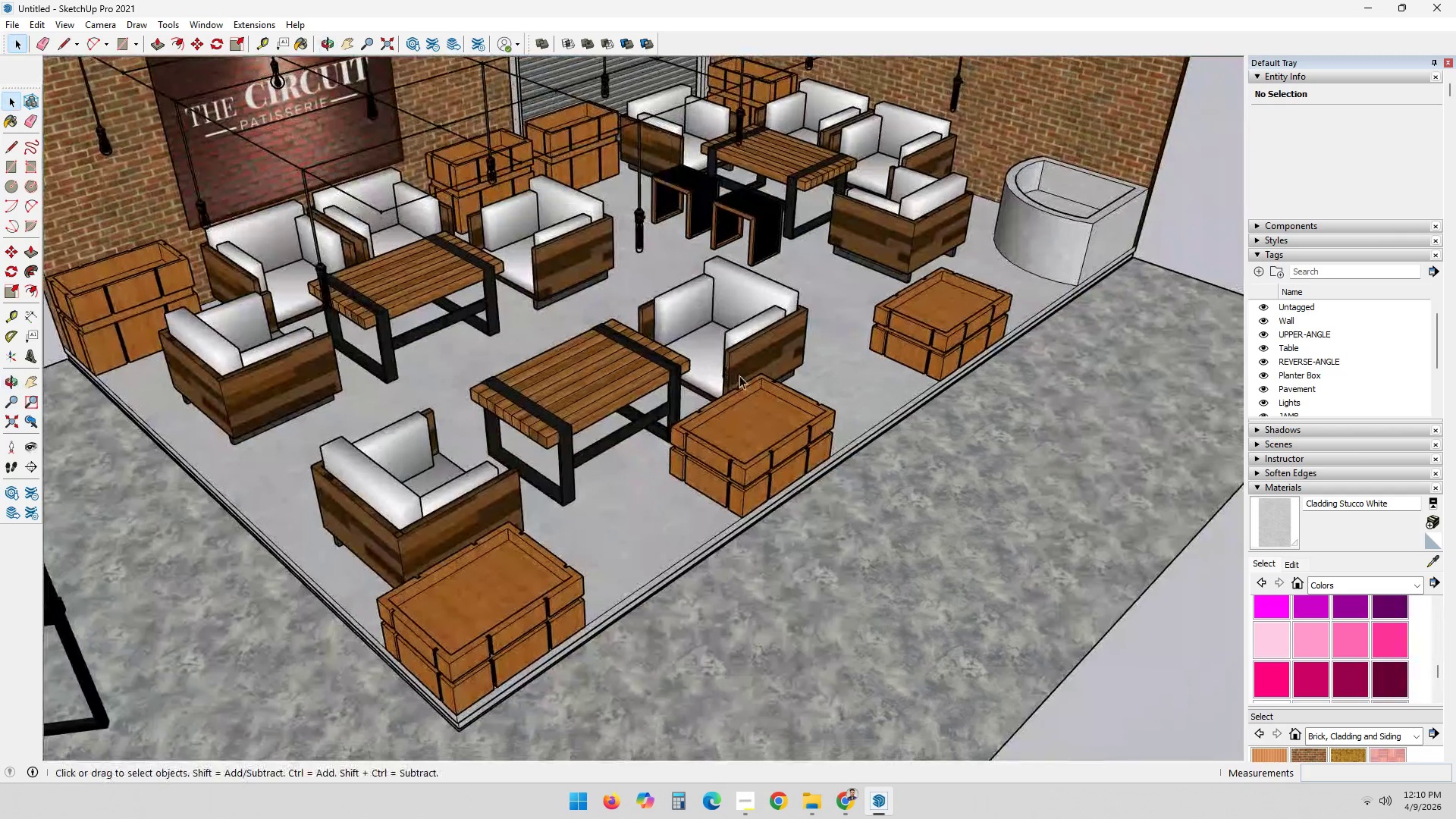 
scroll: coordinate [908, 377], scroll_direction: up, amount: 1.0
 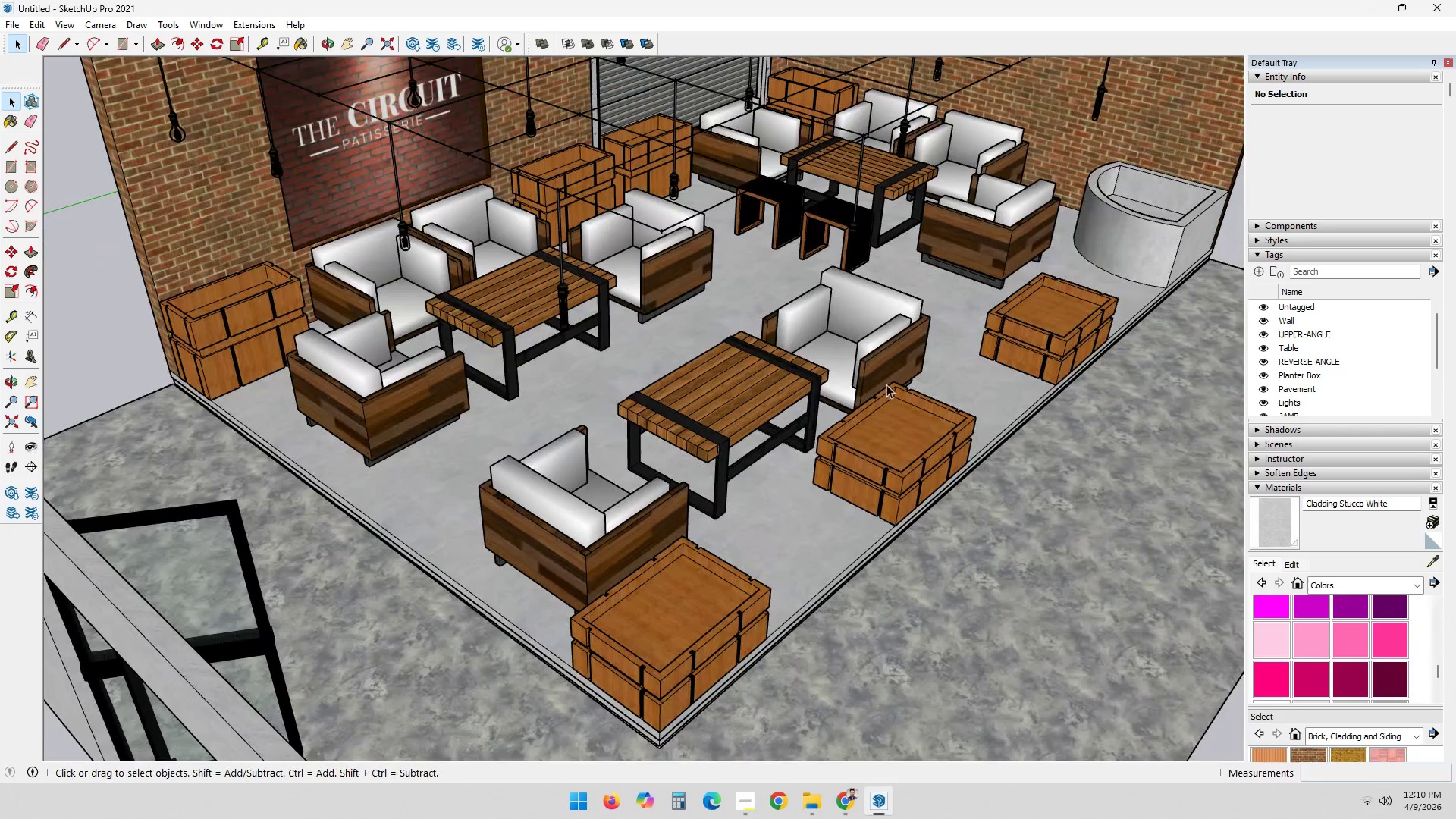 
scroll: coordinate [686, 566], scroll_direction: down, amount: 8.0
 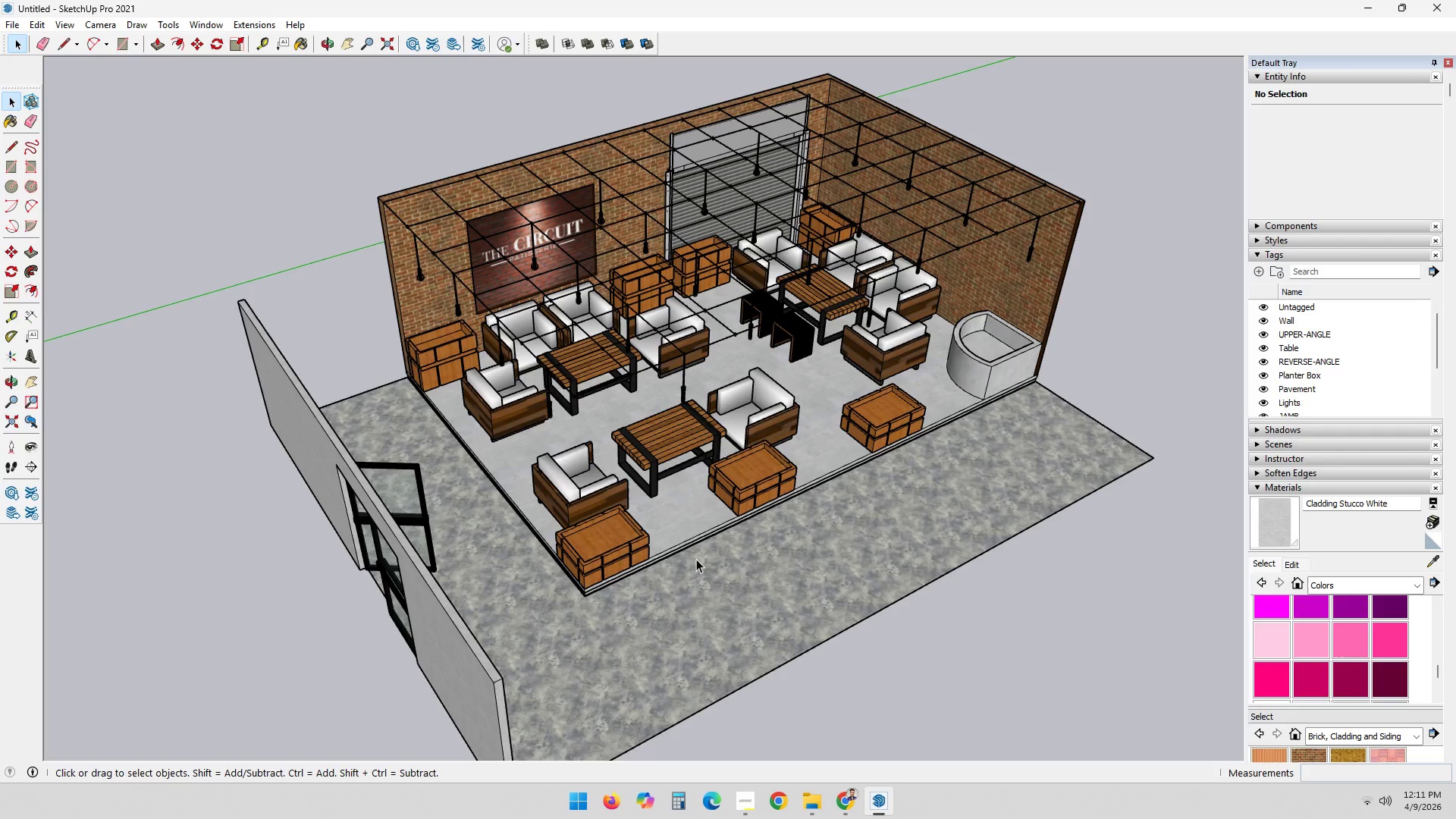 
wait(32.49)
 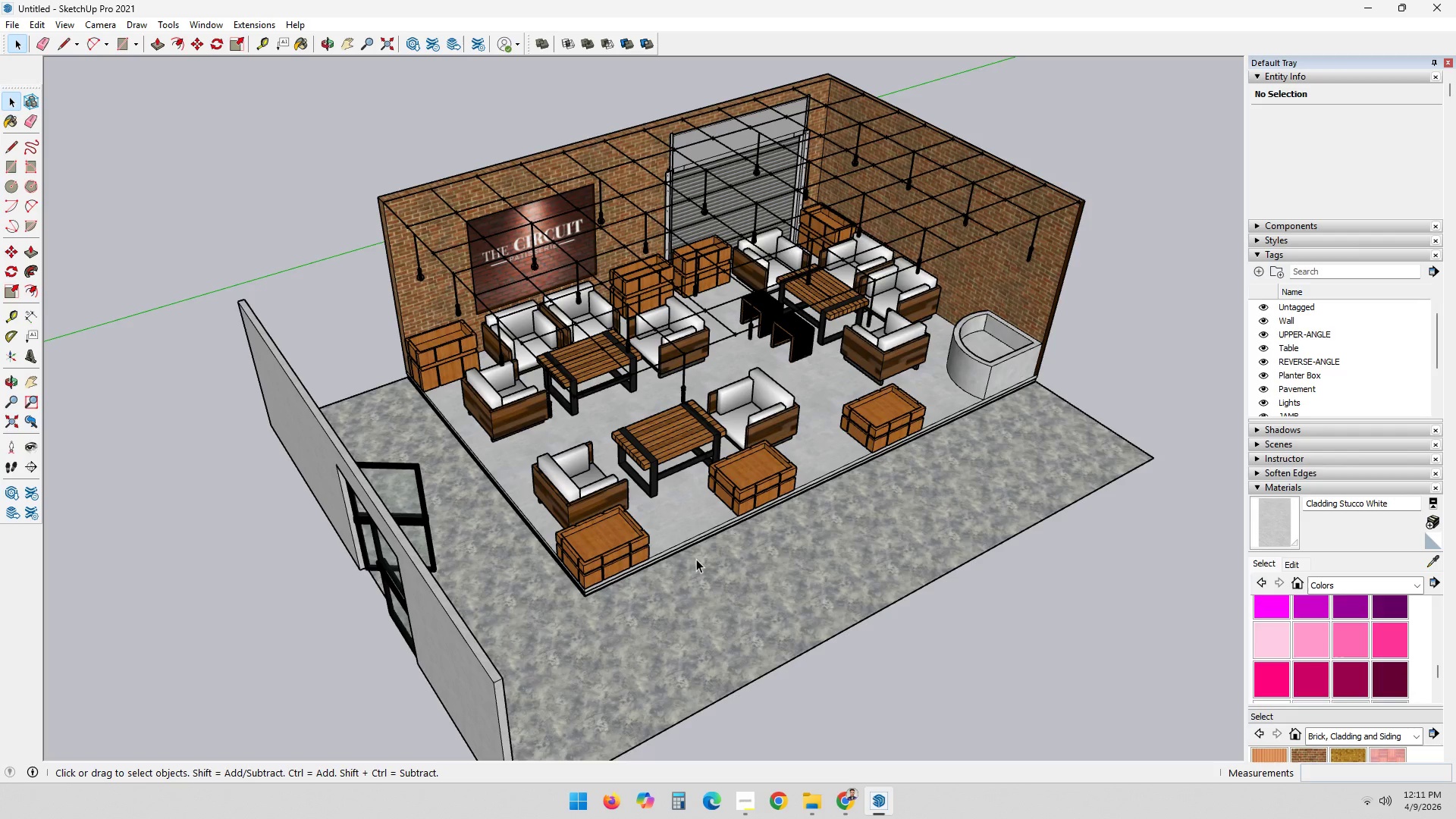 
scroll: coordinate [429, 412], scroll_direction: up, amount: 5.0
 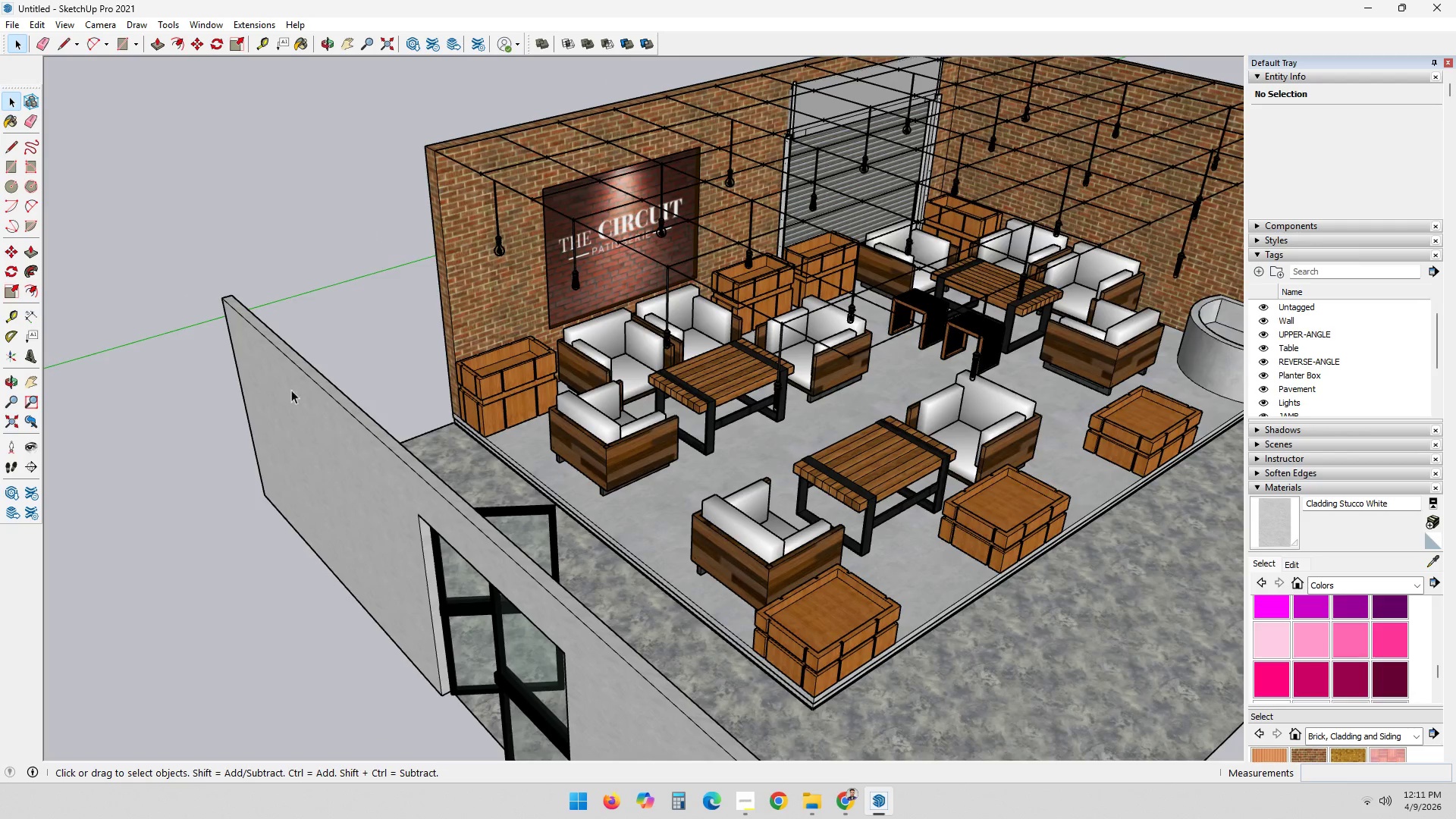 
double_click([288, 391])
 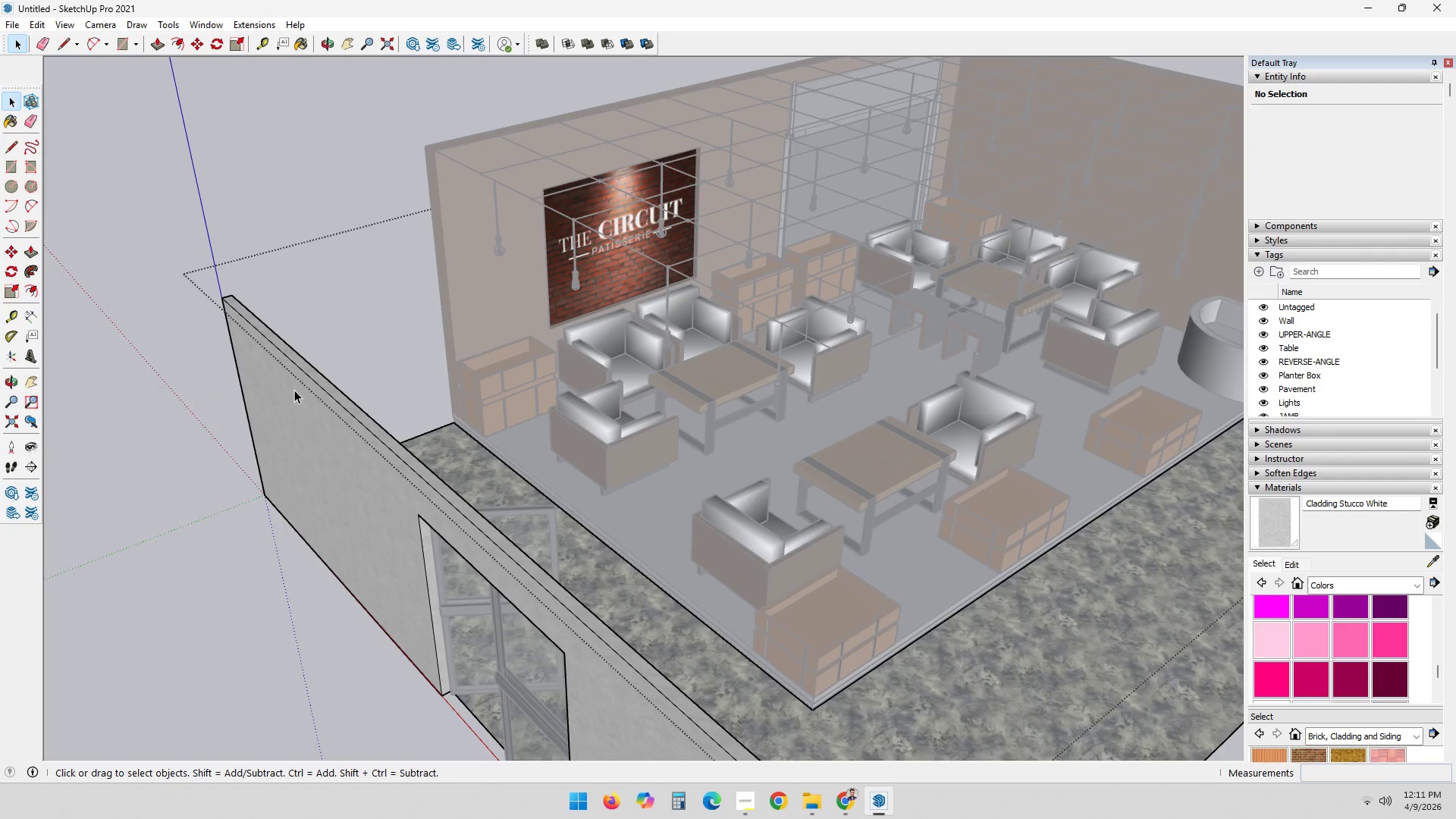 
left_click([294, 390])
 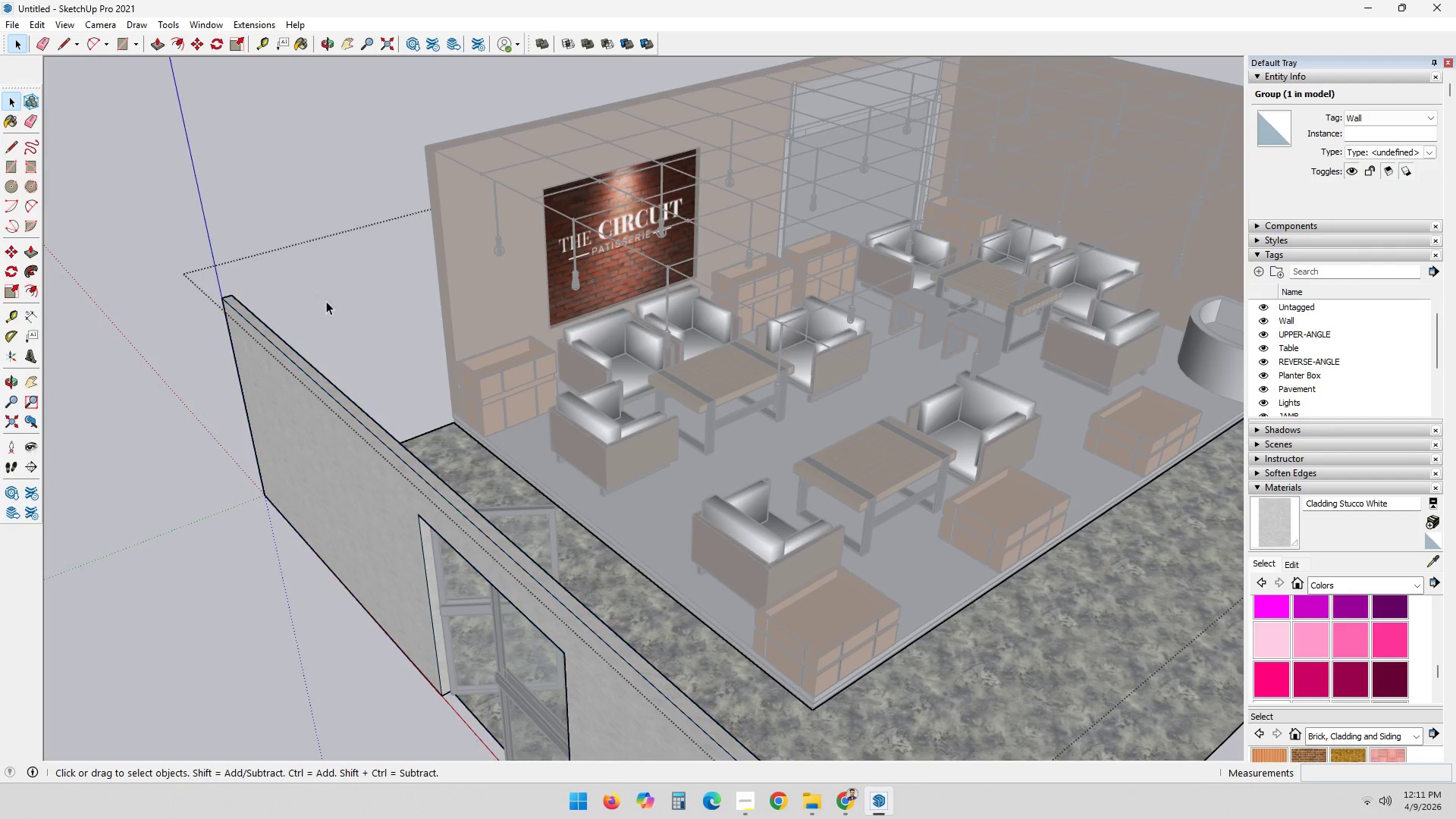 
left_click([340, 327])
 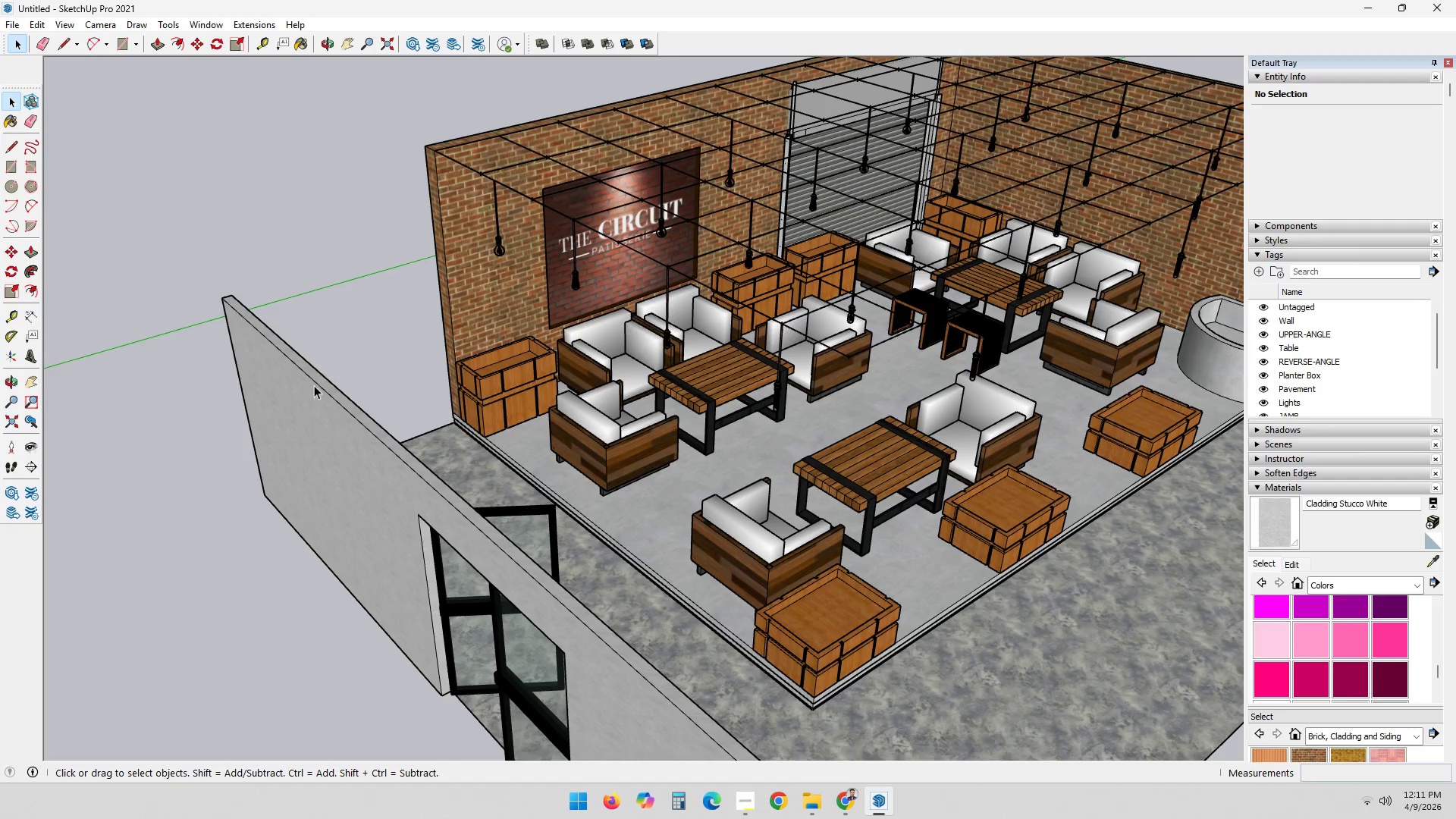 
triple_click([300, 406])
 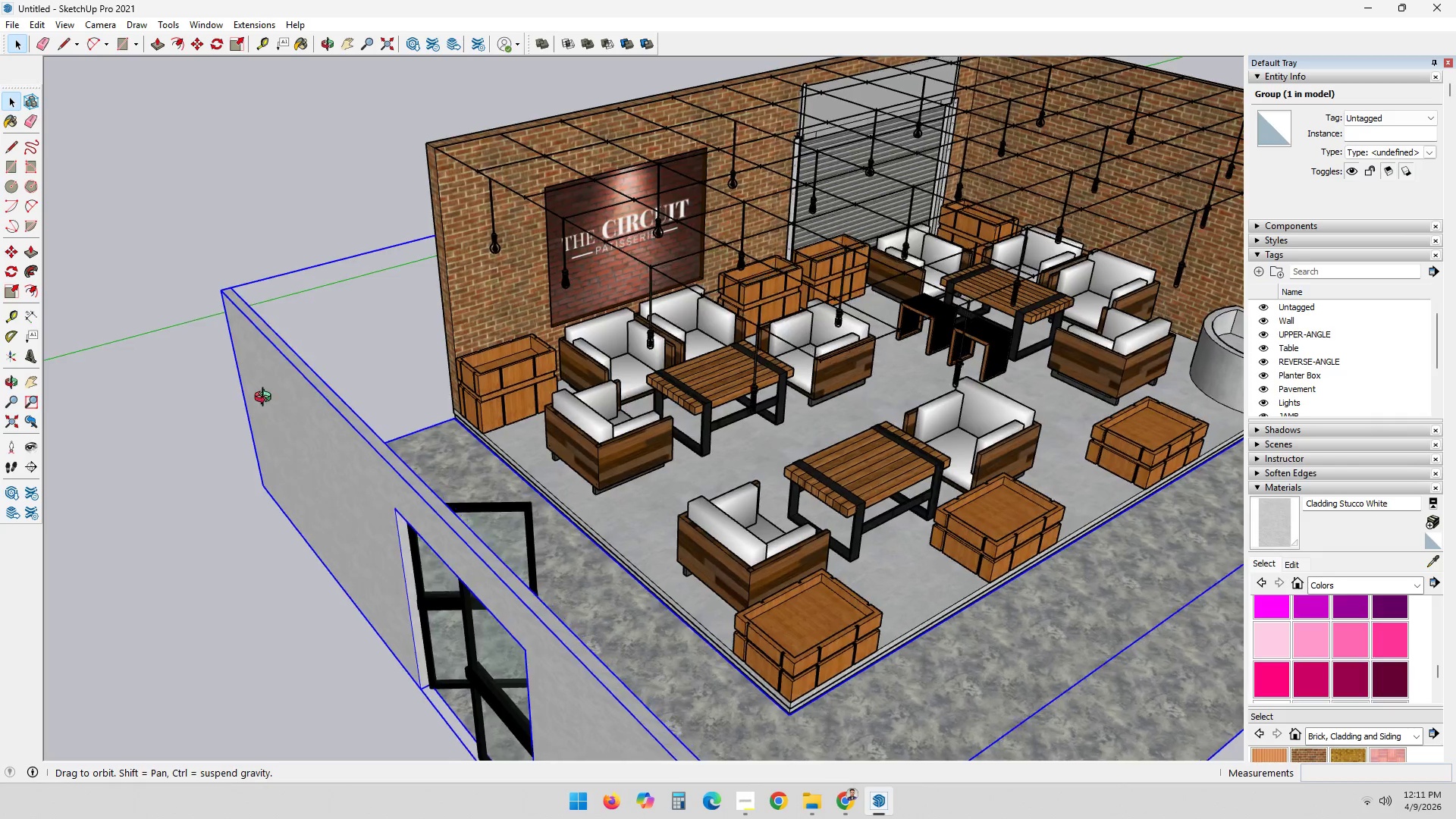 
scroll: coordinate [223, 419], scroll_direction: down, amount: 11.0
 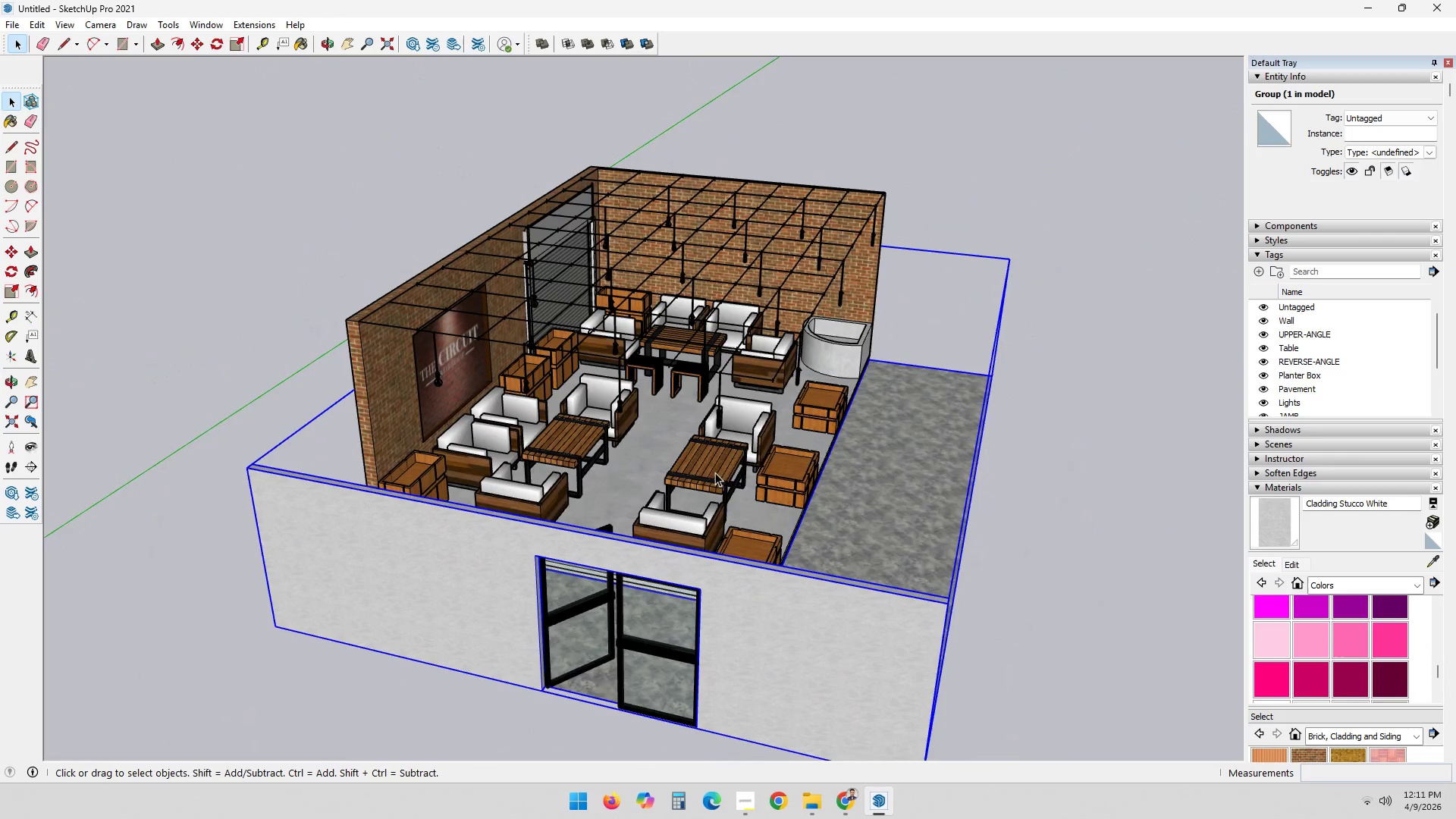 
left_click([1094, 243])
 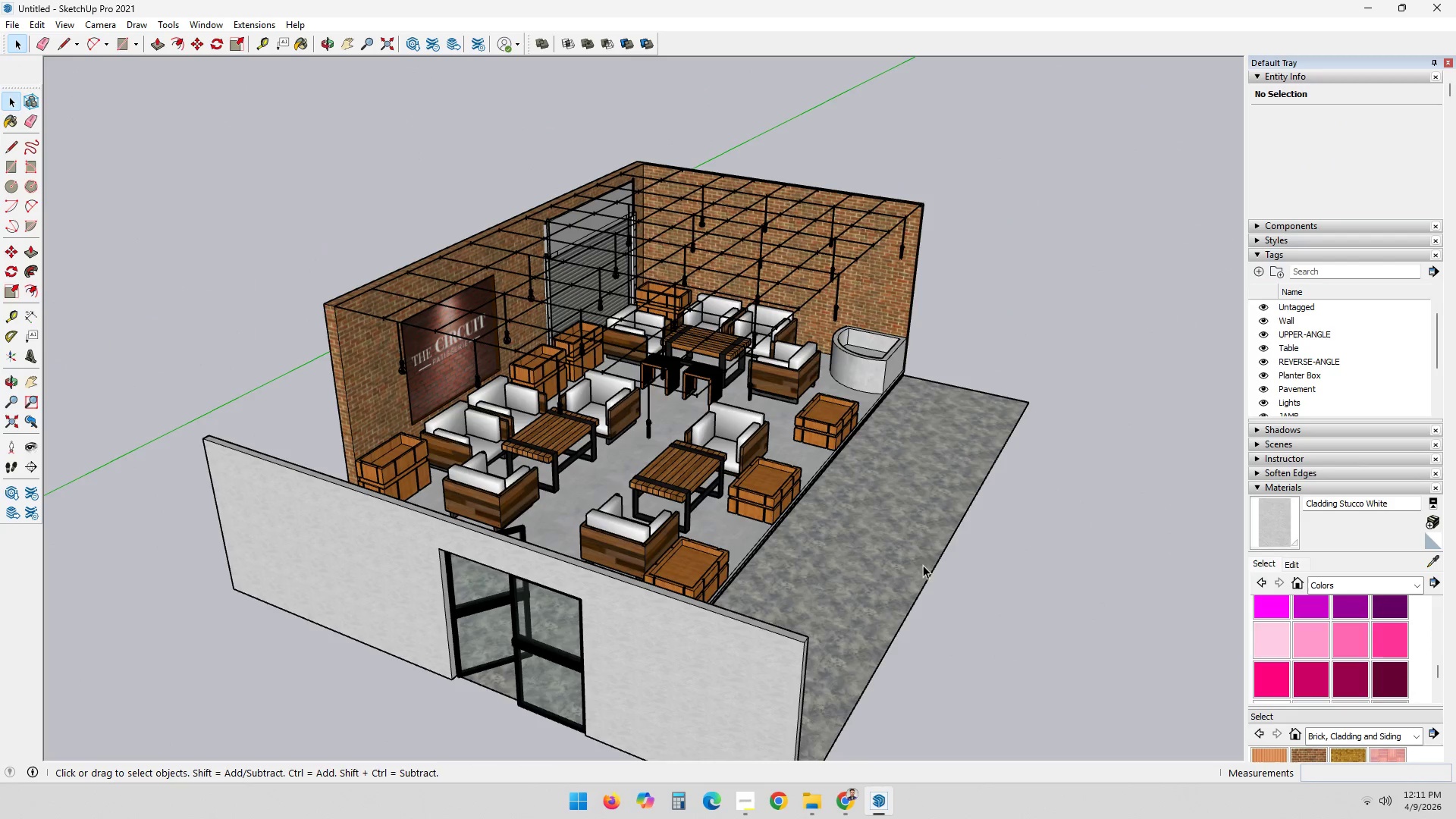 
left_click([1259, 272])
 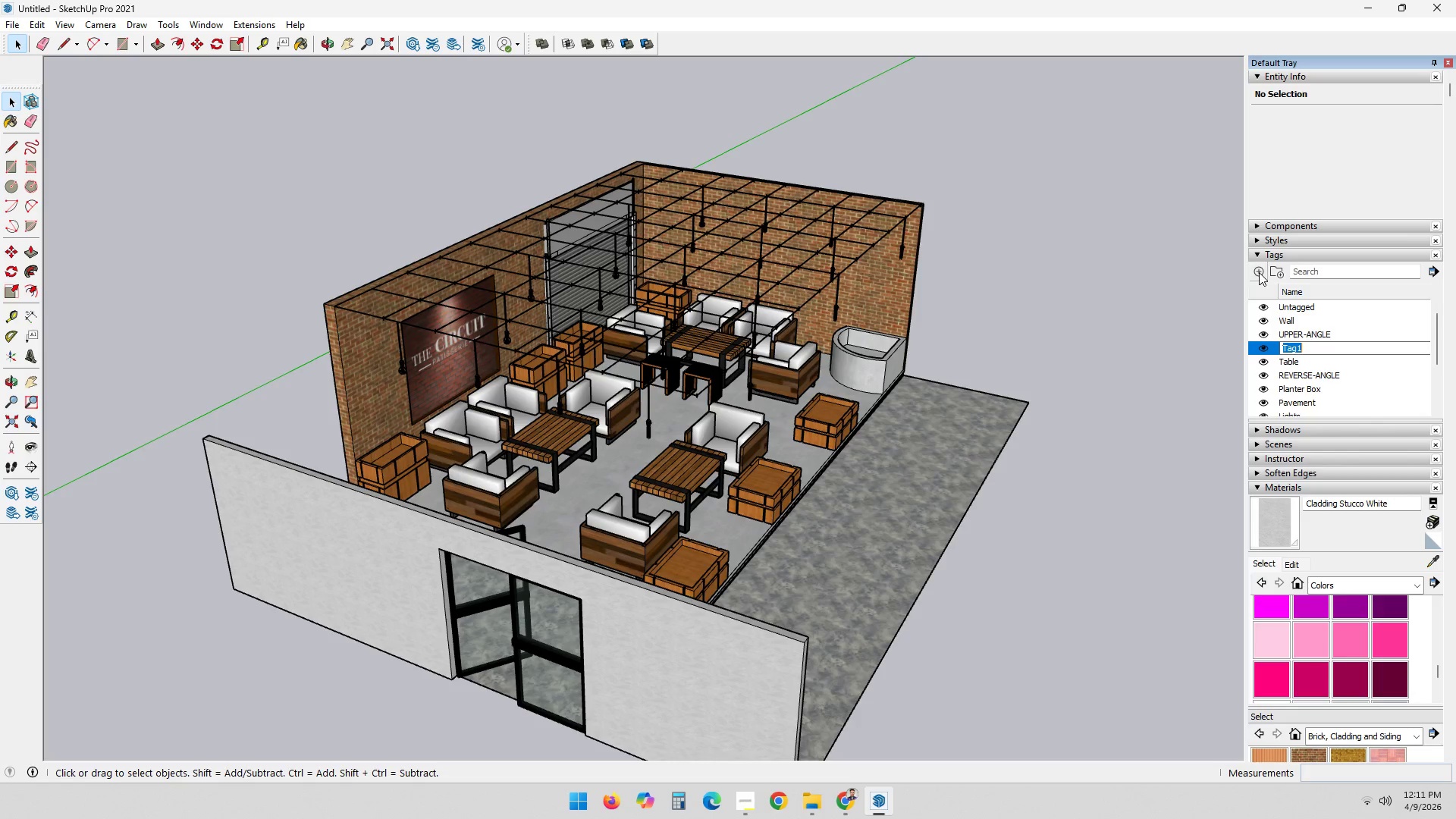 
type(Wall and Pavement)
 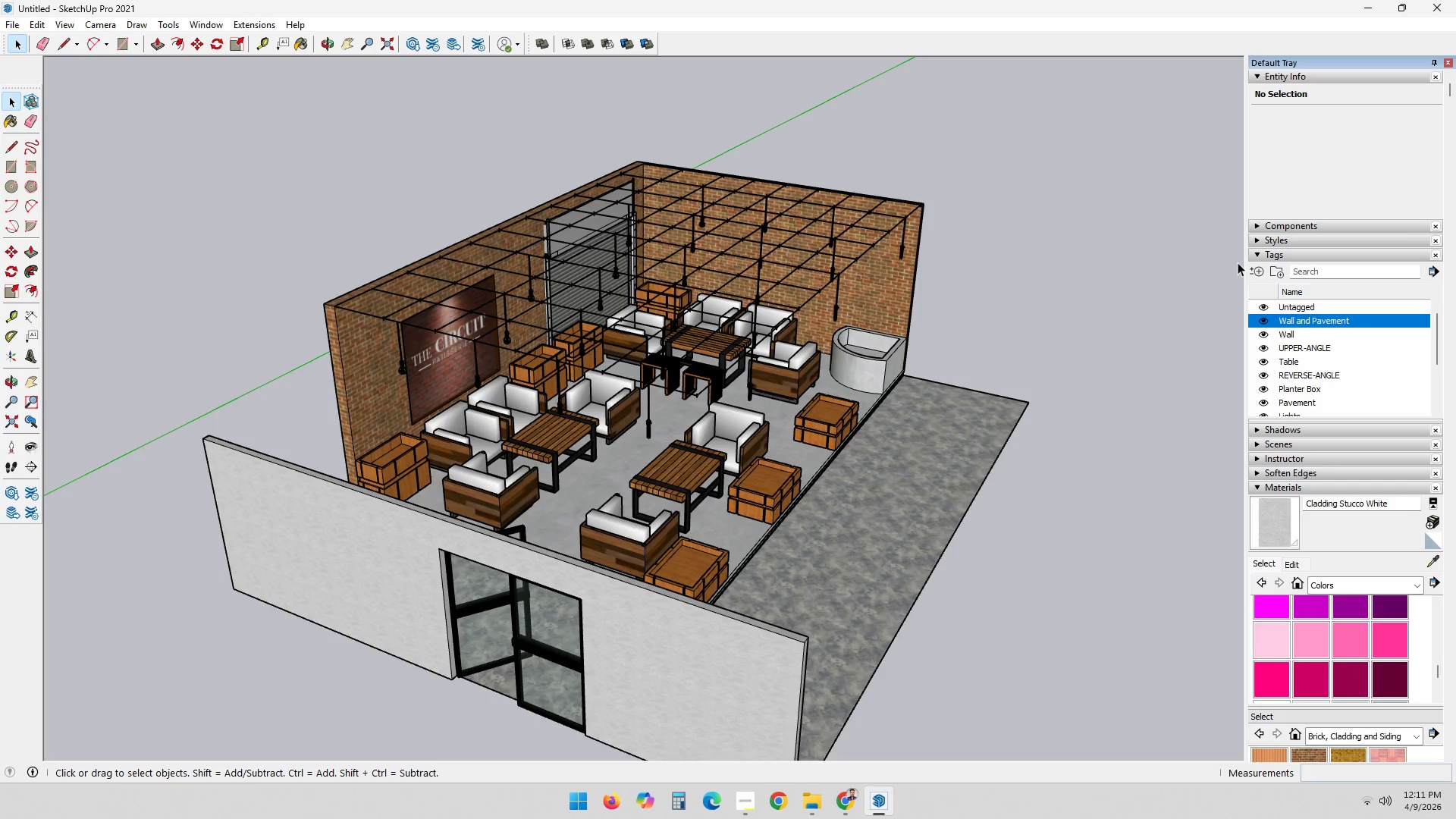 
 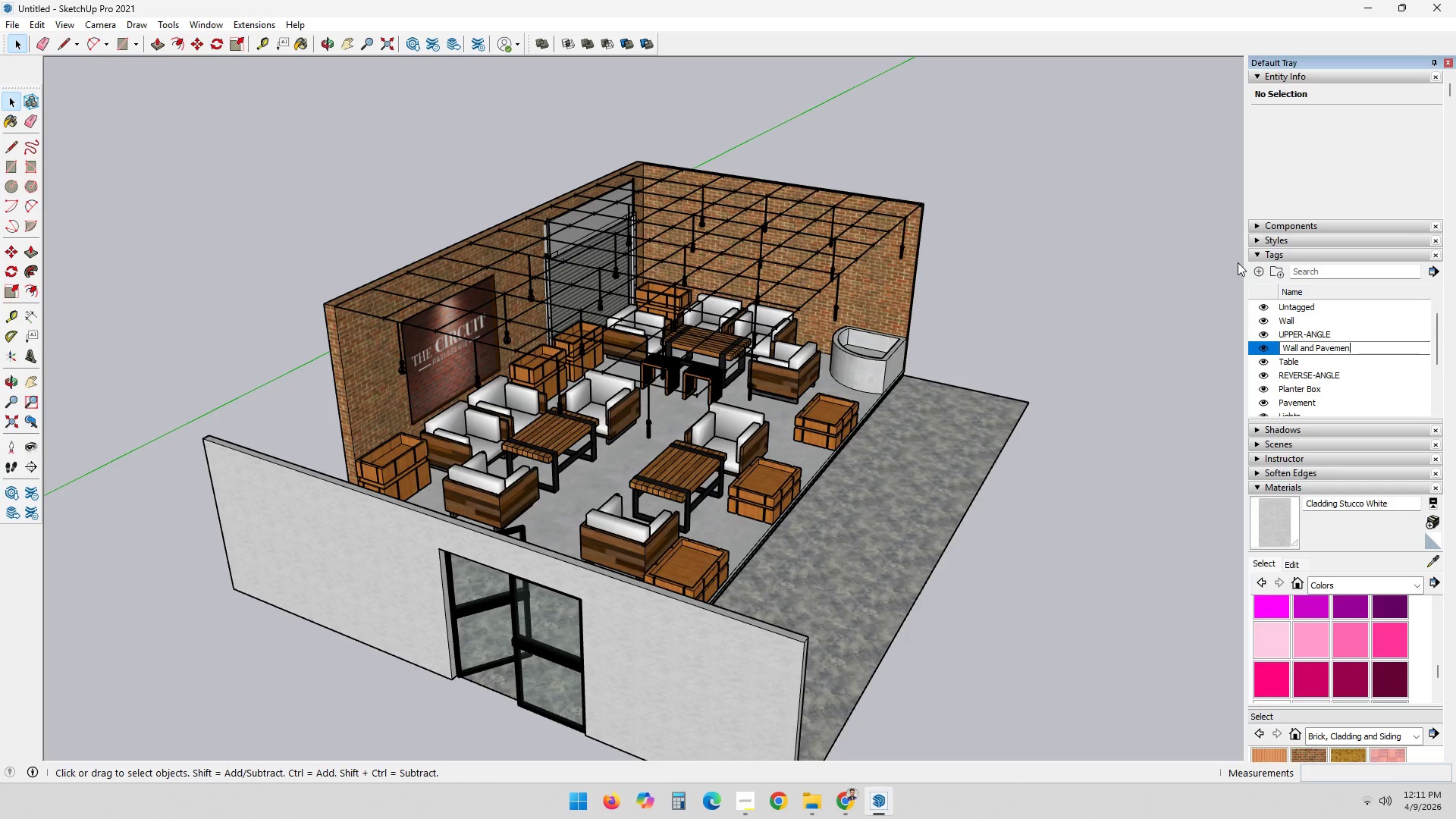 
key(Enter)
 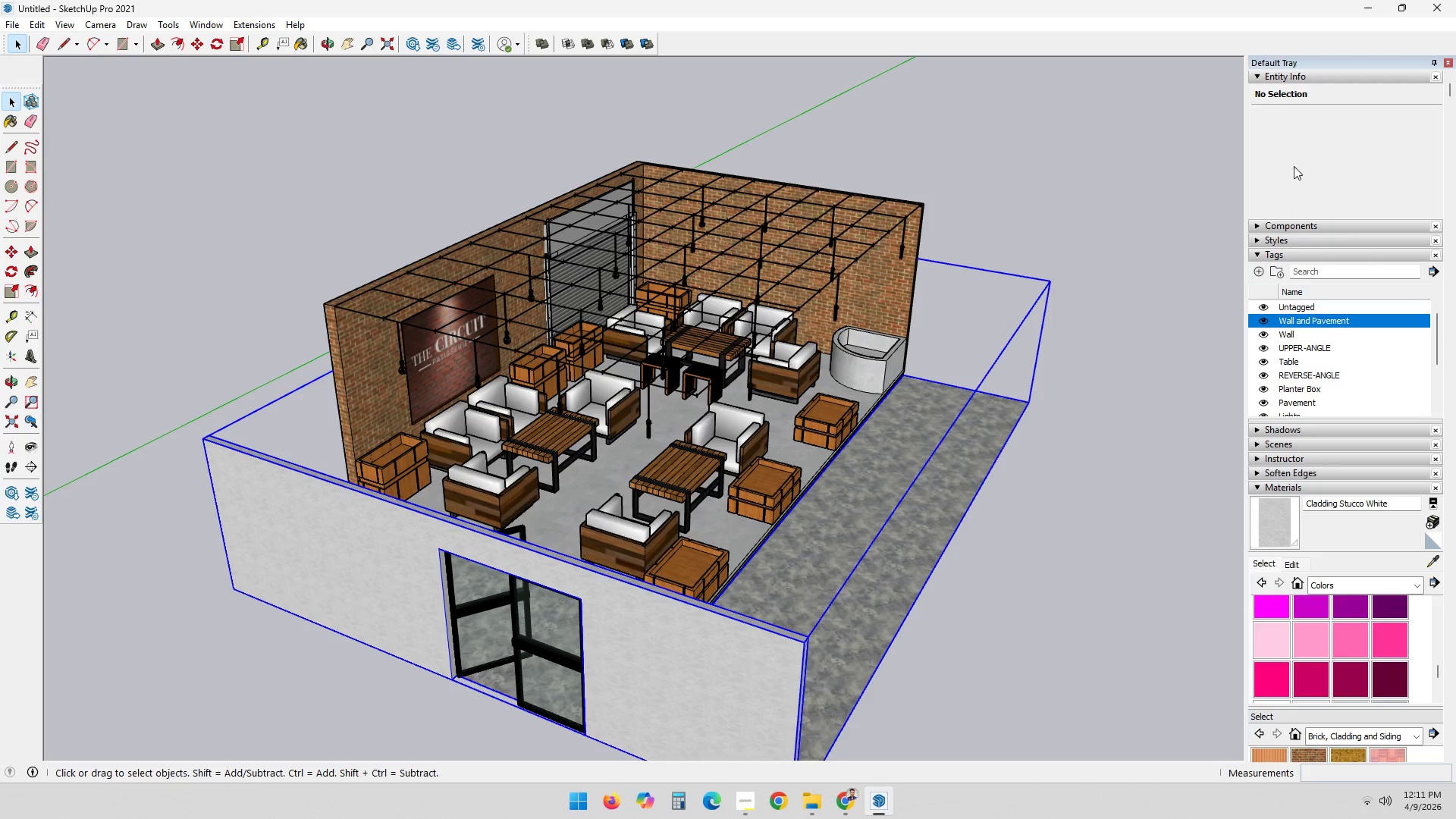 
left_click([1392, 115])
 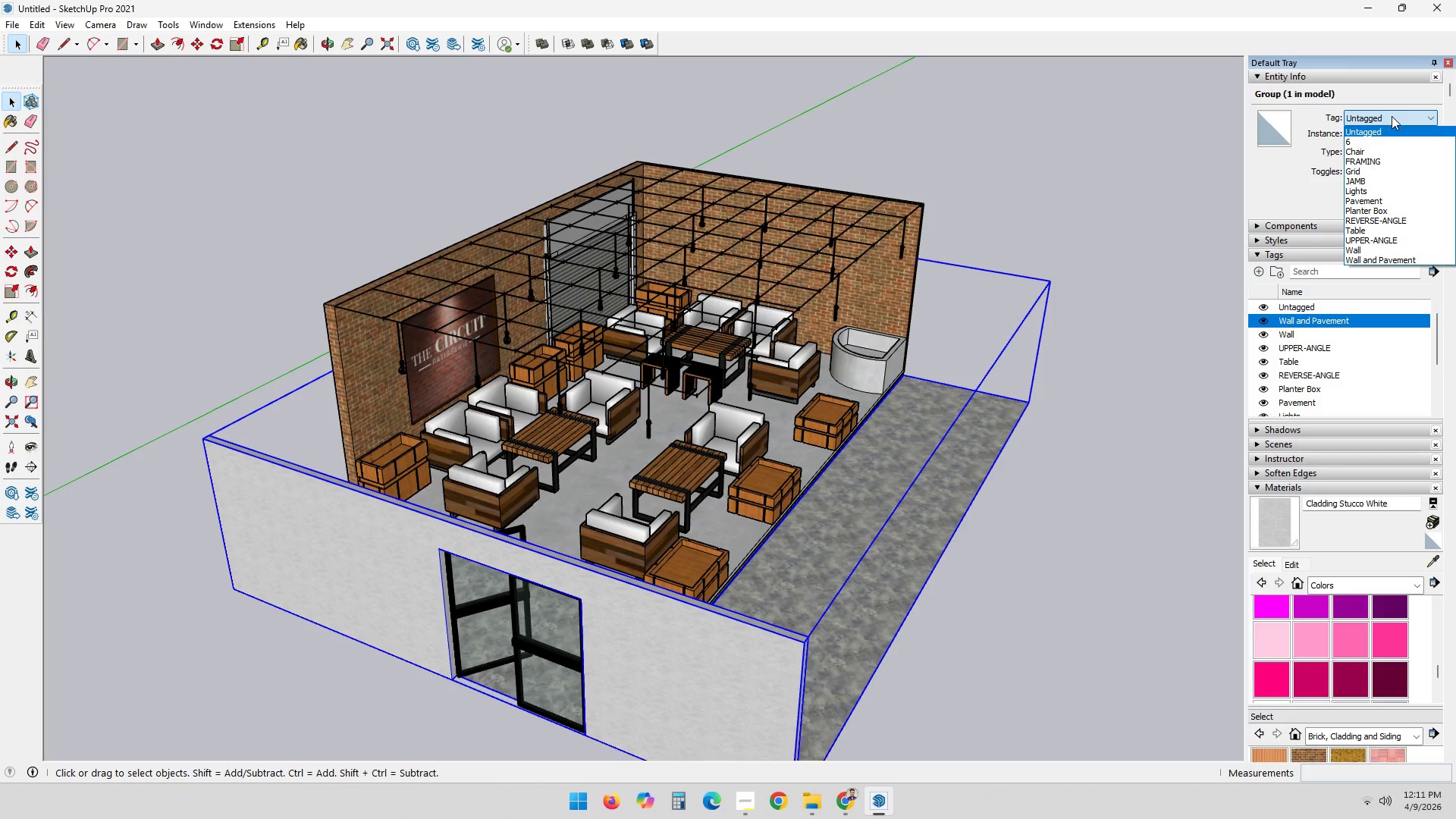 
type(wwaawwa)
 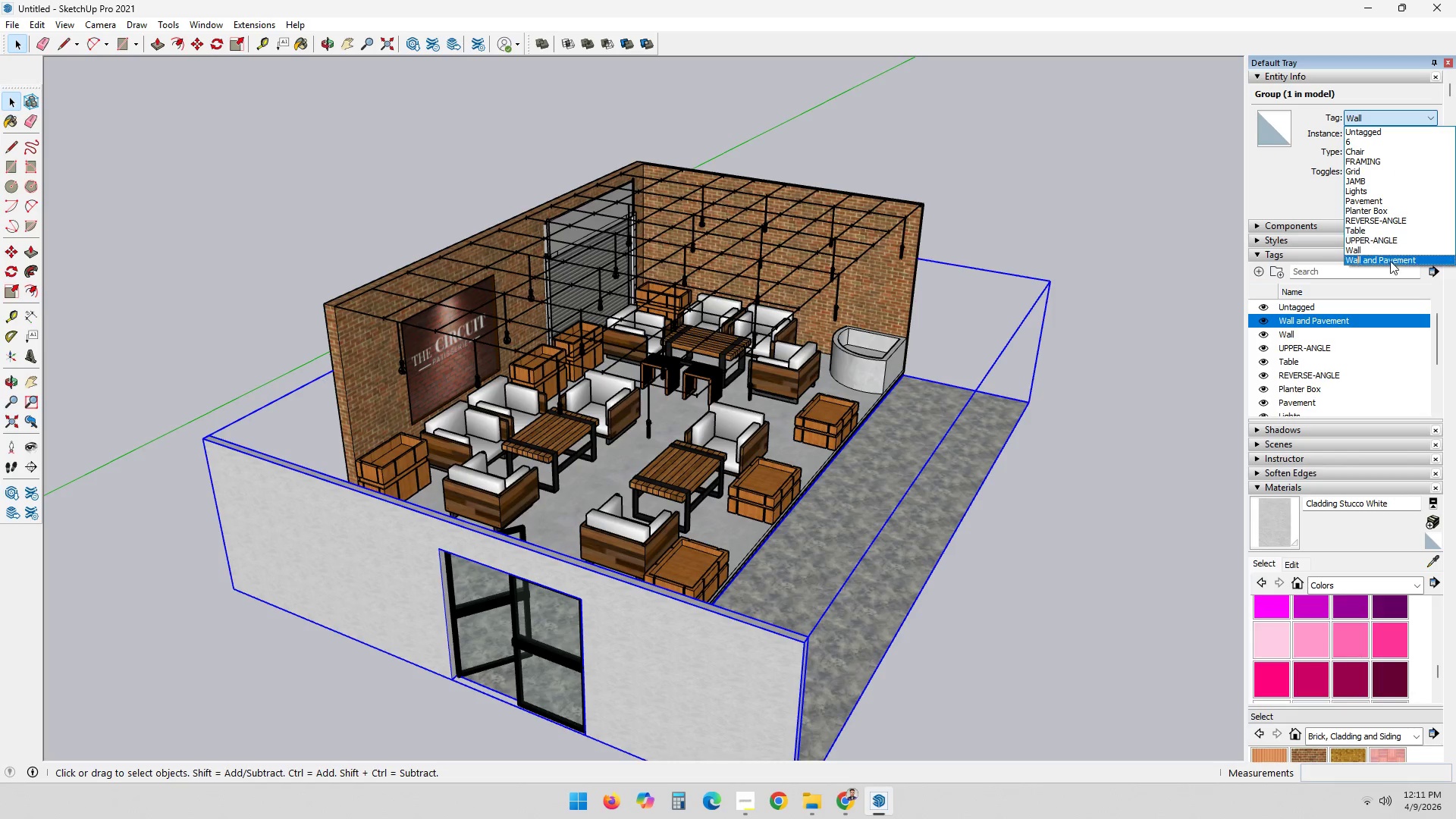 
left_click([1389, 256])
 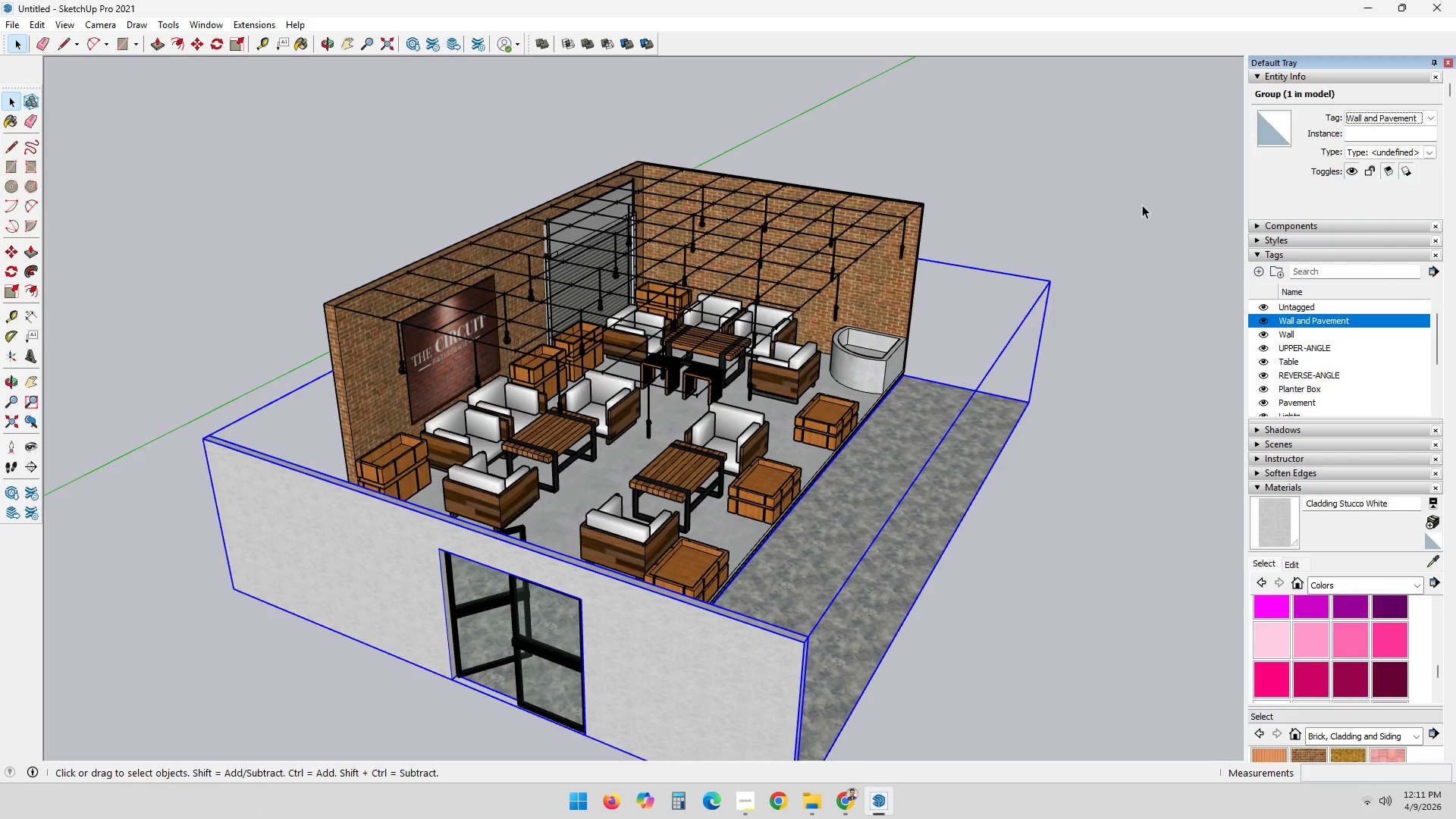 
left_click([1134, 193])
 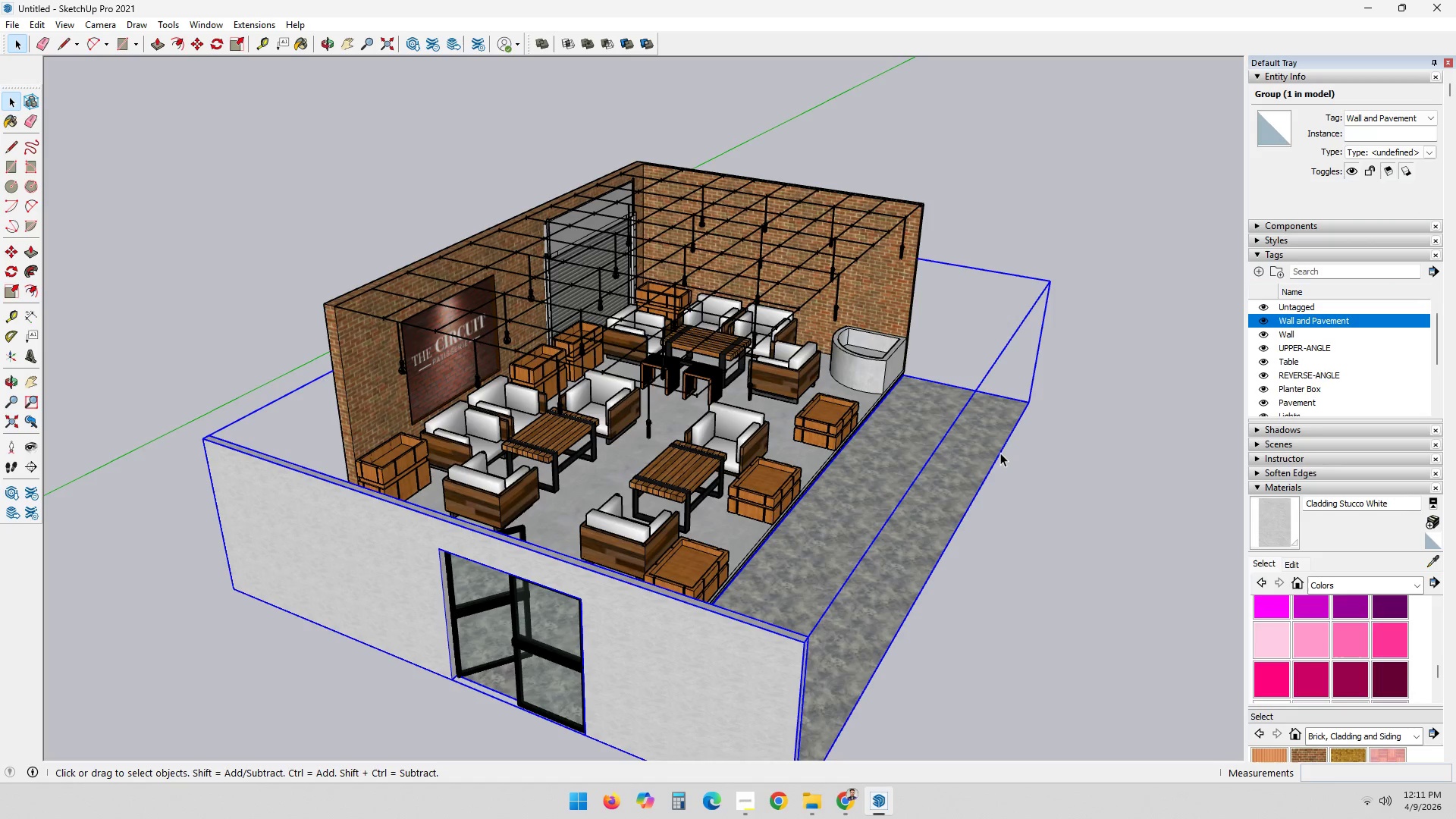 
double_click([893, 453])
 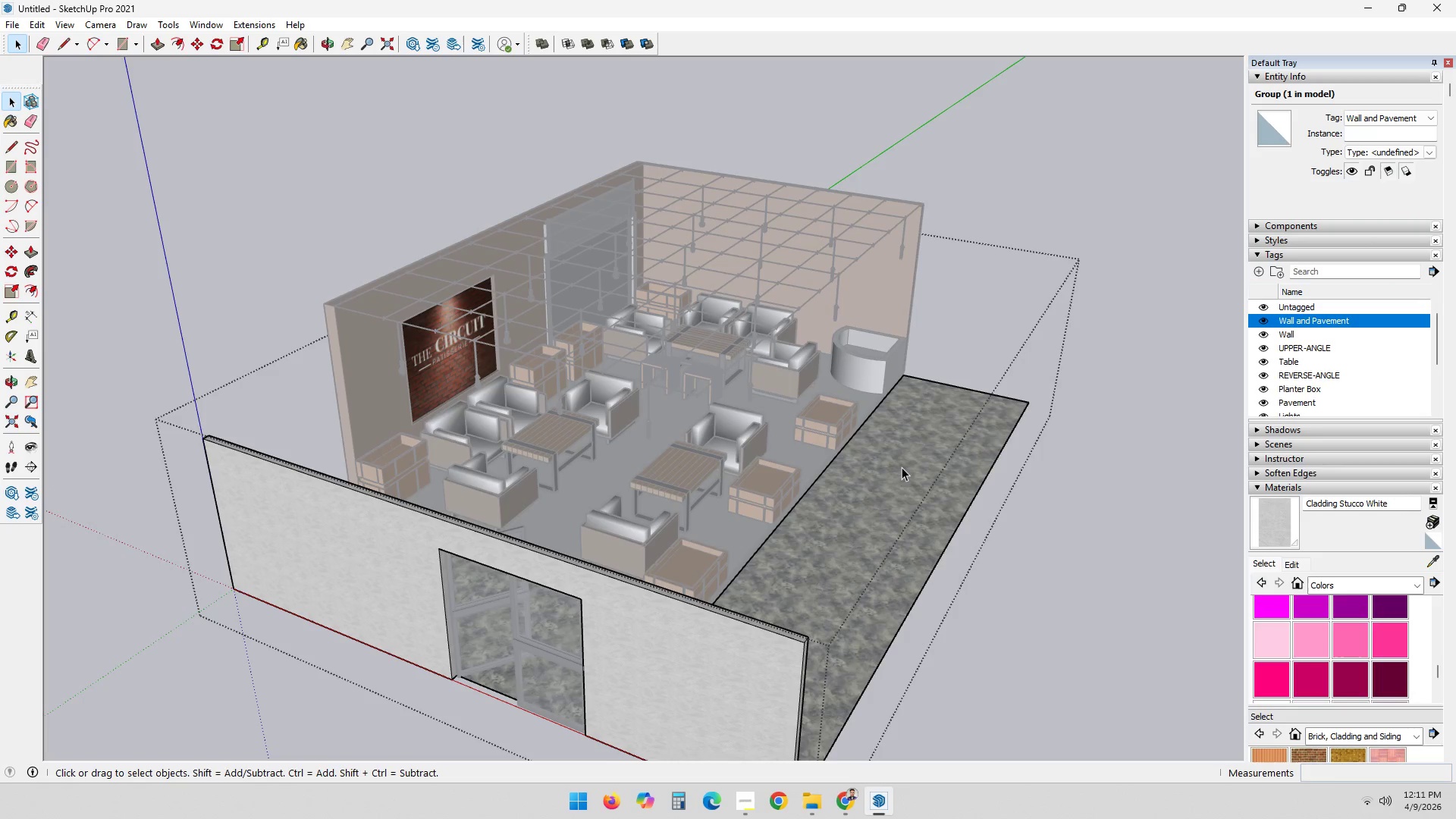 
triple_click([900, 465])
 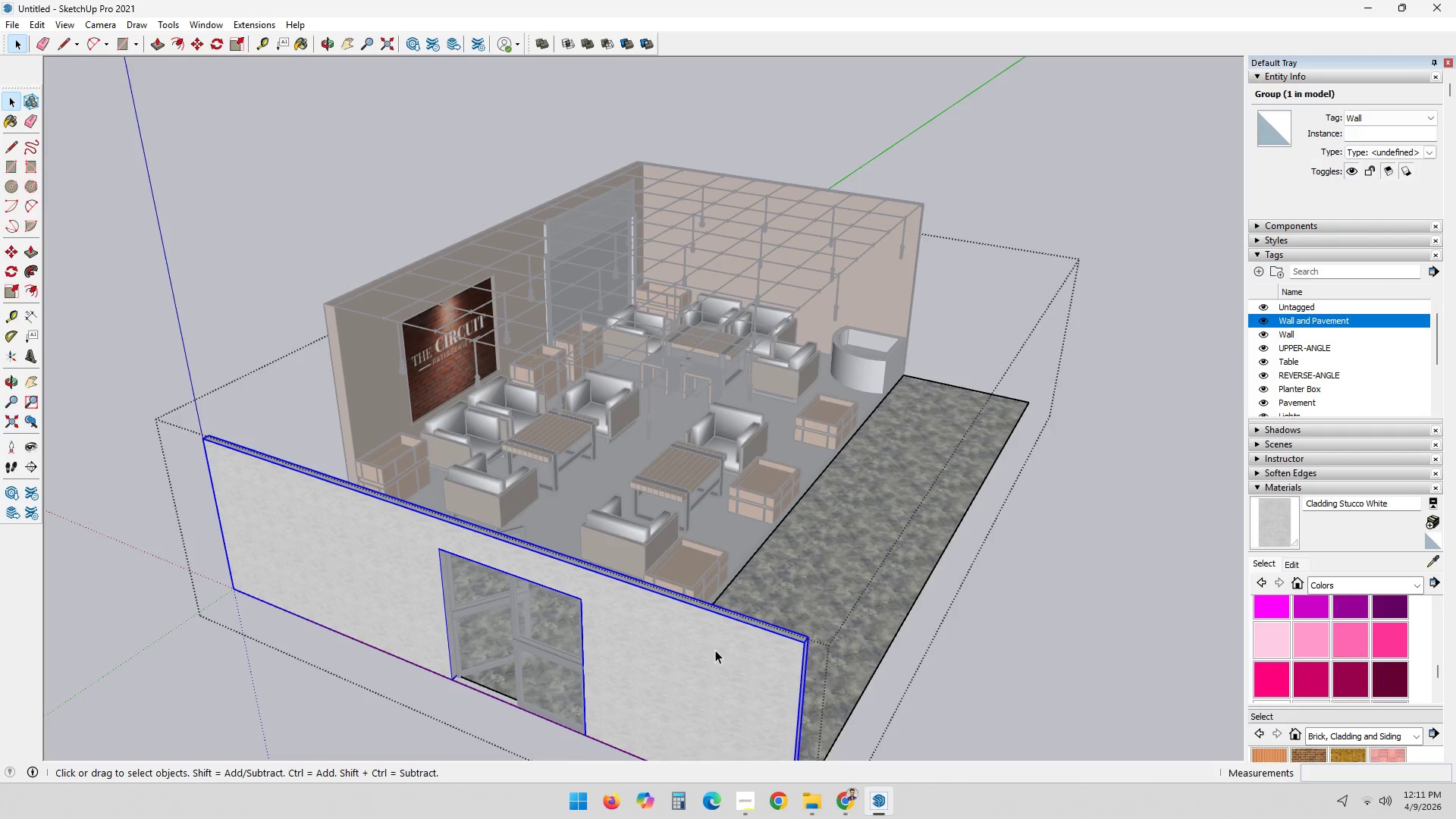 
left_click([416, 726])
 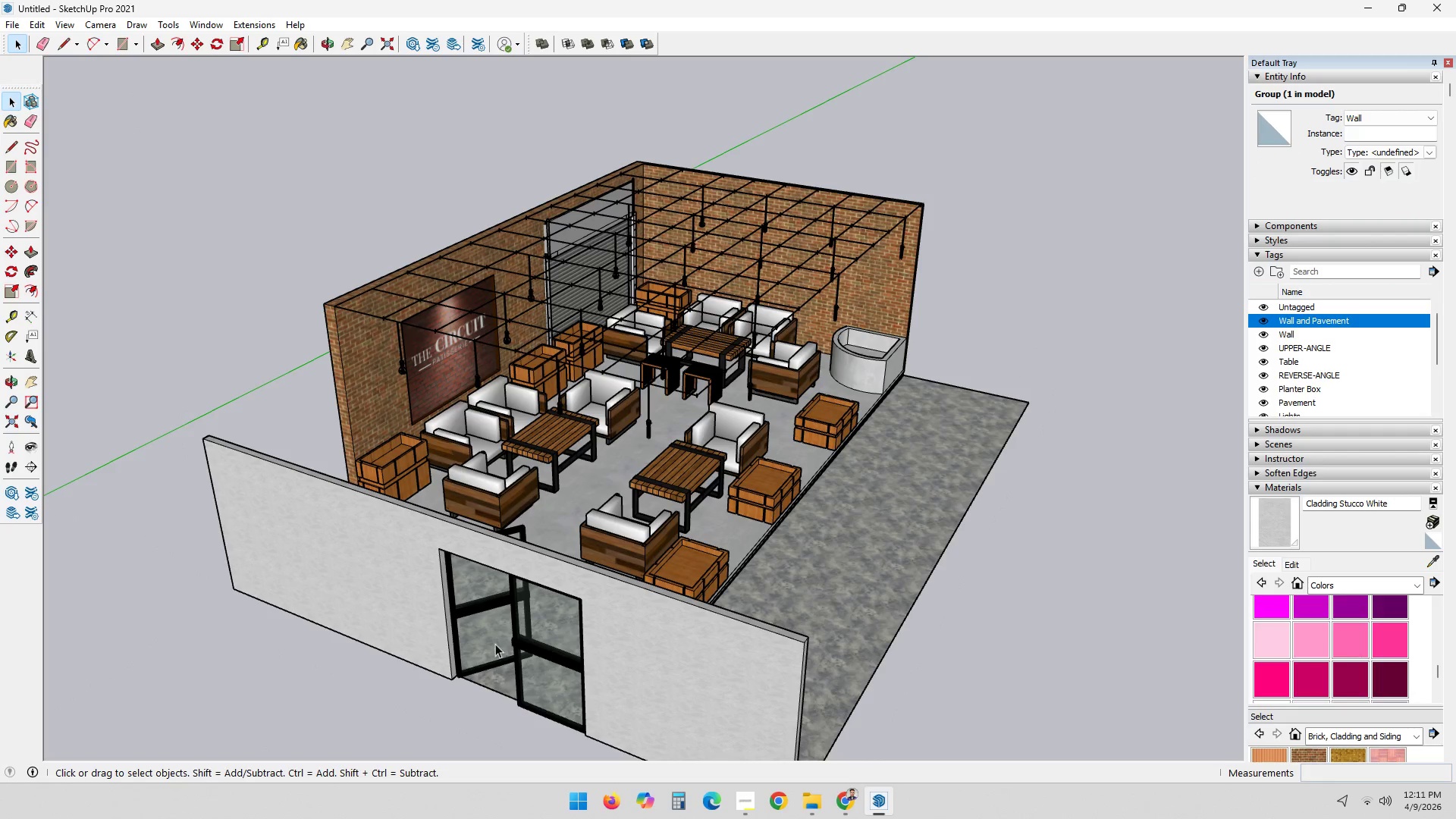 
left_click([490, 632])
 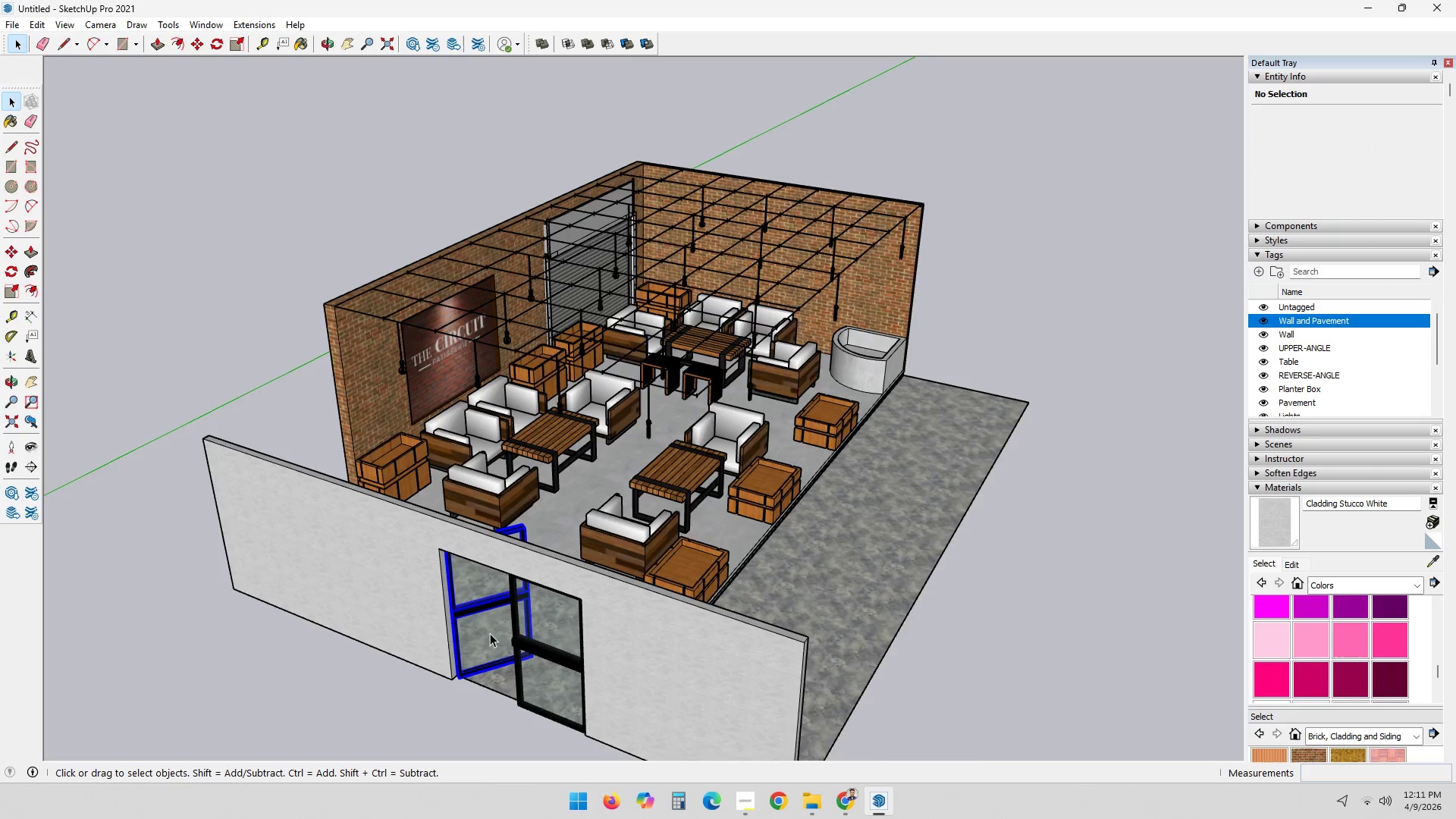 
scroll: coordinate [514, 640], scroll_direction: up, amount: 3.0
 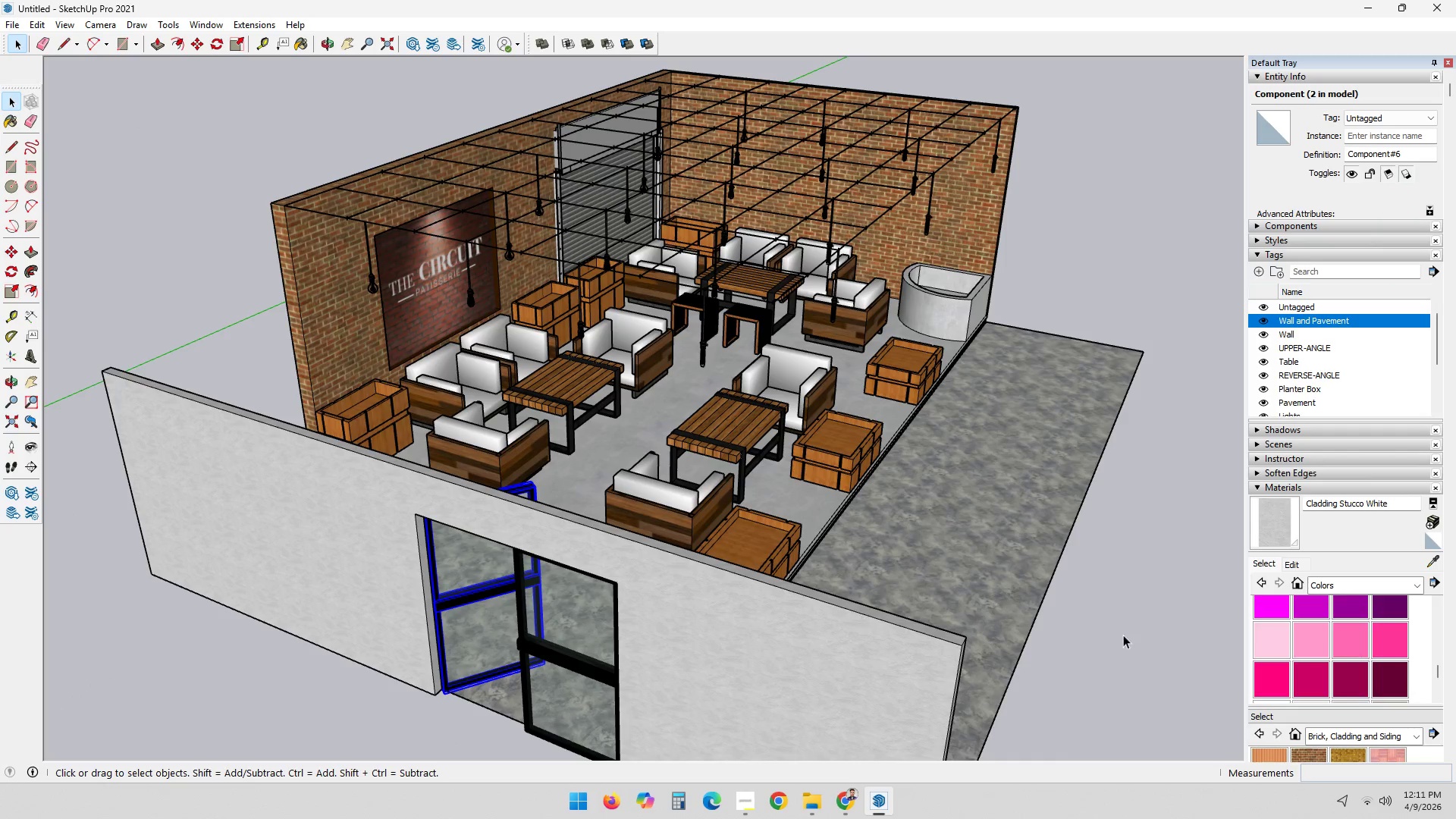 
left_click([1139, 639])
 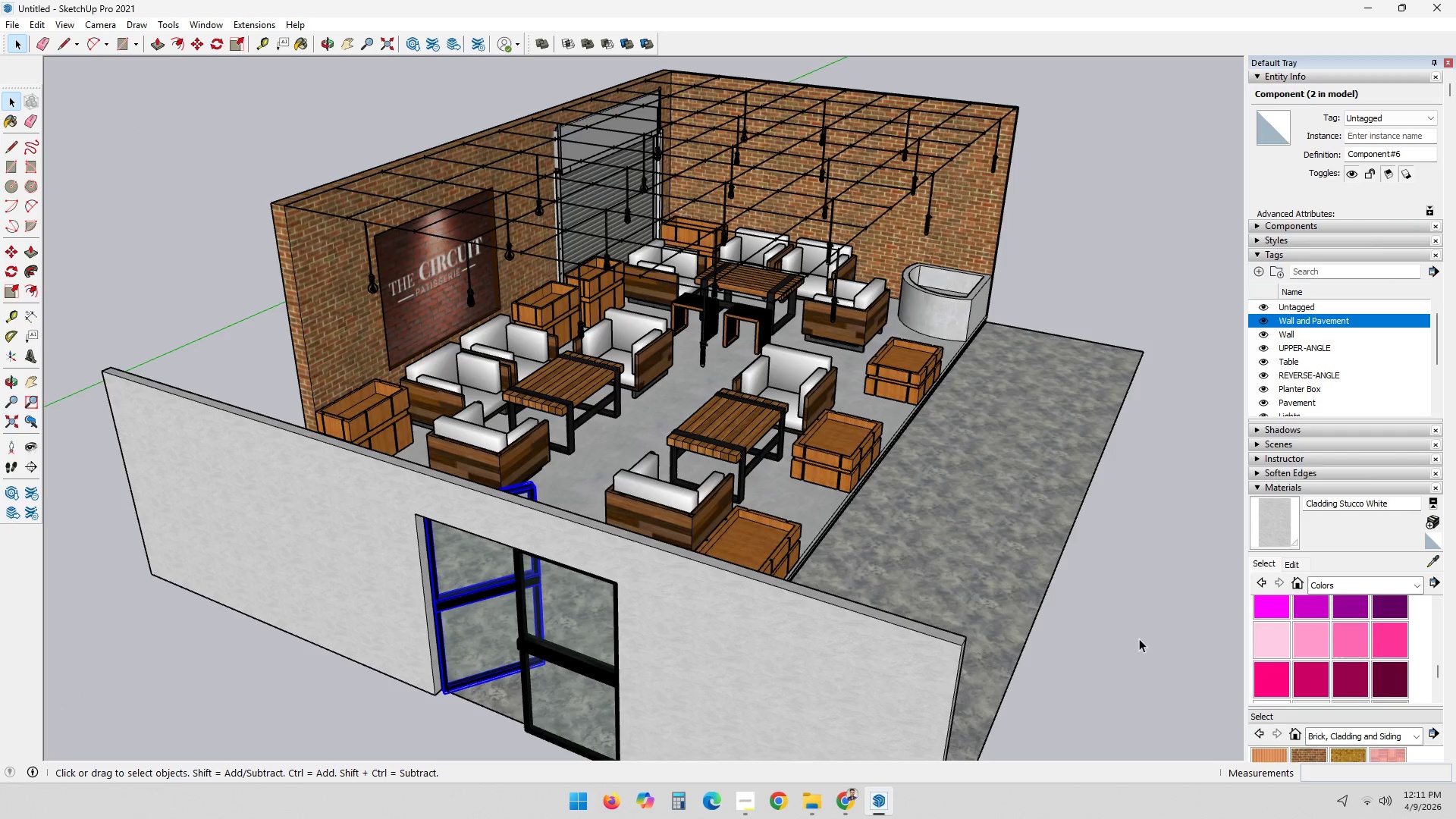 
left_click_drag(start_coordinate=[1139, 639], to_coordinate=[1143, 635])
 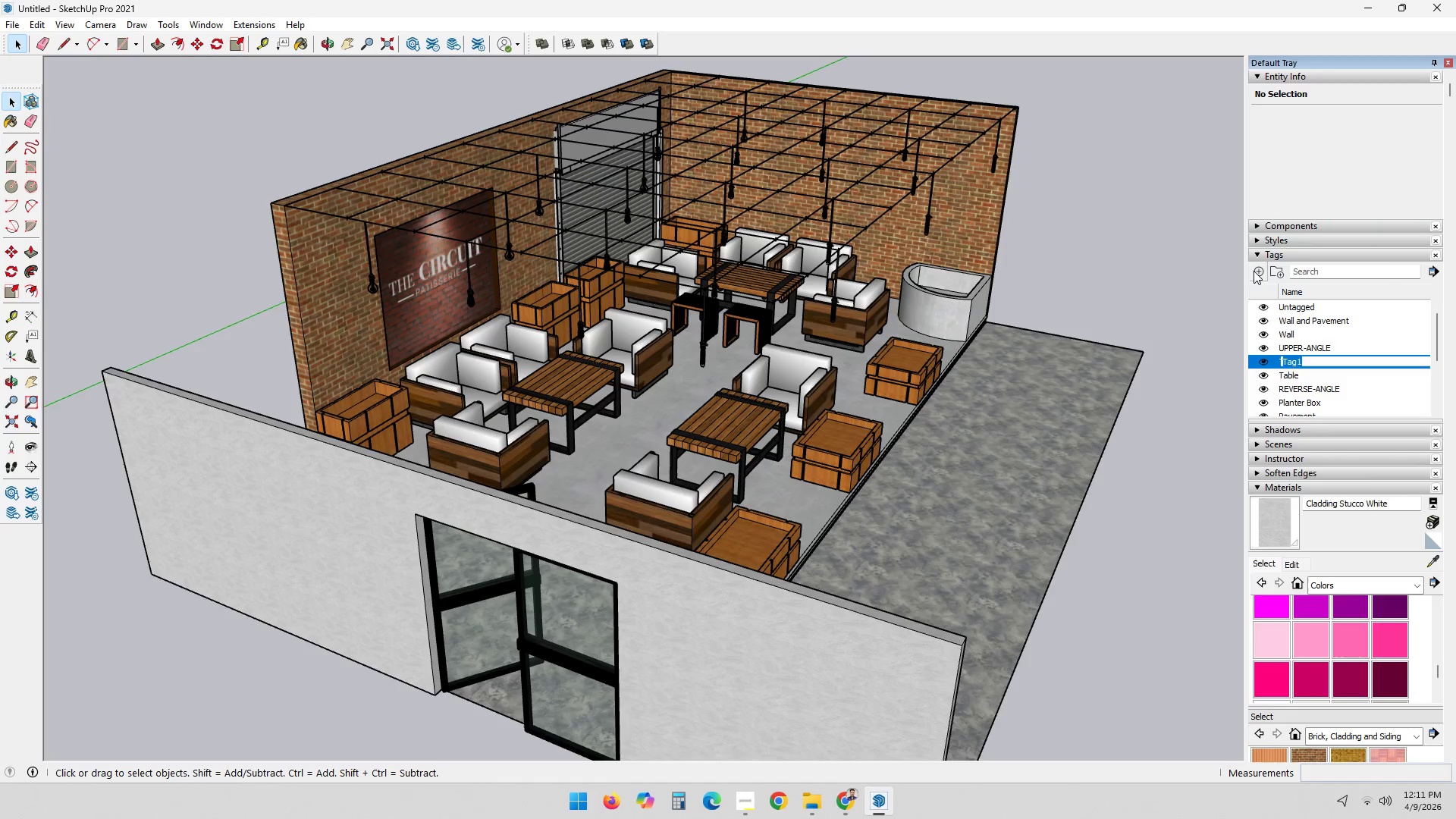 
type(door)
key(Backspace)
key(Backspace)
key(Backspace)
key(Backspace)
key(Backspace)
type(Door)
 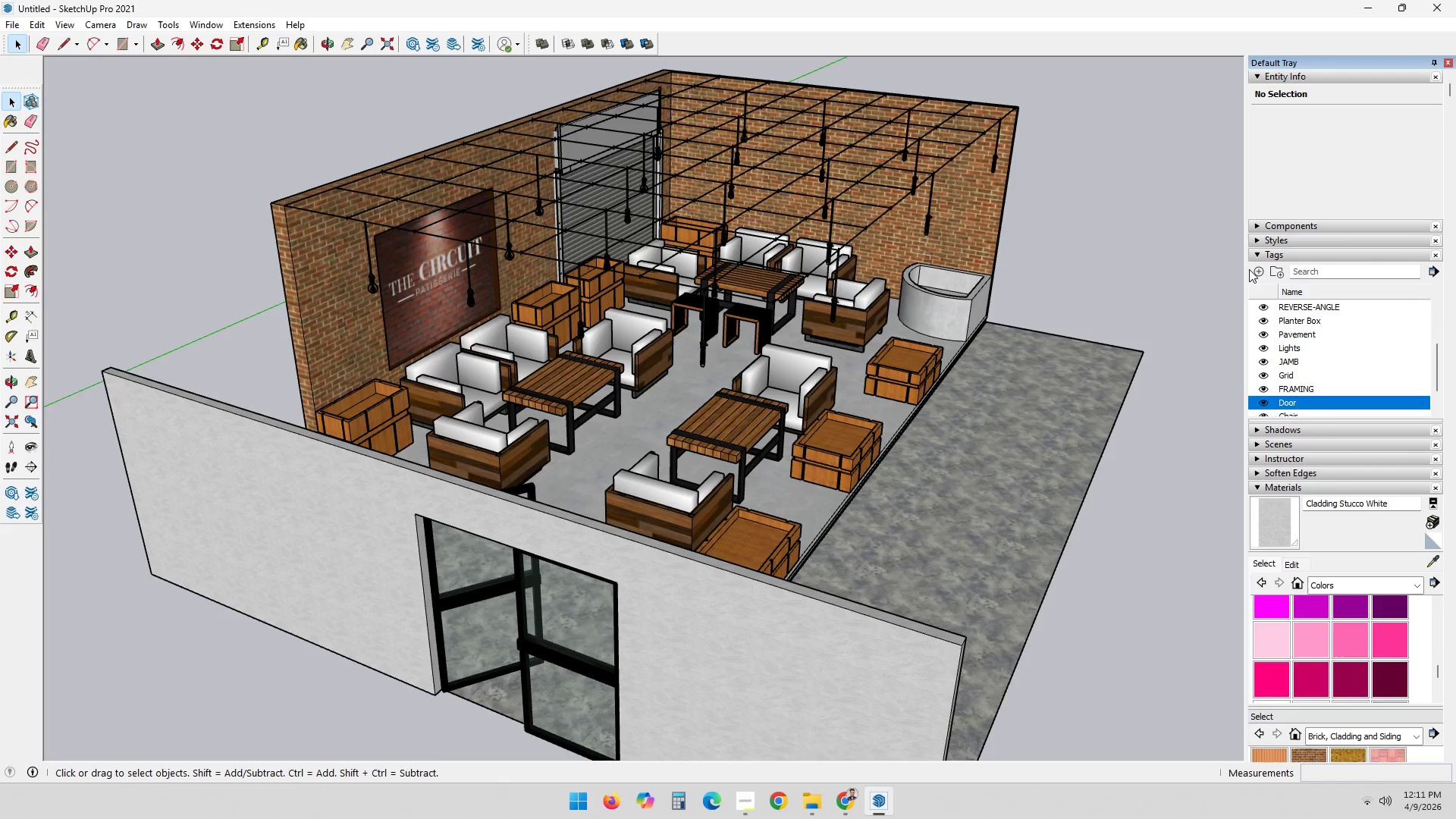 
key(Enter)
 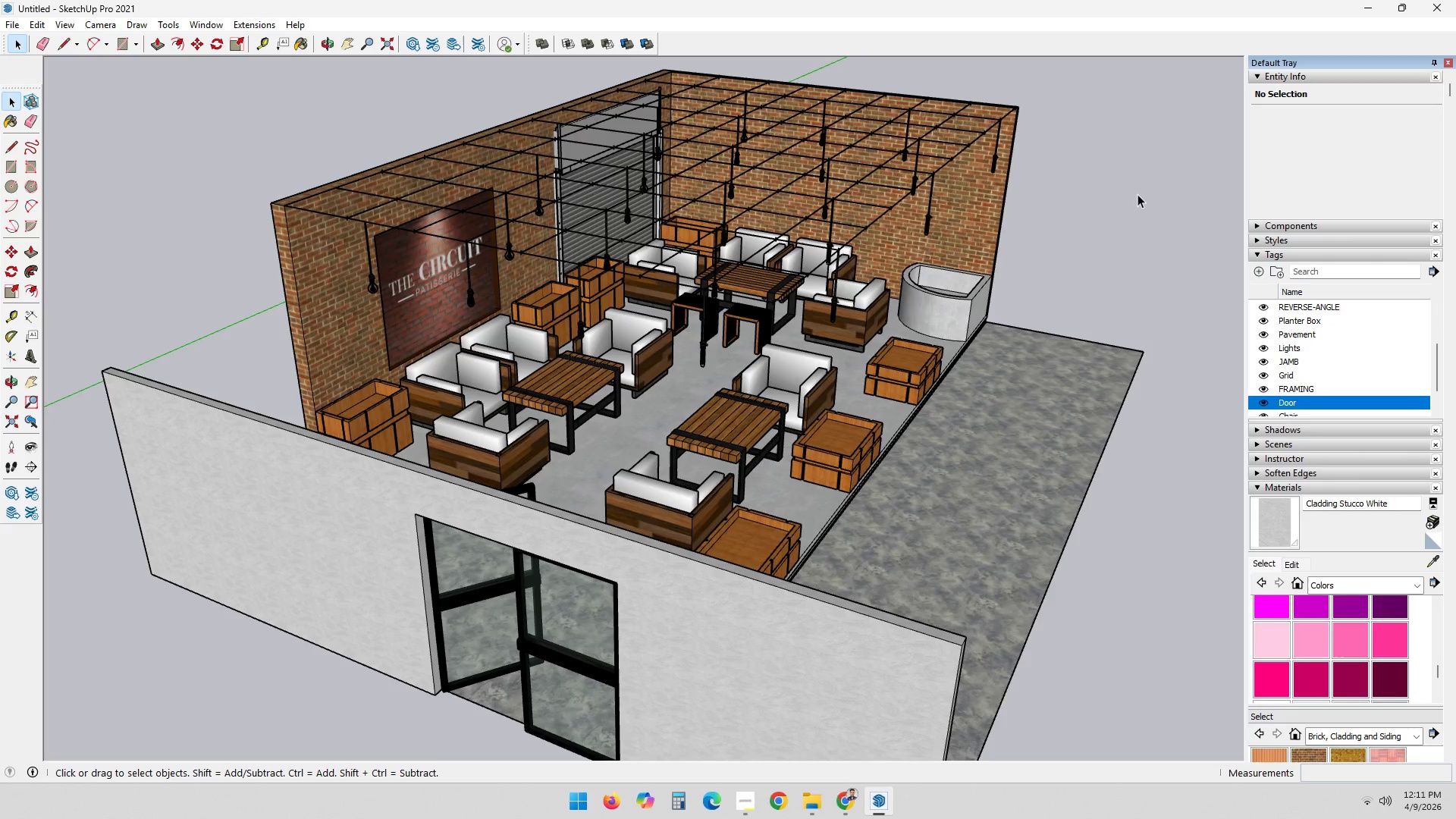 
double_click([1129, 190])
 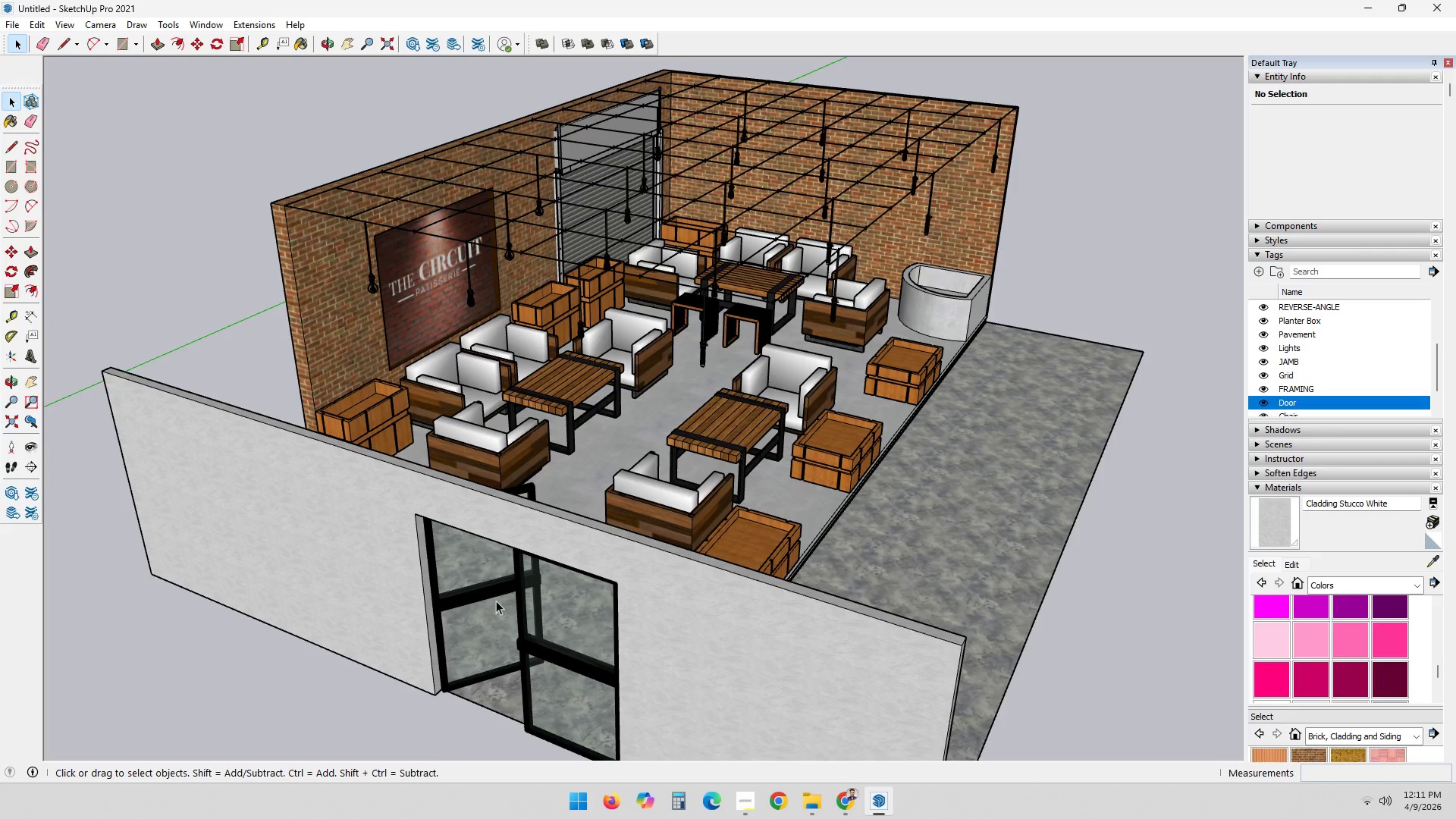 
left_click([496, 598])
 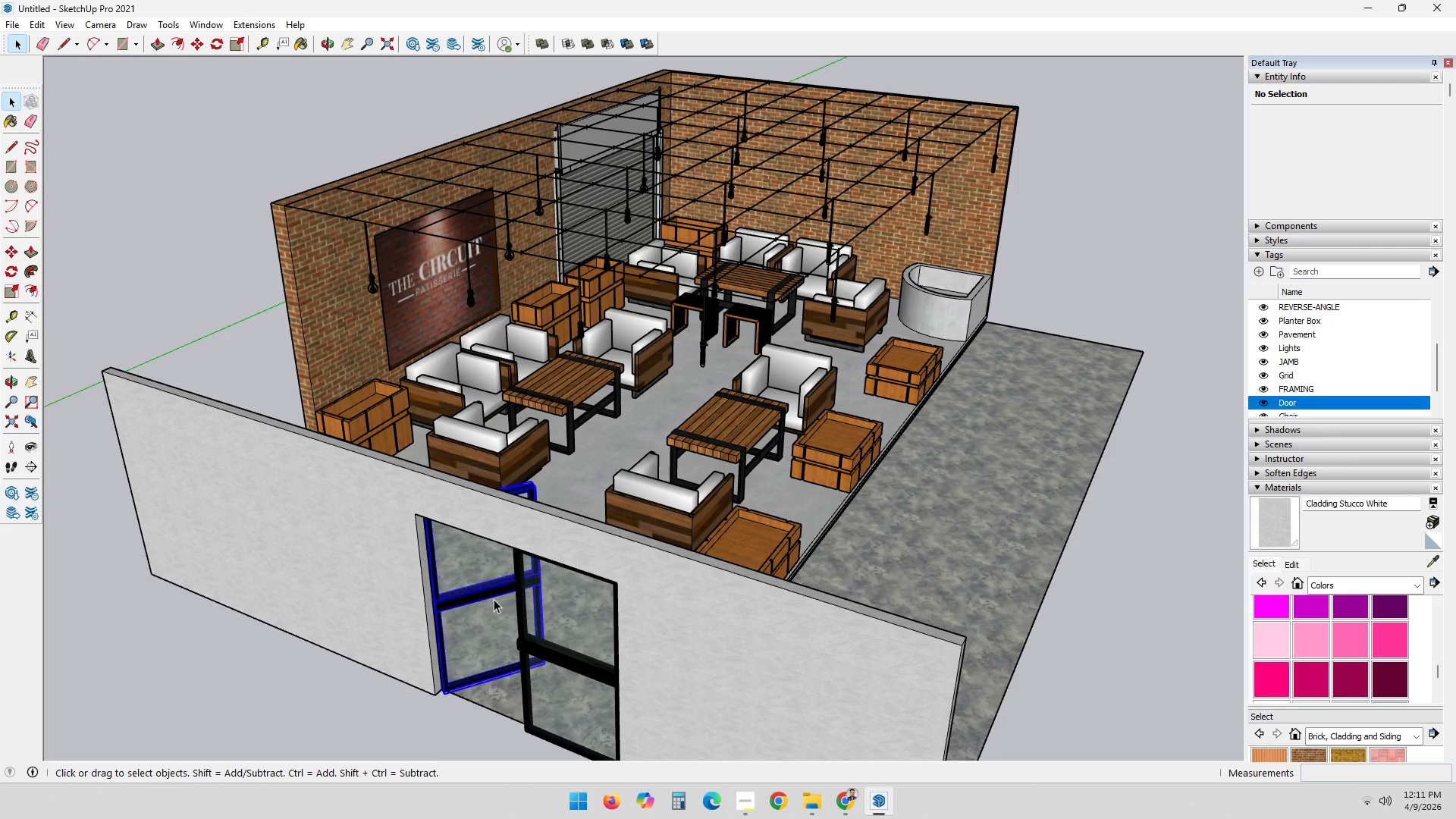 
key(Control+ControlLeft)
 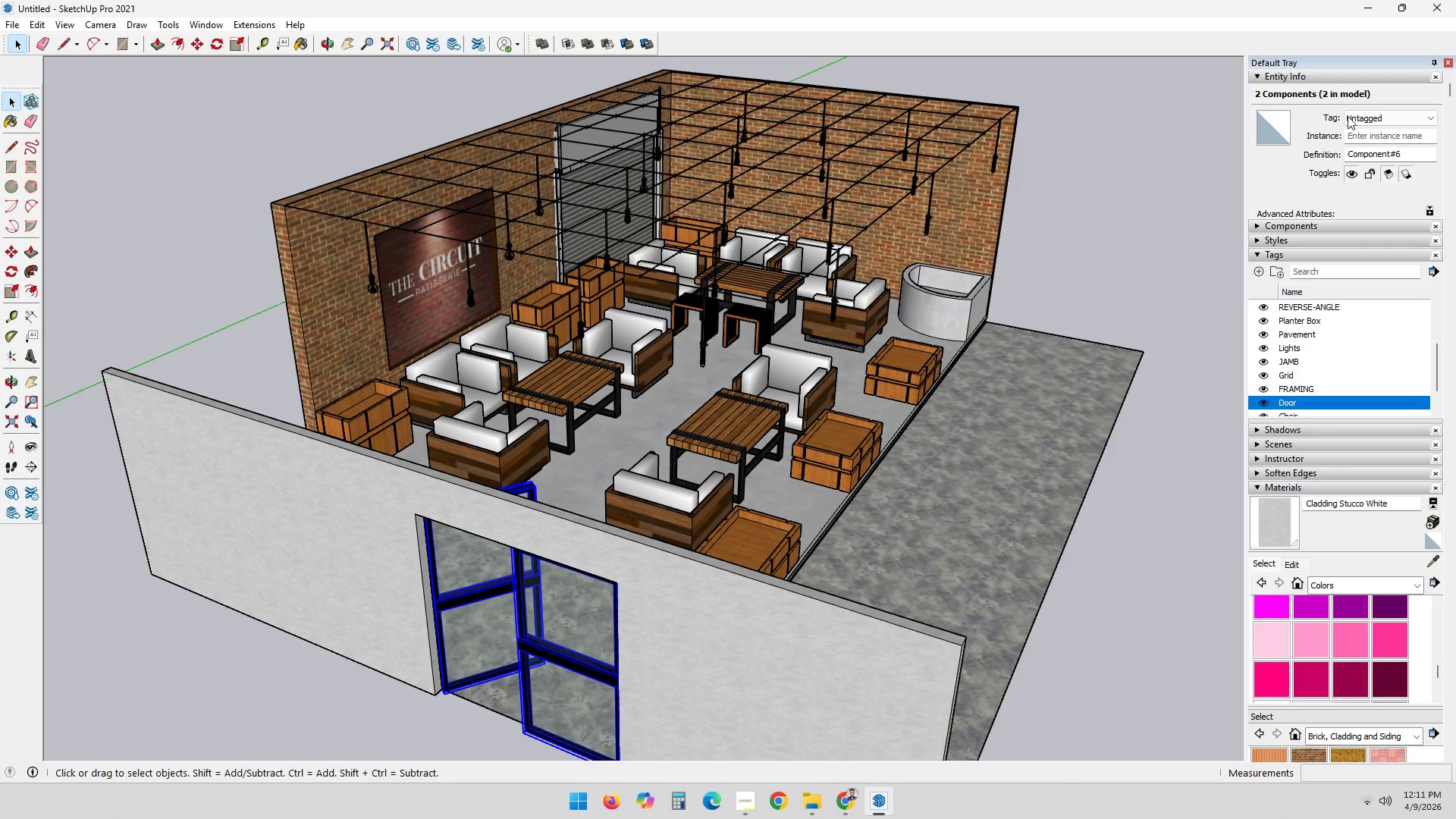 
left_click([1363, 121])
 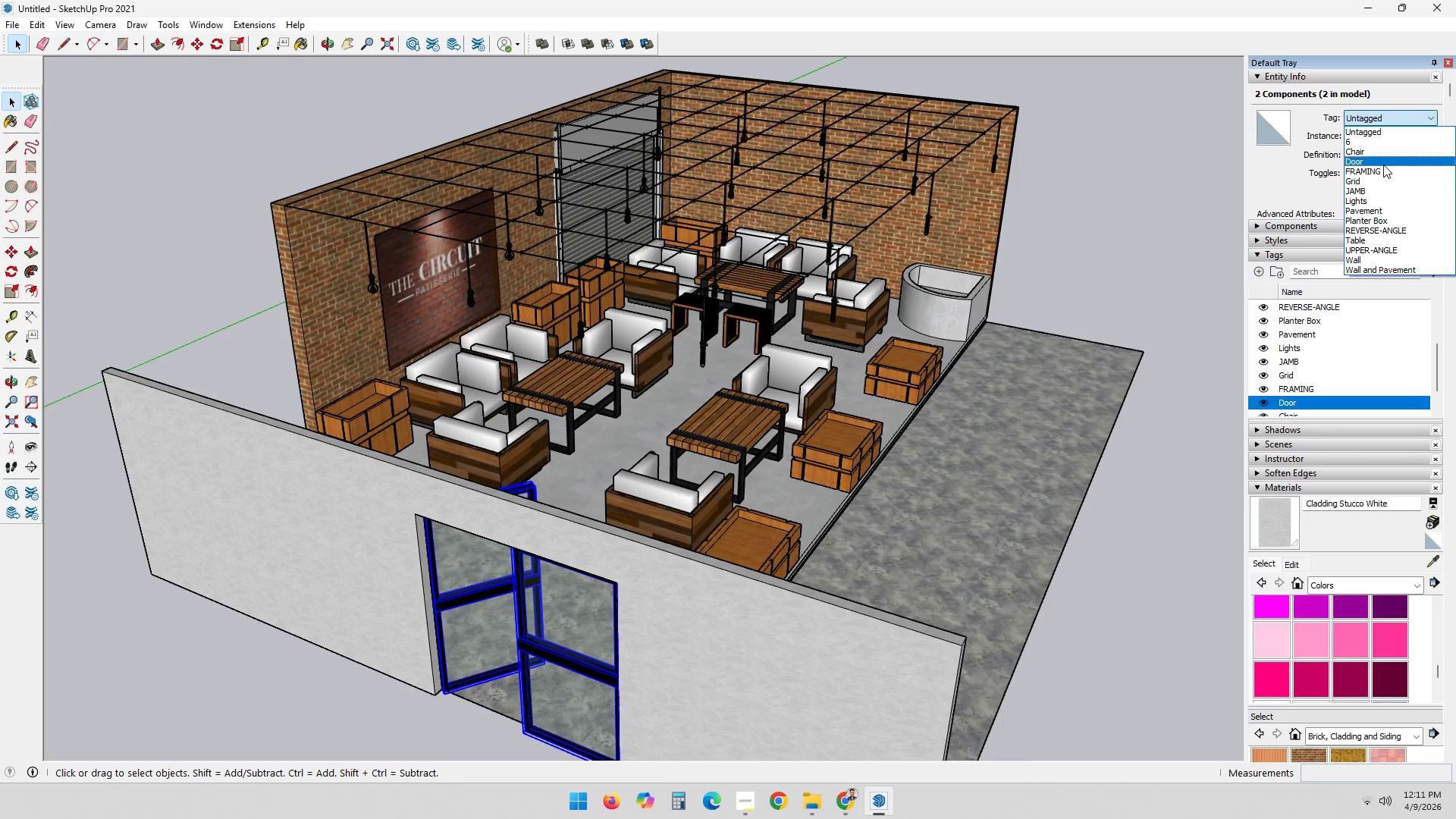 
double_click([1205, 187])
 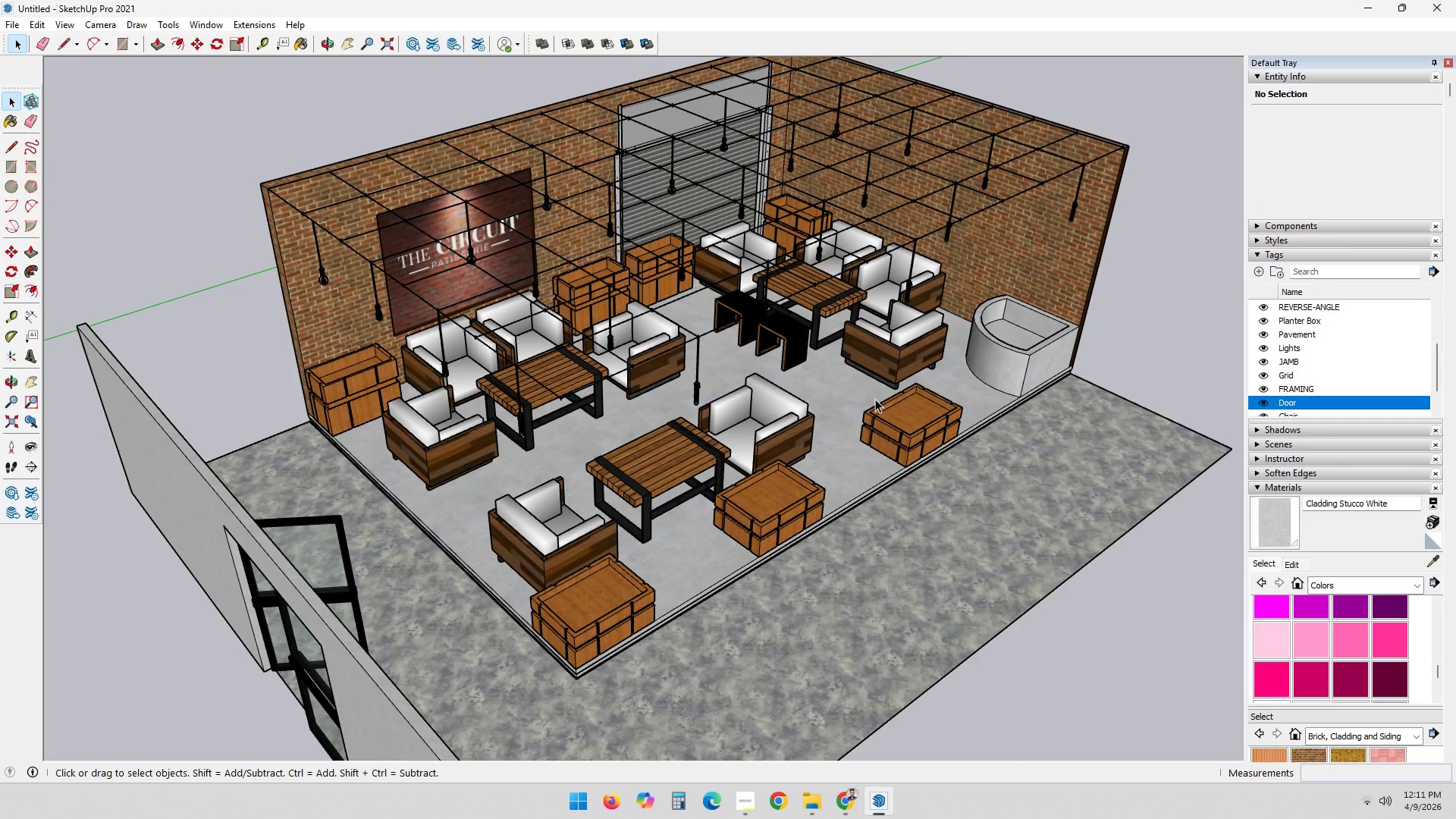 
left_click([999, 369])
 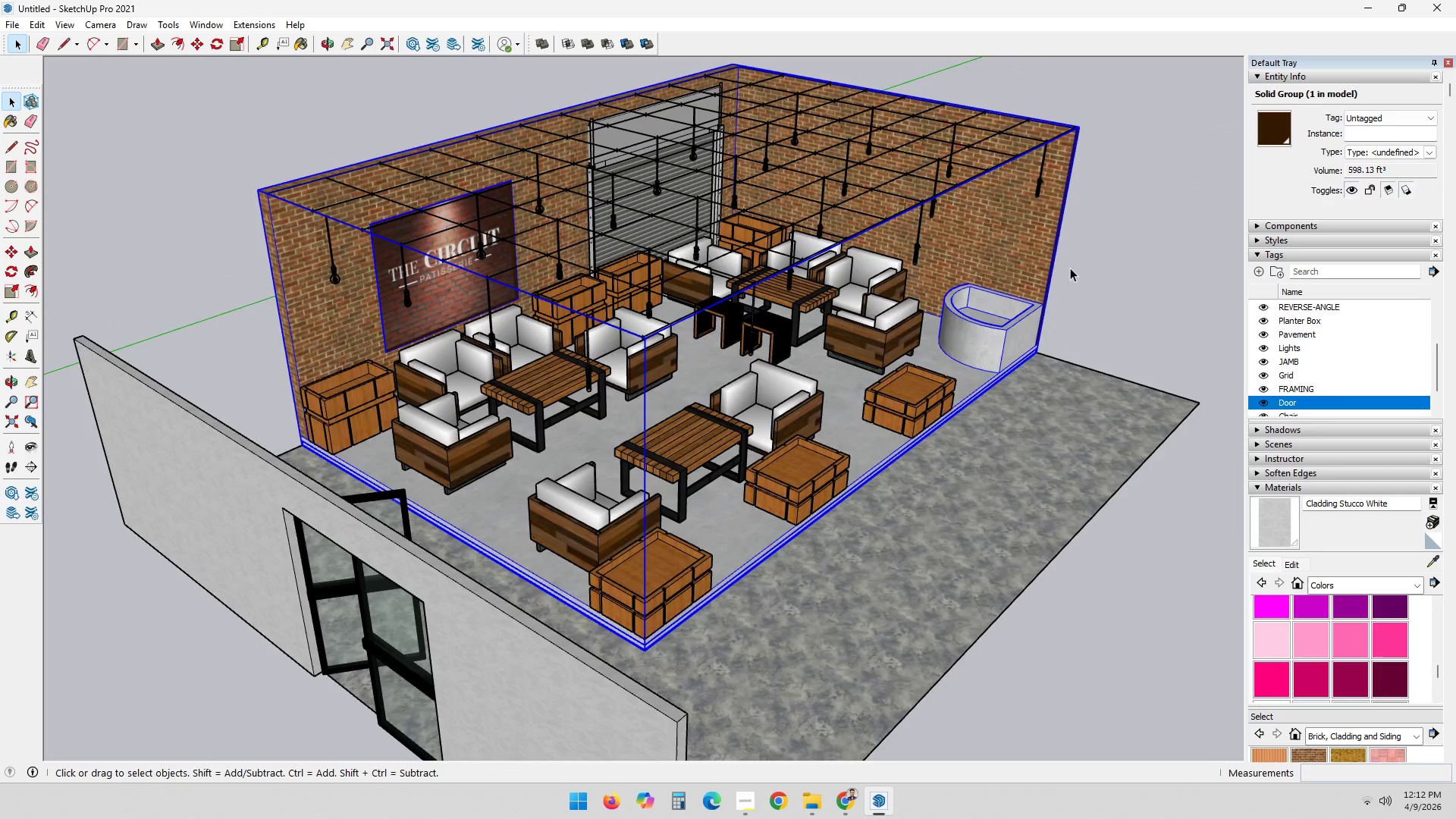 
wait(9.08)
 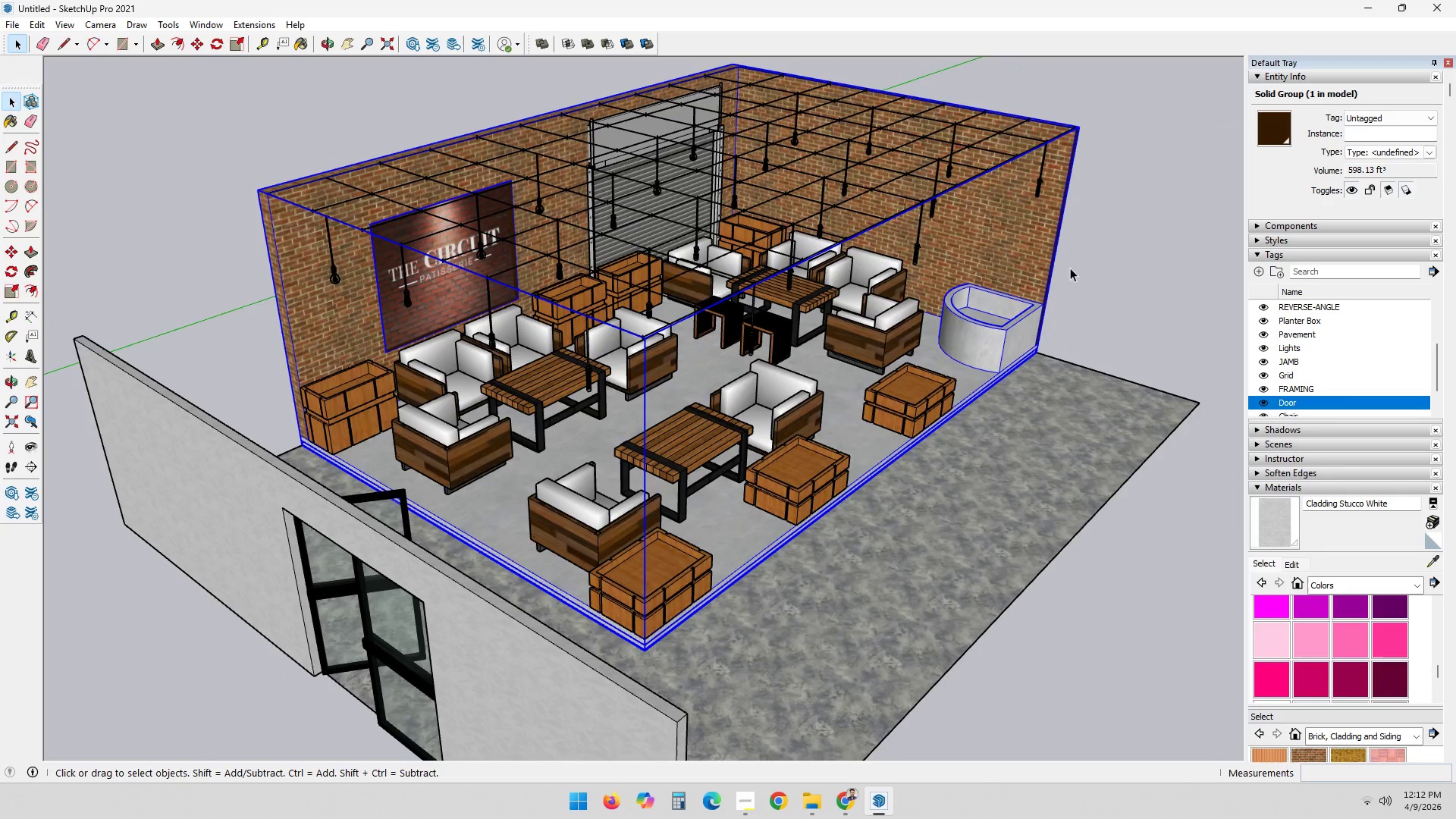 
double_click([1181, 276])
 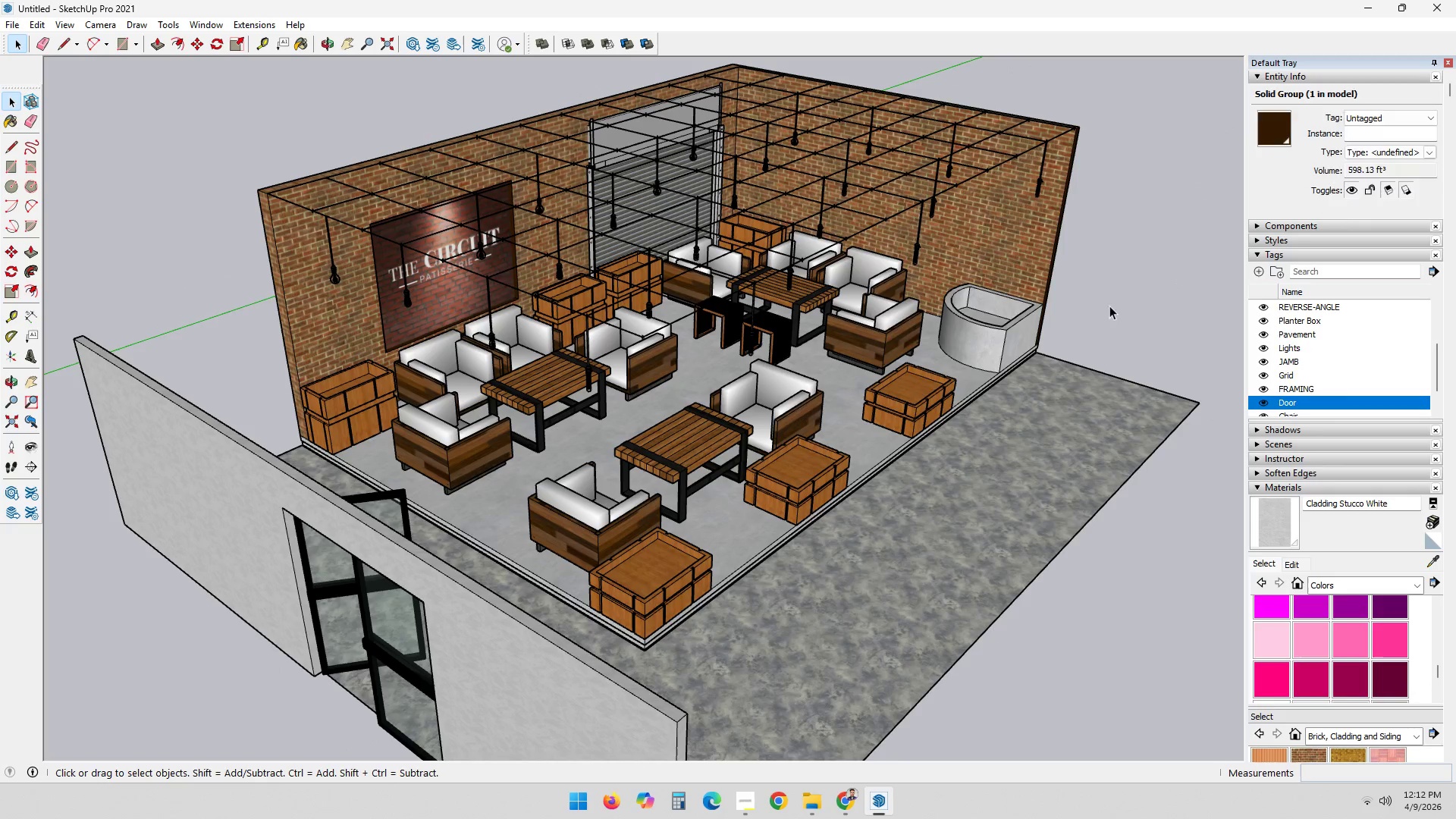 
scroll: coordinate [912, 397], scroll_direction: up, amount: 4.0
 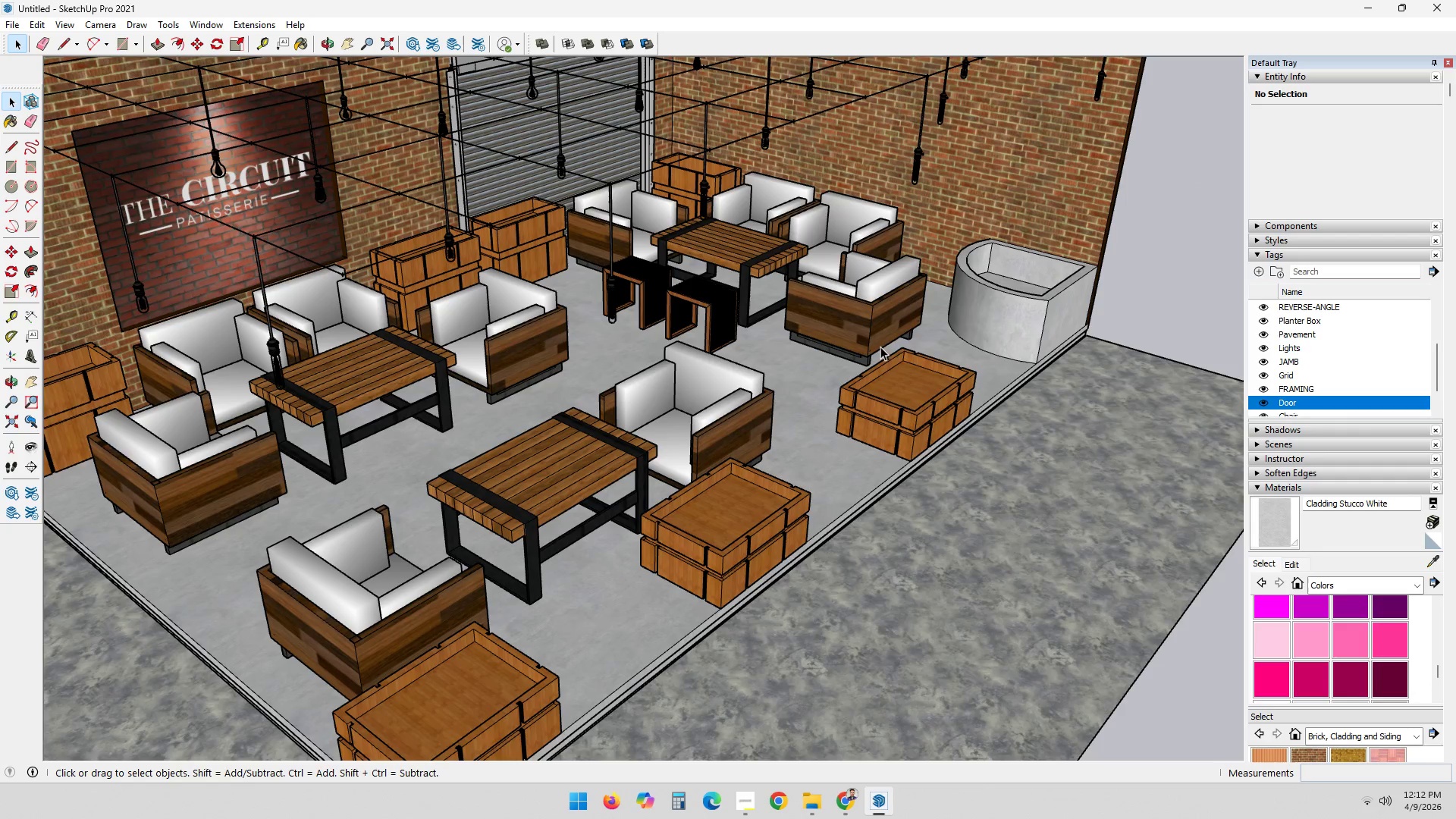 
scroll: coordinate [902, 339], scroll_direction: down, amount: 3.0
 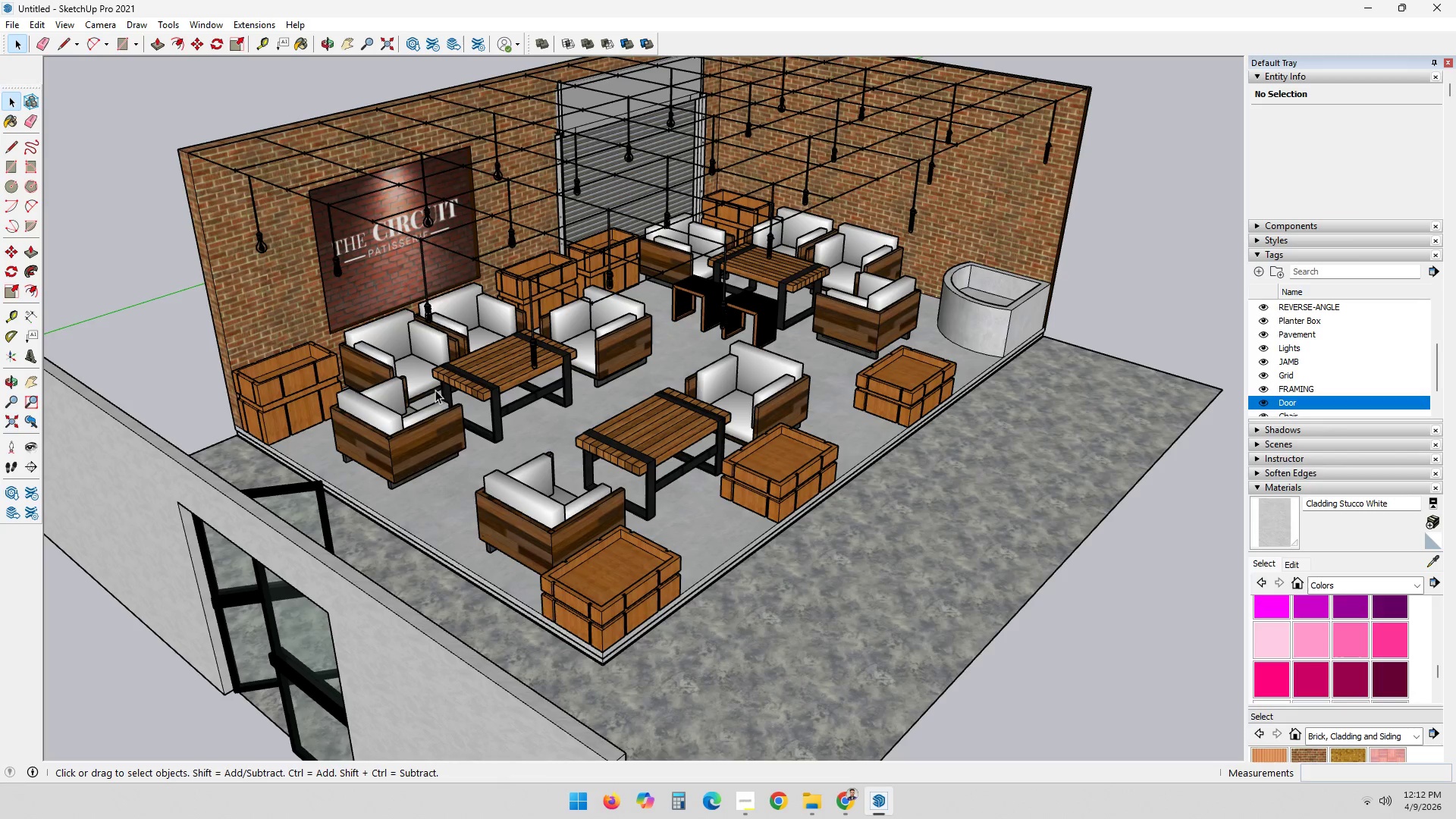 
left_click([328, 309])
 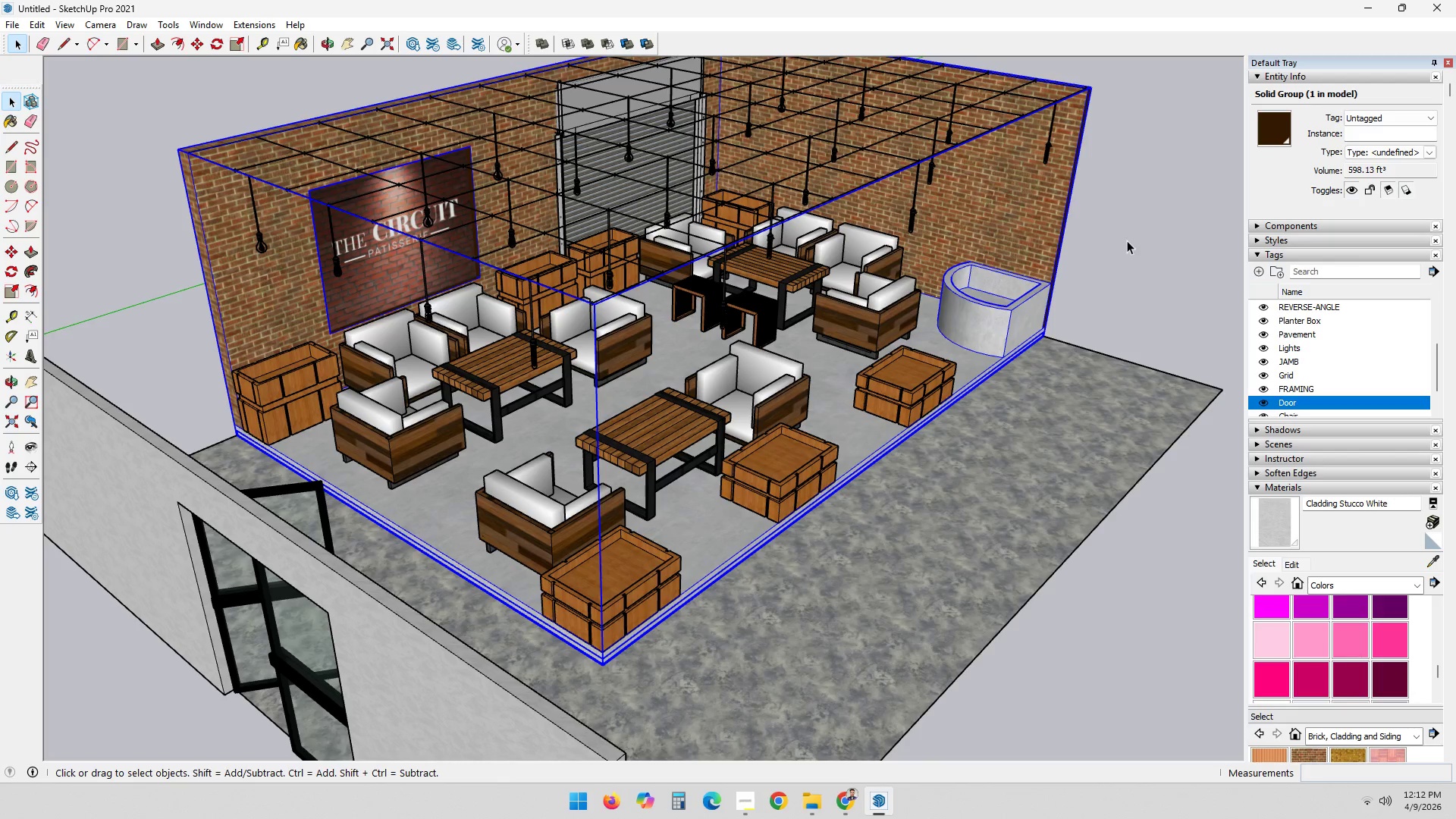 
double_click([1004, 322])
 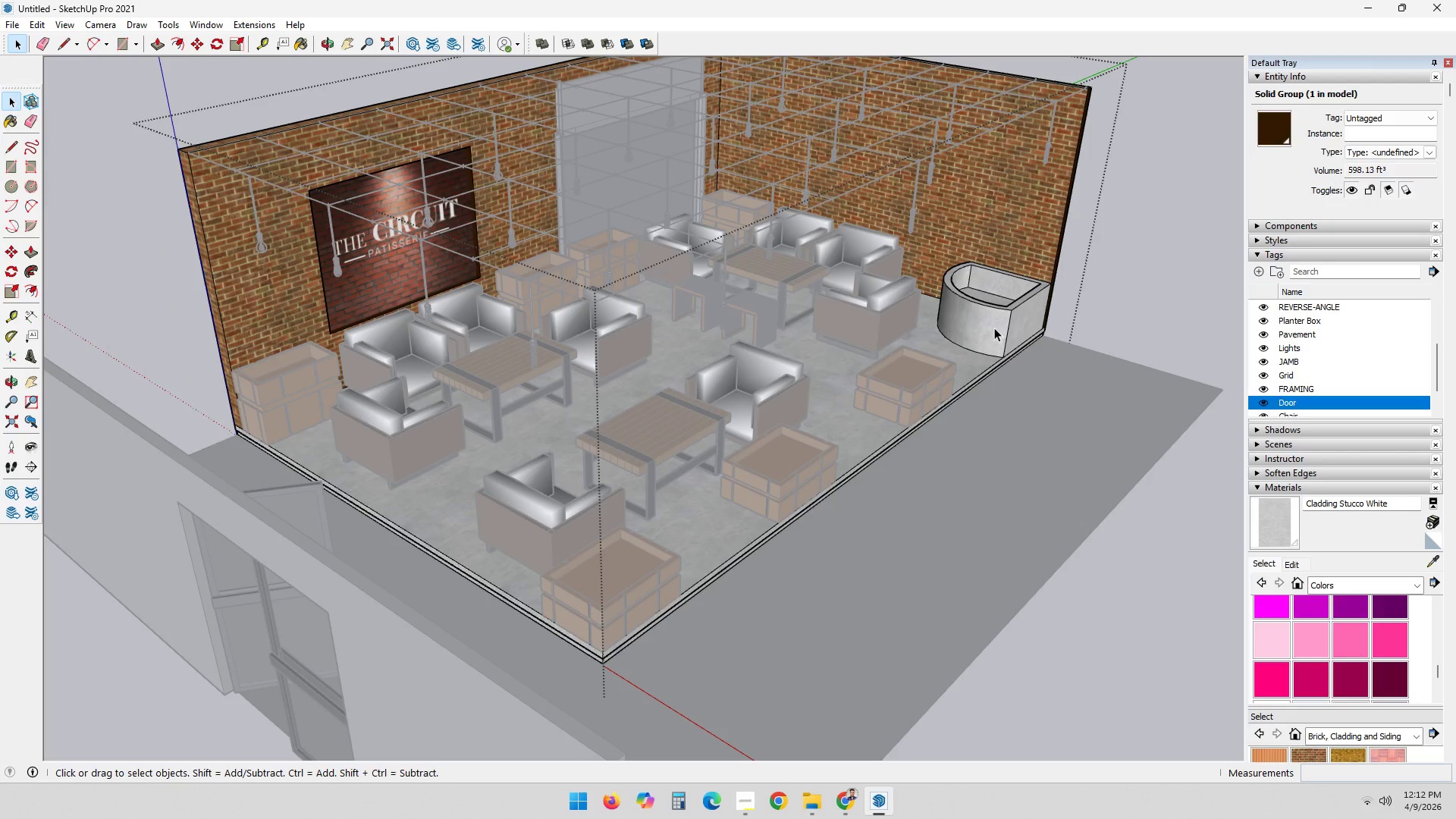 
left_click([994, 328])
 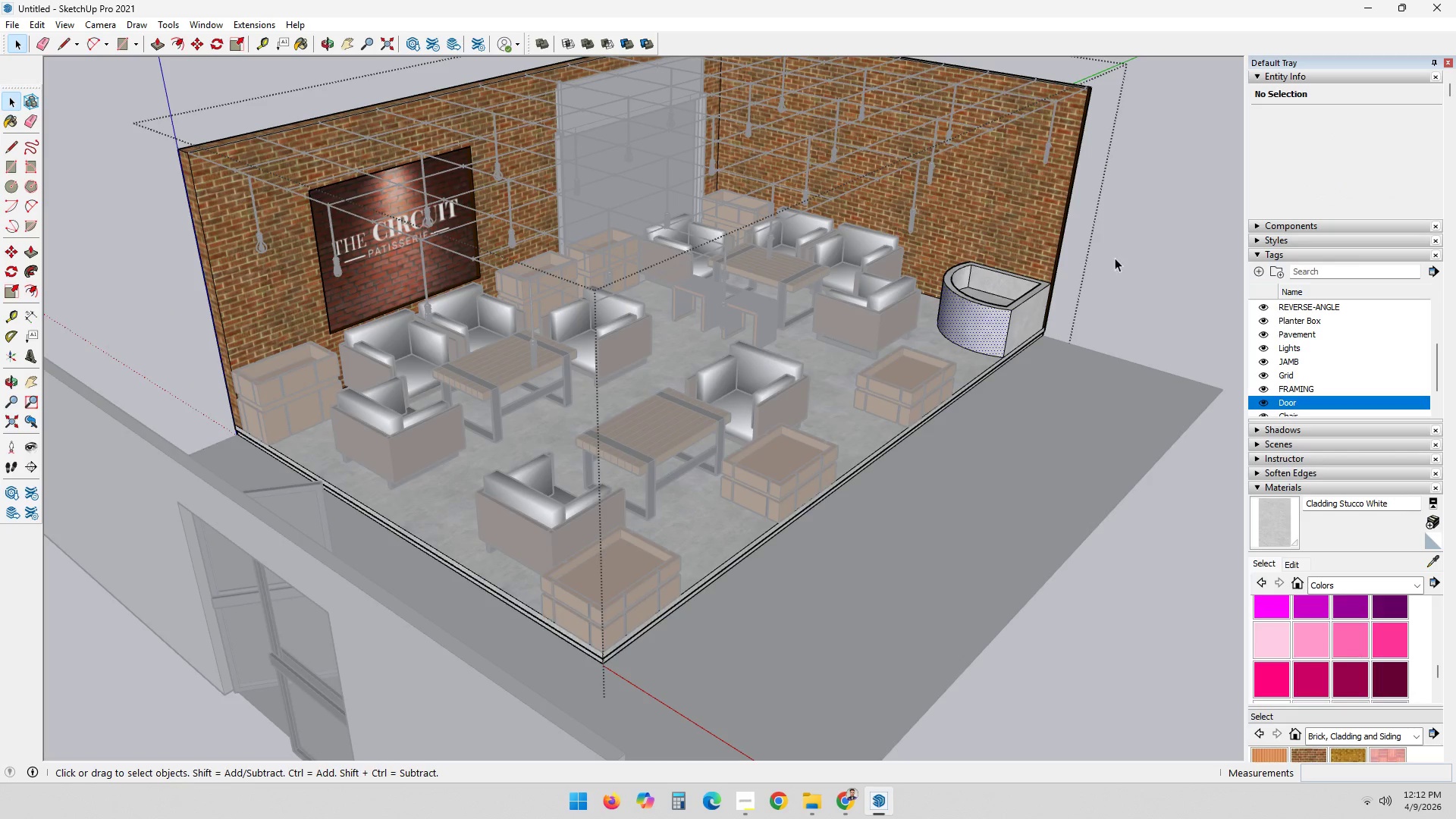 
left_click([1123, 248])
 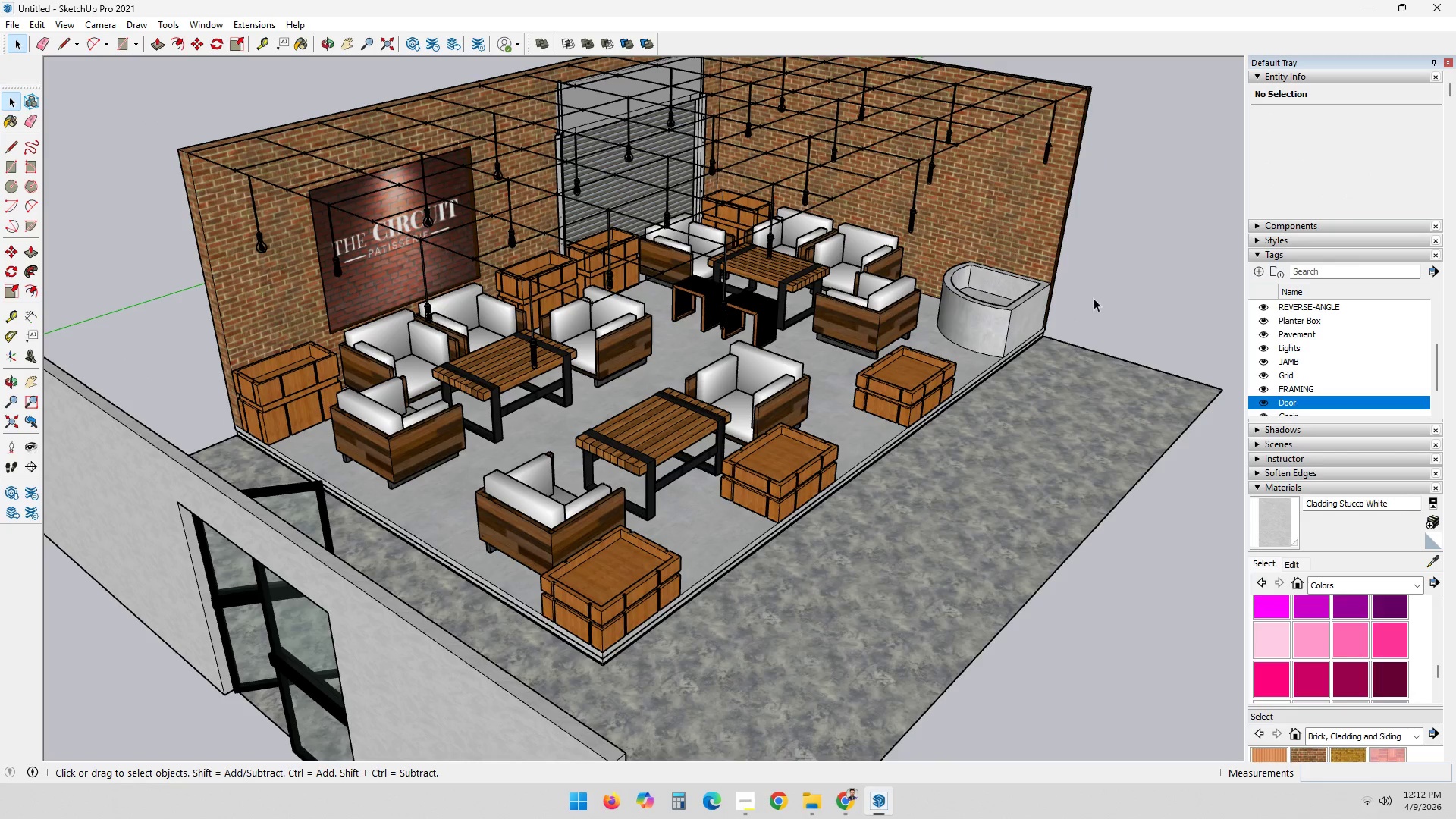 
double_click([1141, 281])
 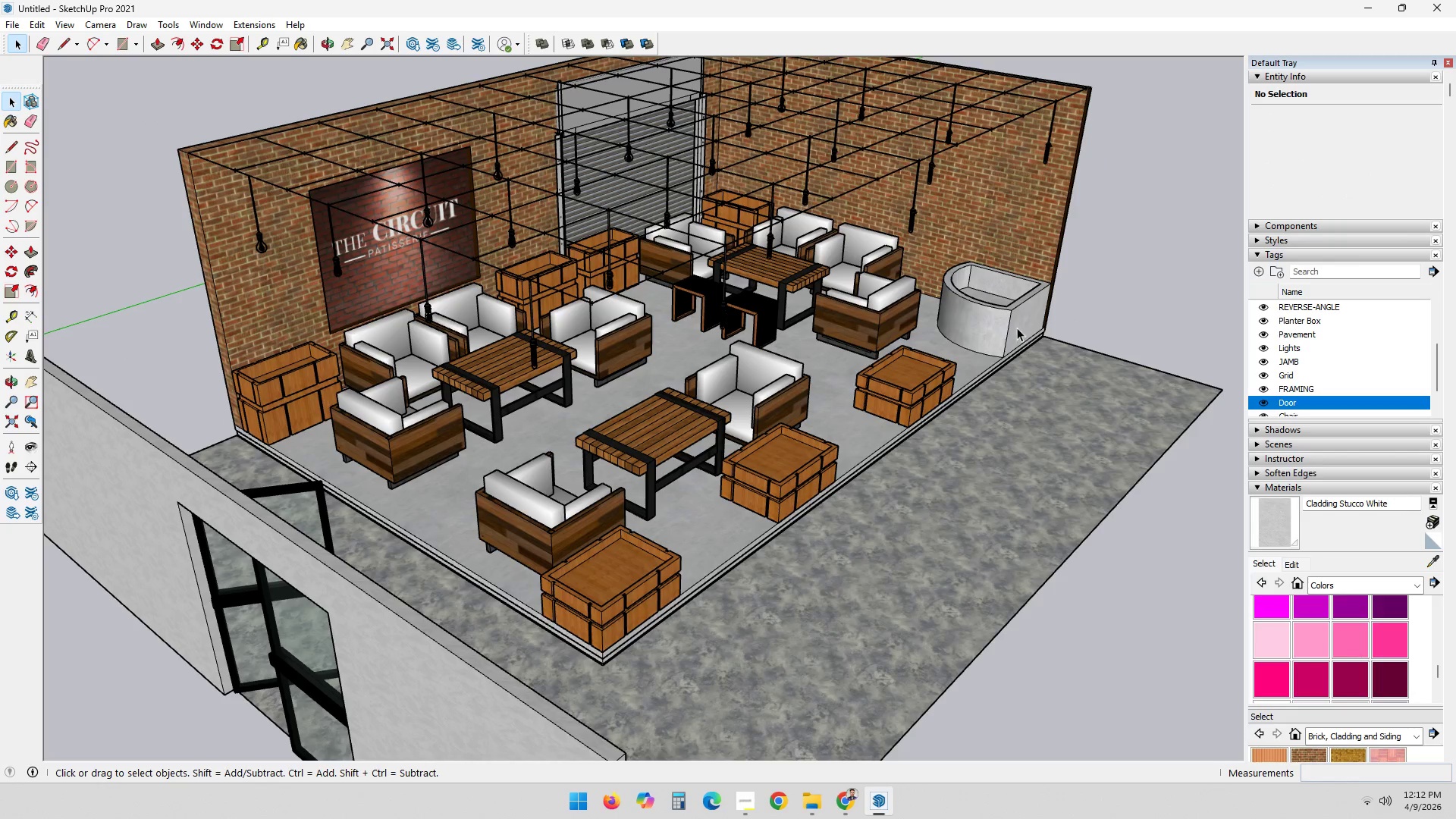 
left_click([910, 388])
 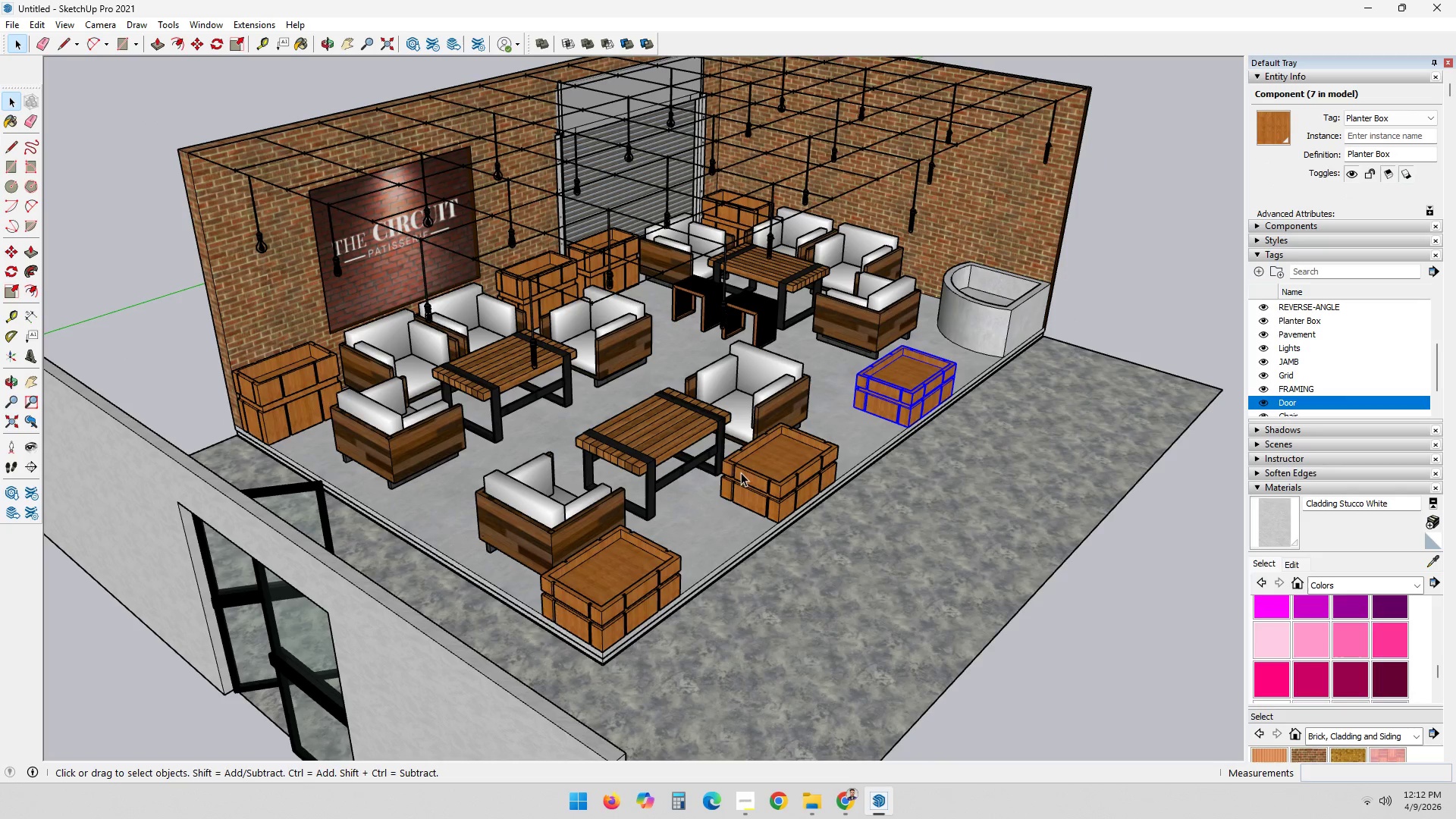 
double_click([610, 592])
 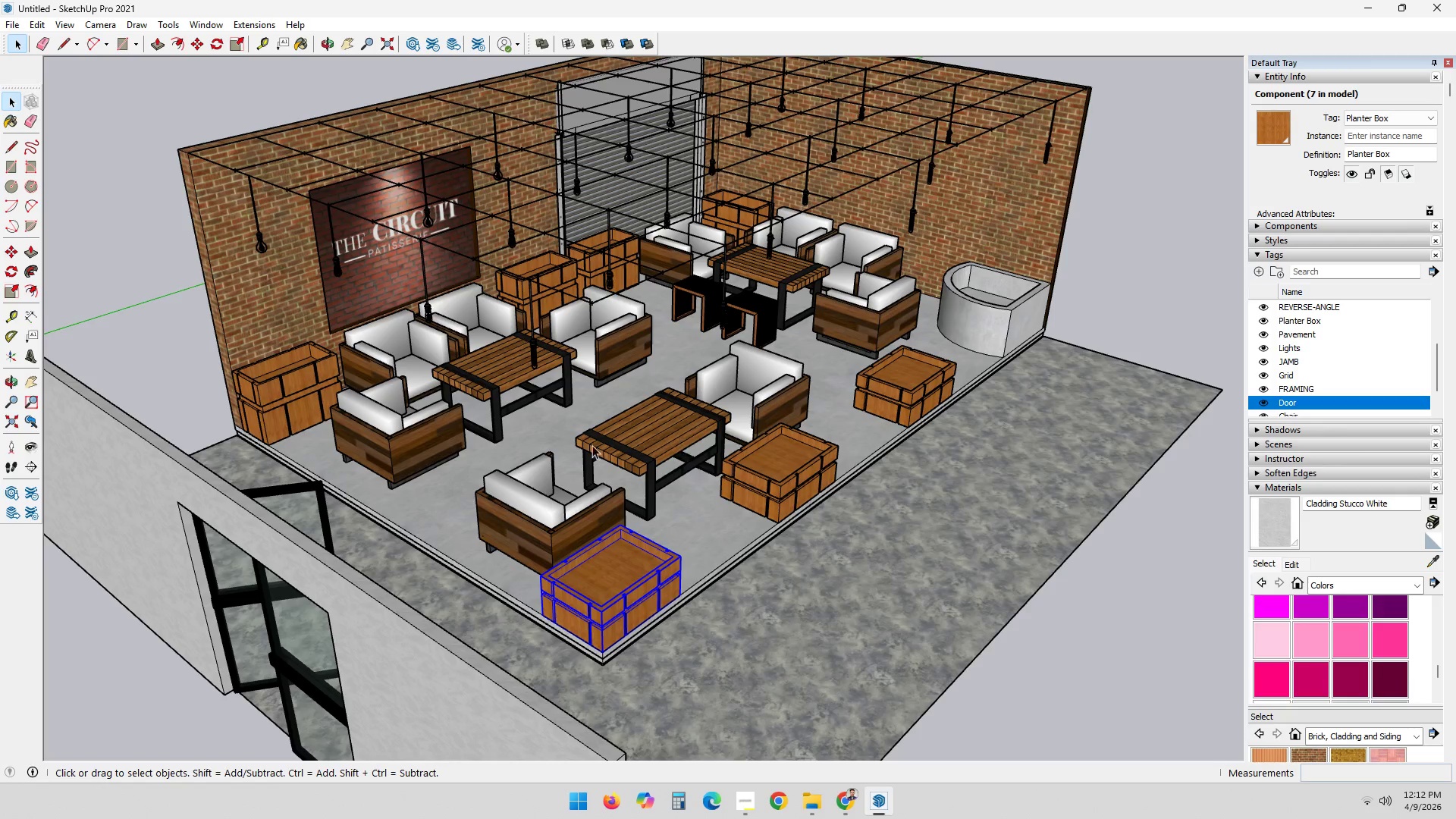 
left_click([425, 434])
 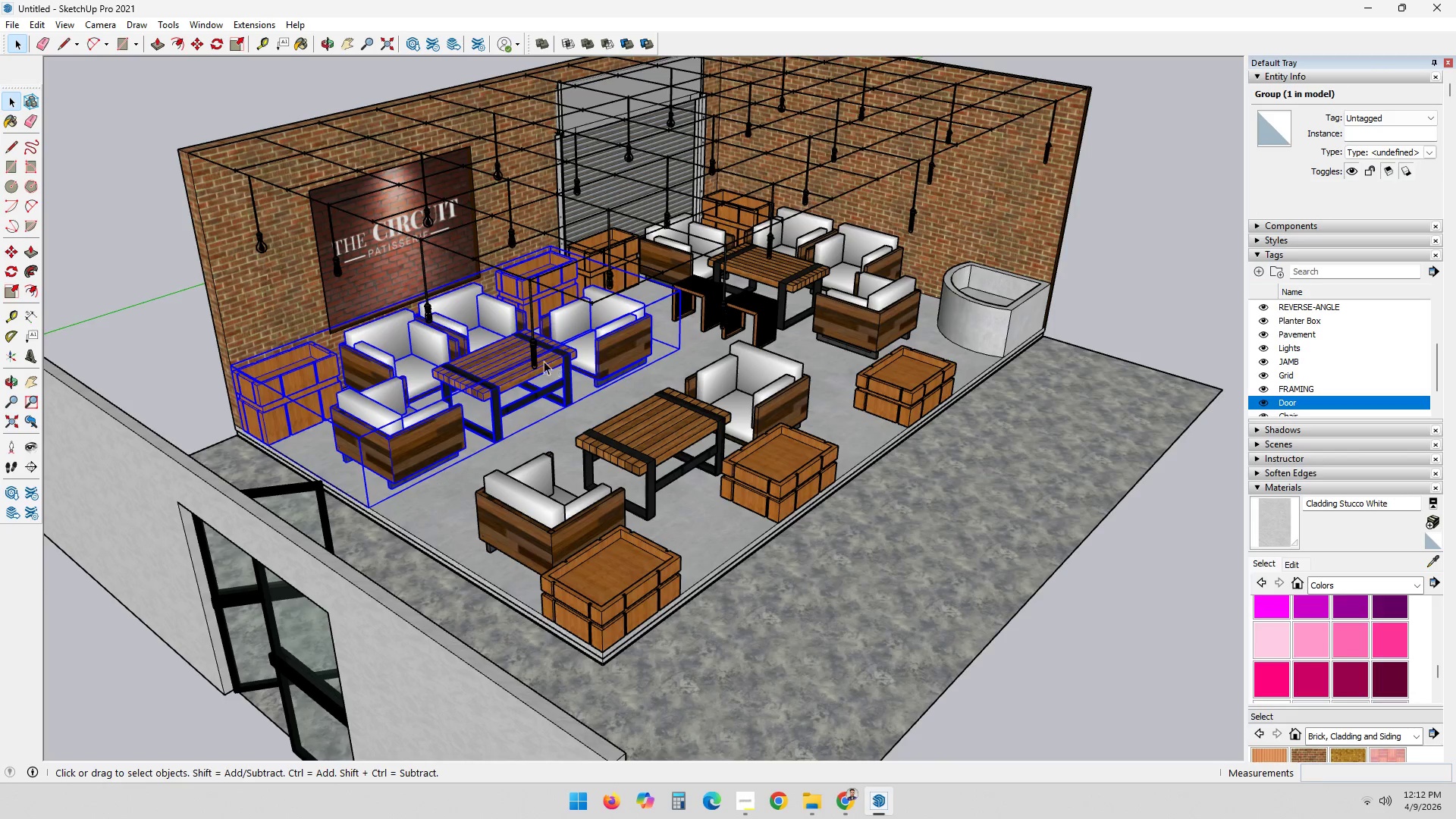 
right_click([541, 361])
 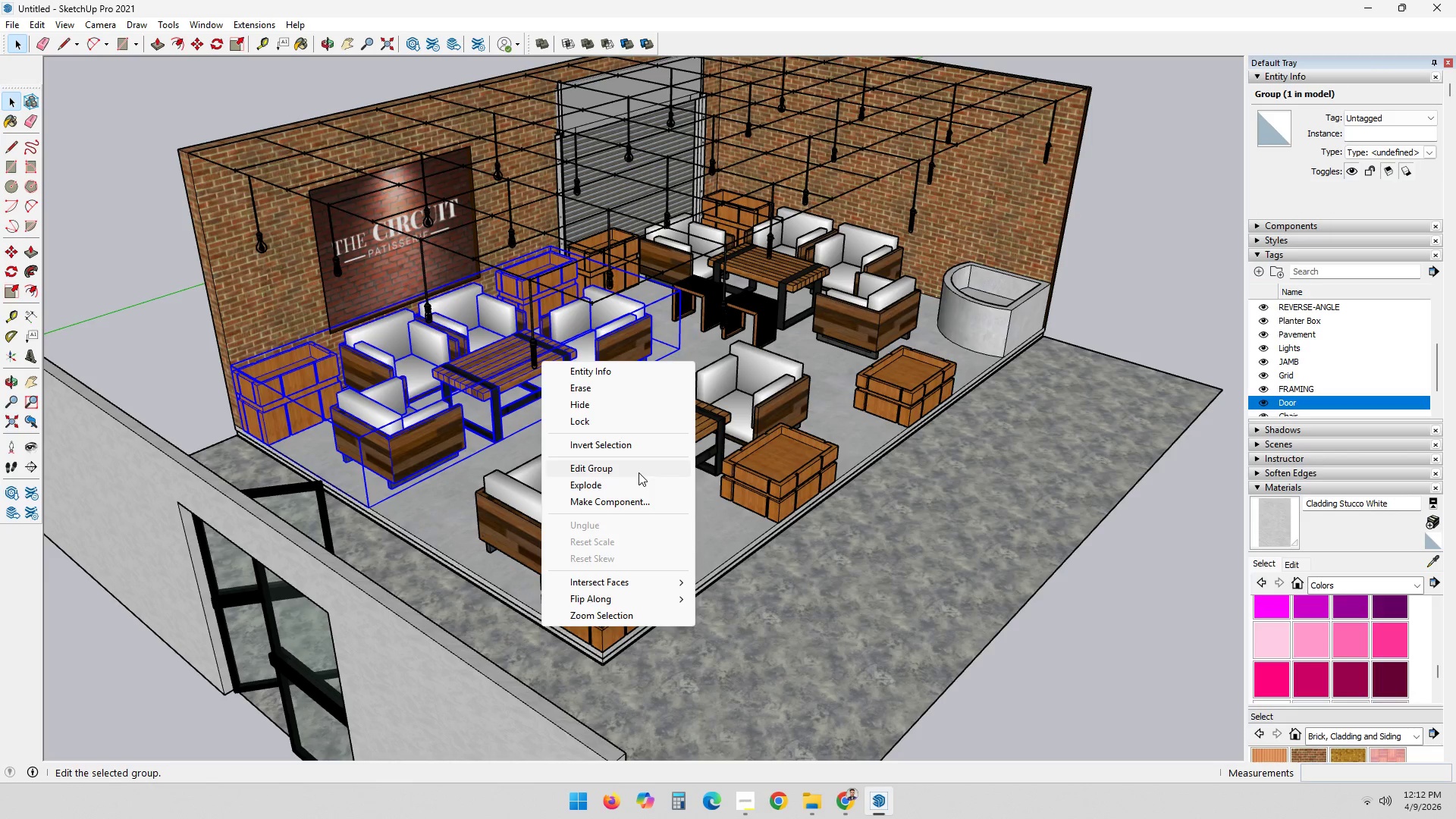 
left_click([630, 484])
 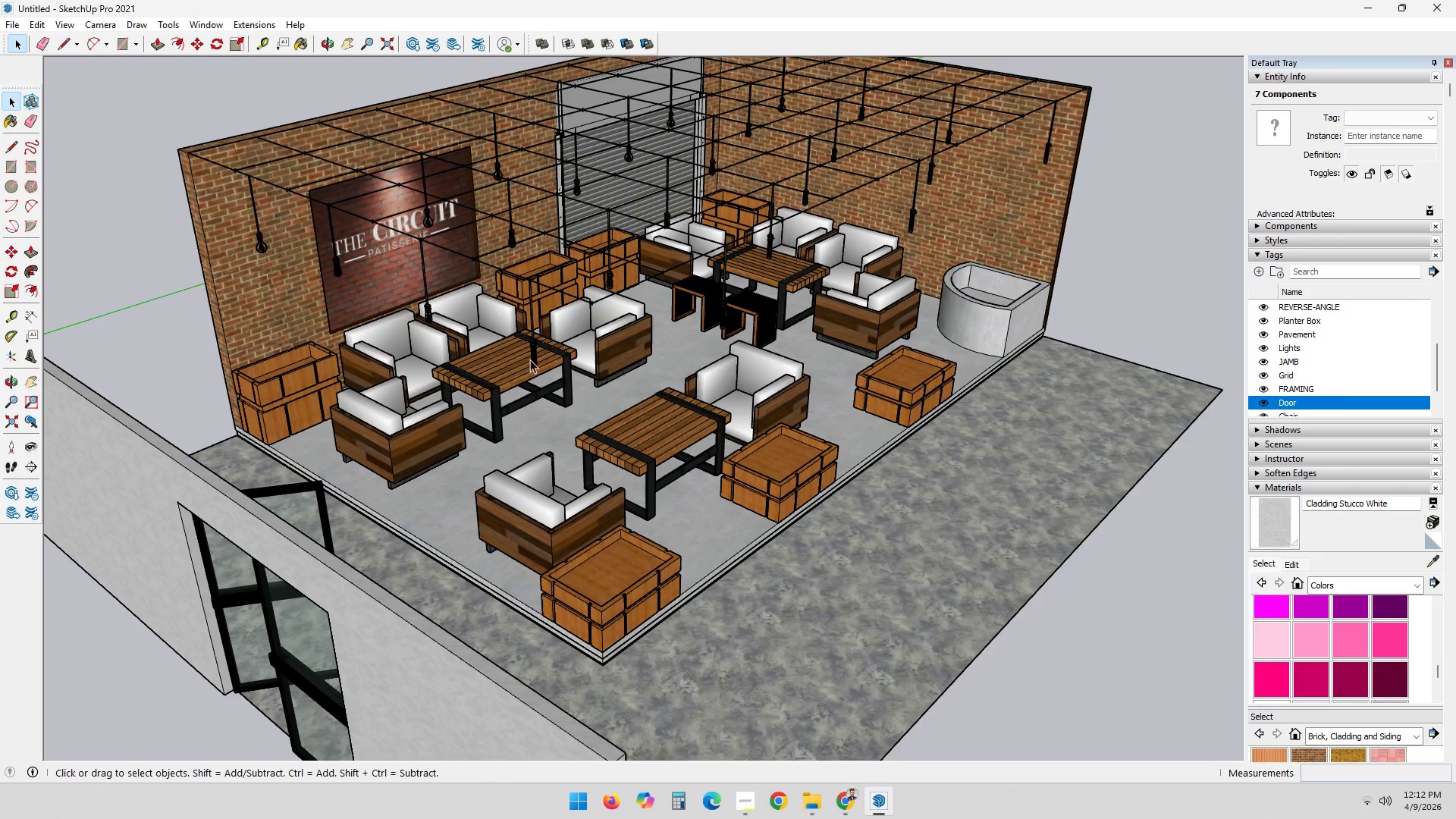 
double_click([511, 380])
 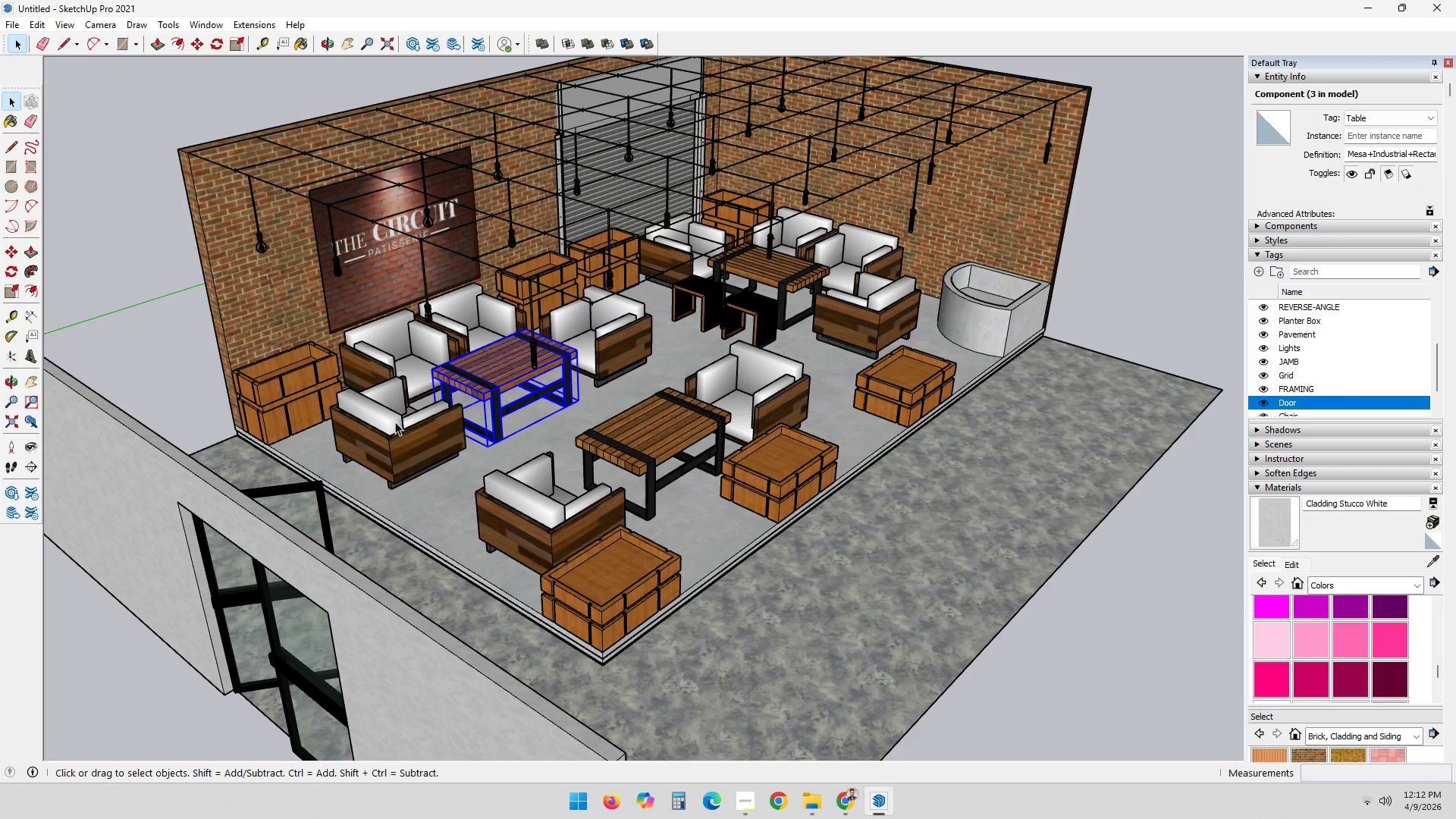 
left_click([303, 393])
 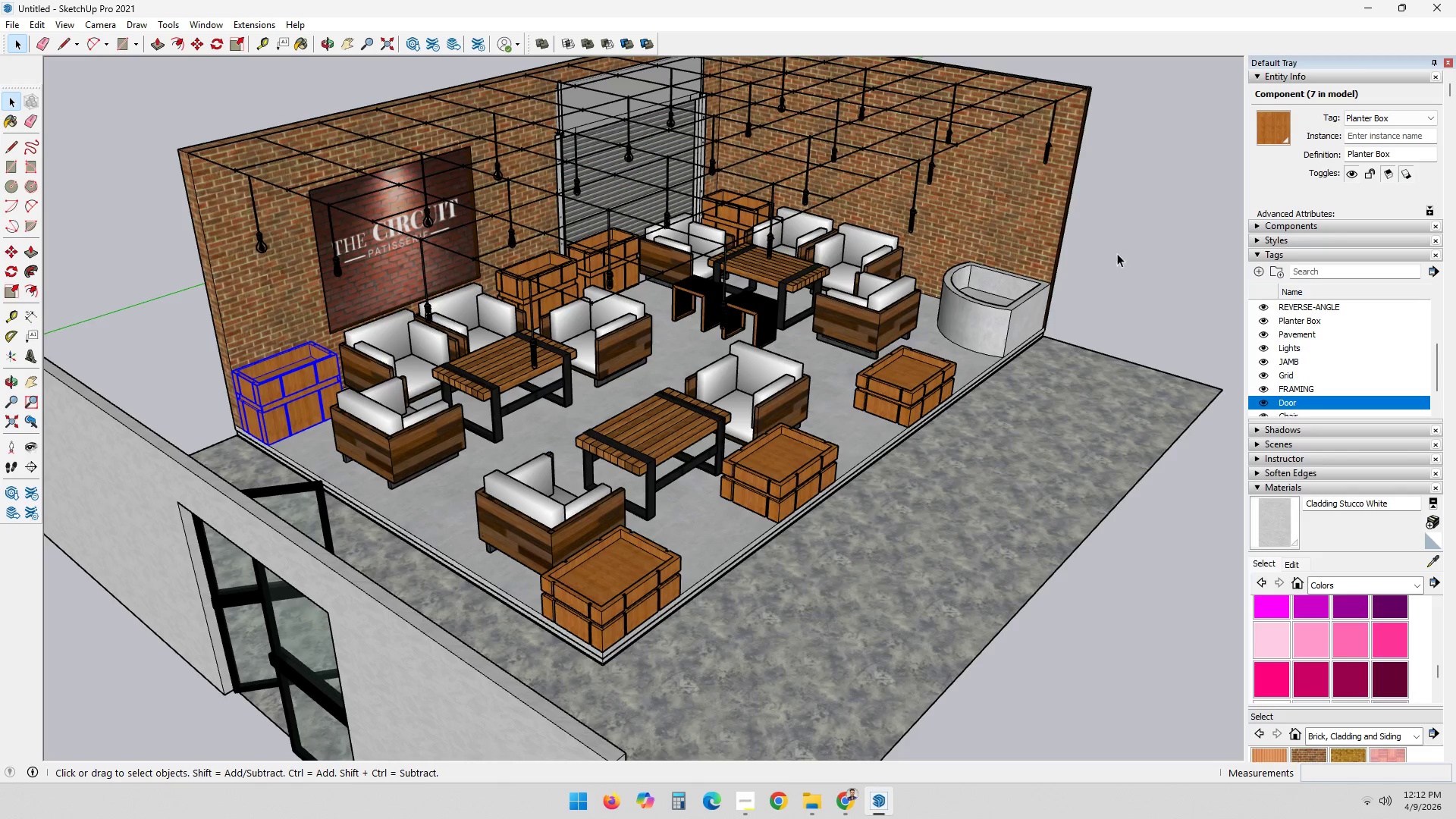 
scroll: coordinate [834, 472], scroll_direction: down, amount: 2.0
 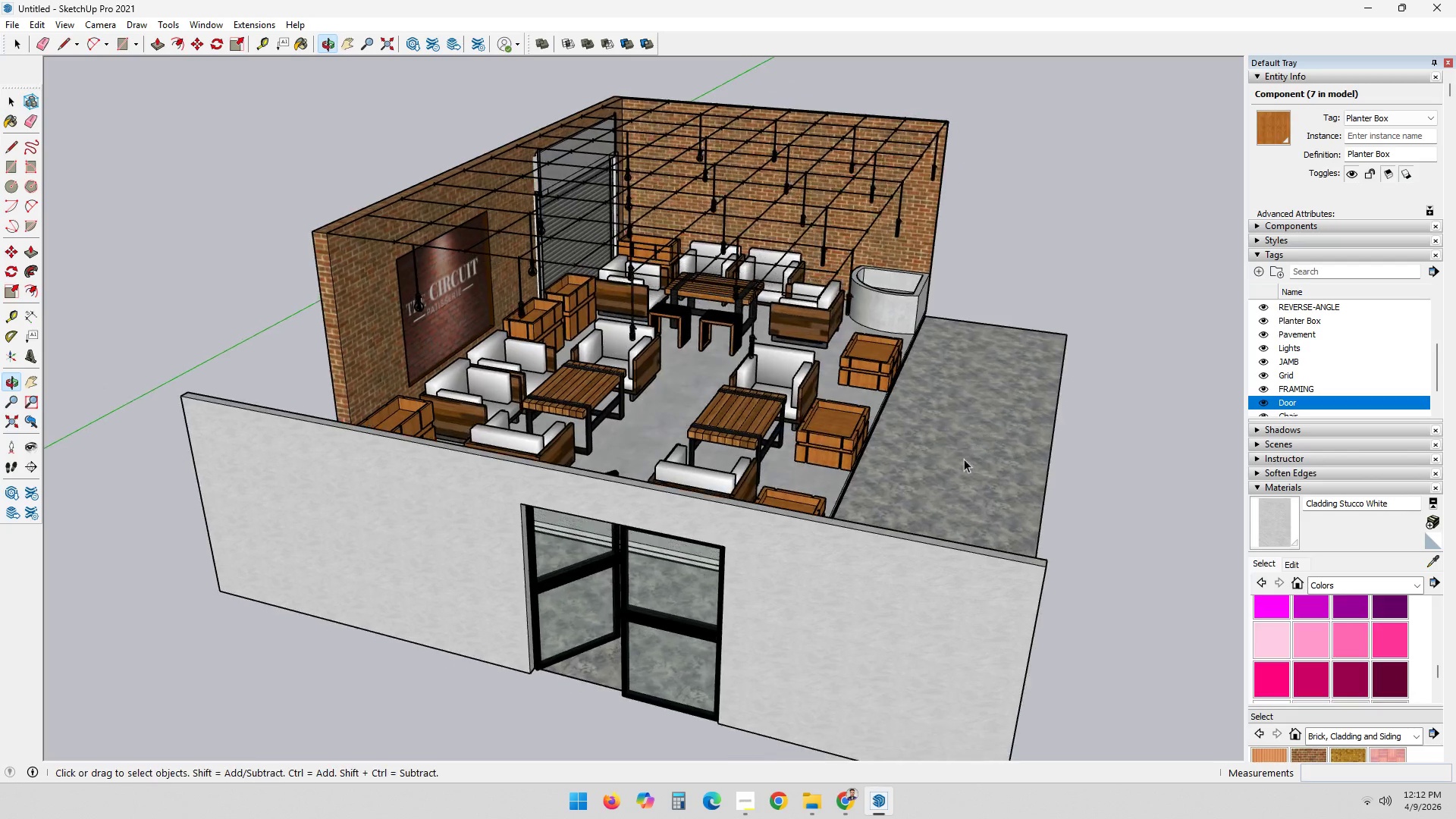 
scroll: coordinate [711, 579], scroll_direction: up, amount: 10.0
 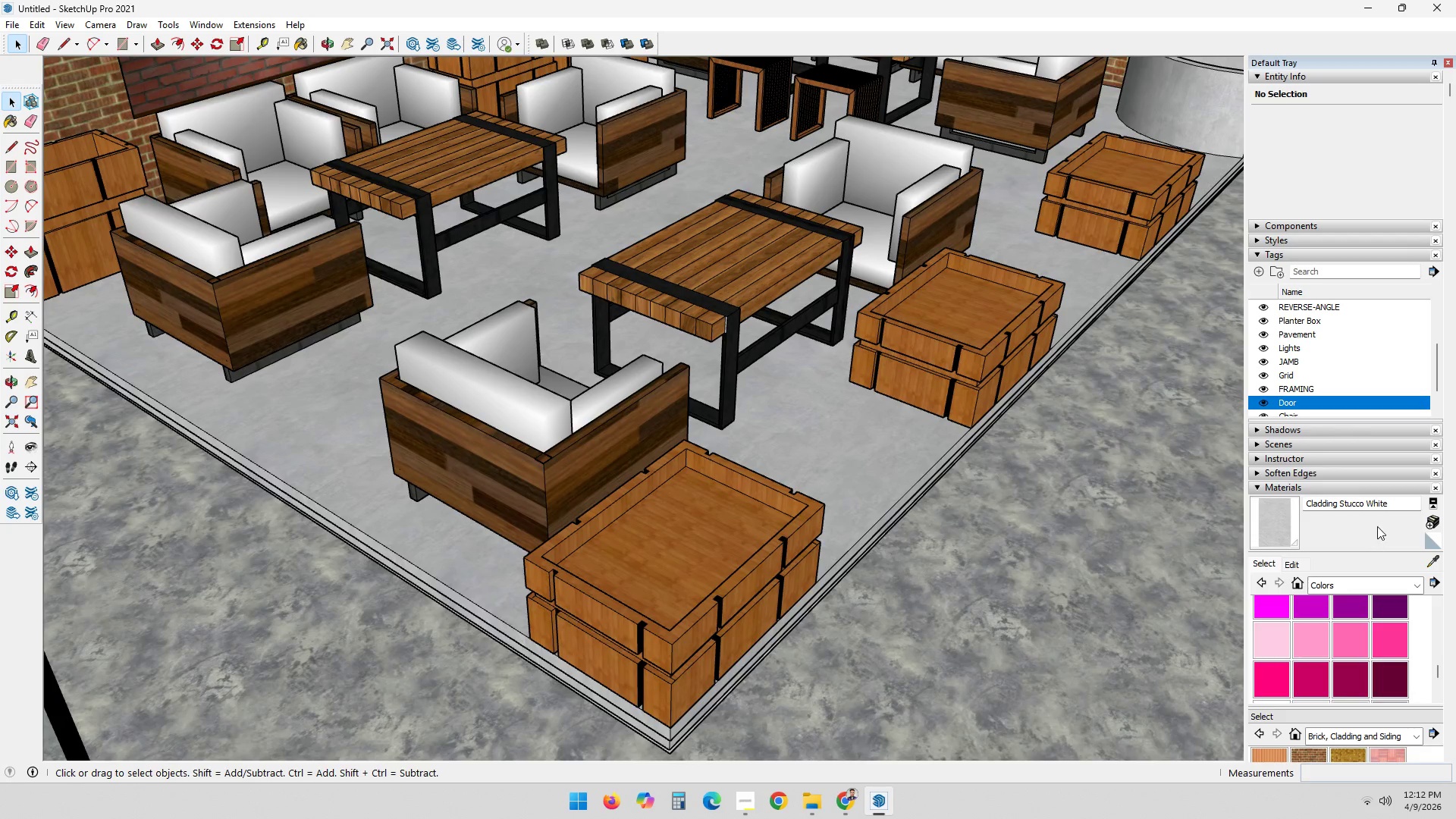 
double_click([1378, 525])
 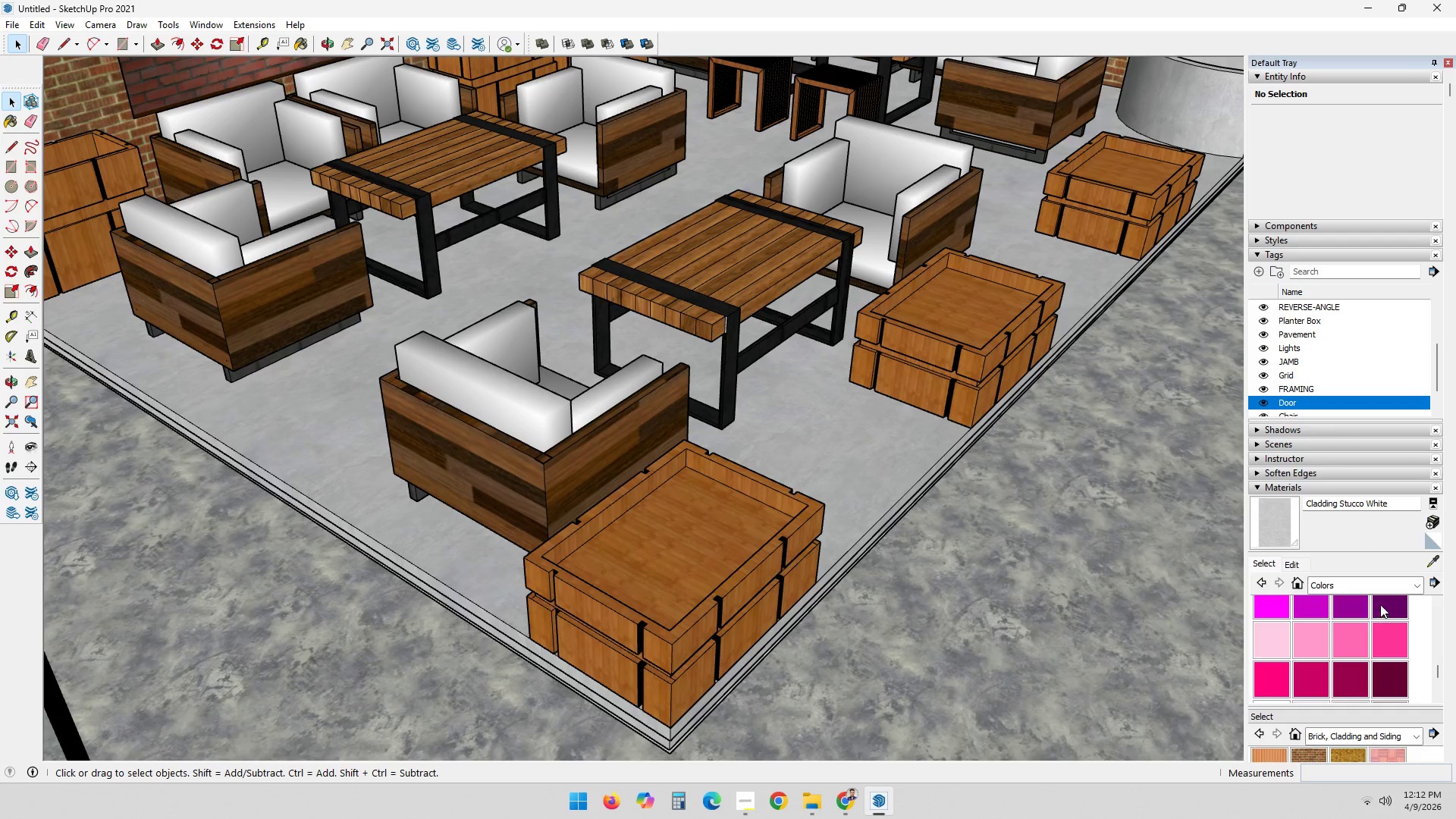 
left_click([1386, 586])
 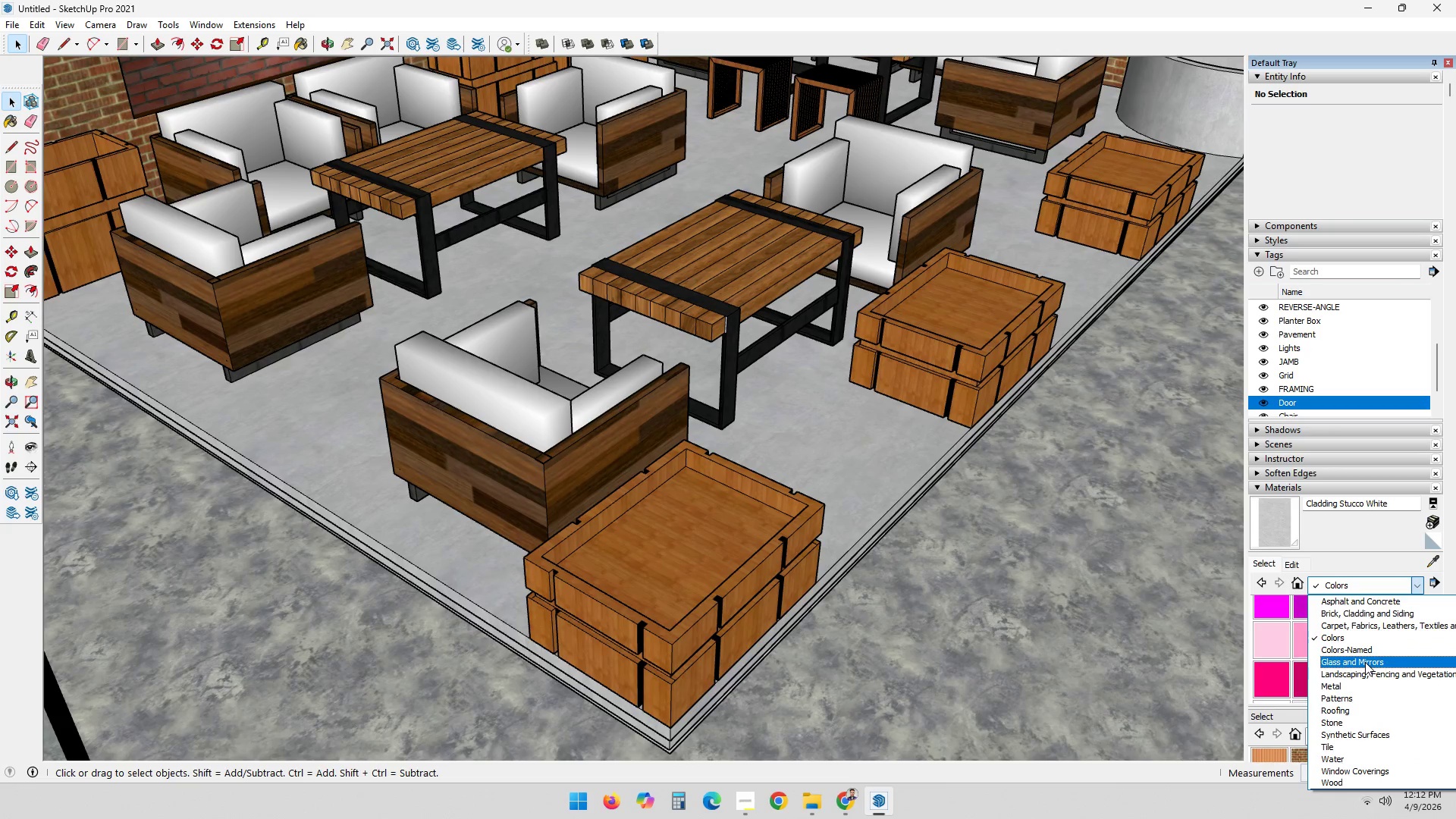 
scroll: coordinate [896, 569], scroll_direction: down, amount: 30.0
 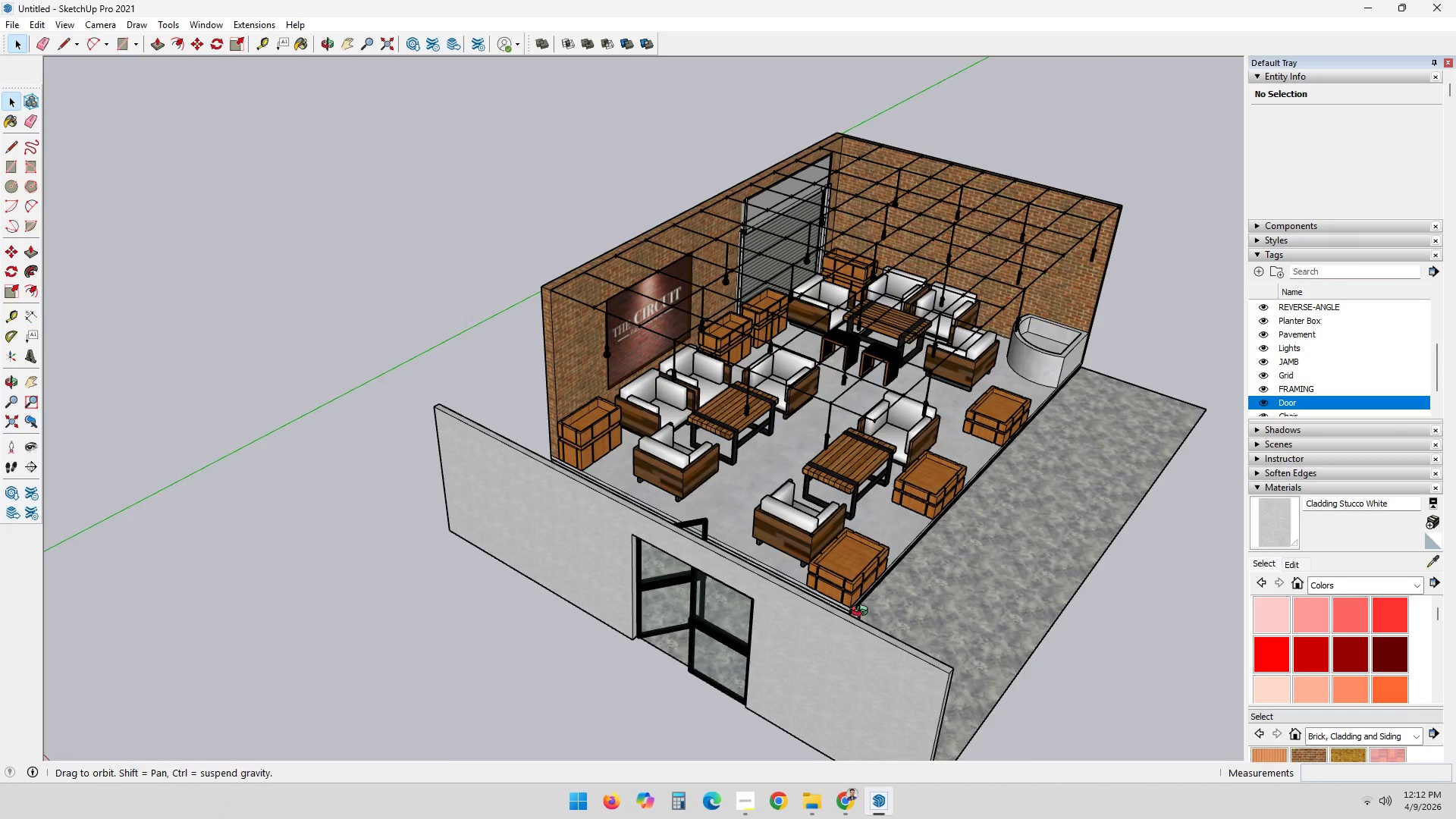 
scroll: coordinate [803, 573], scroll_direction: up, amount: 9.0
 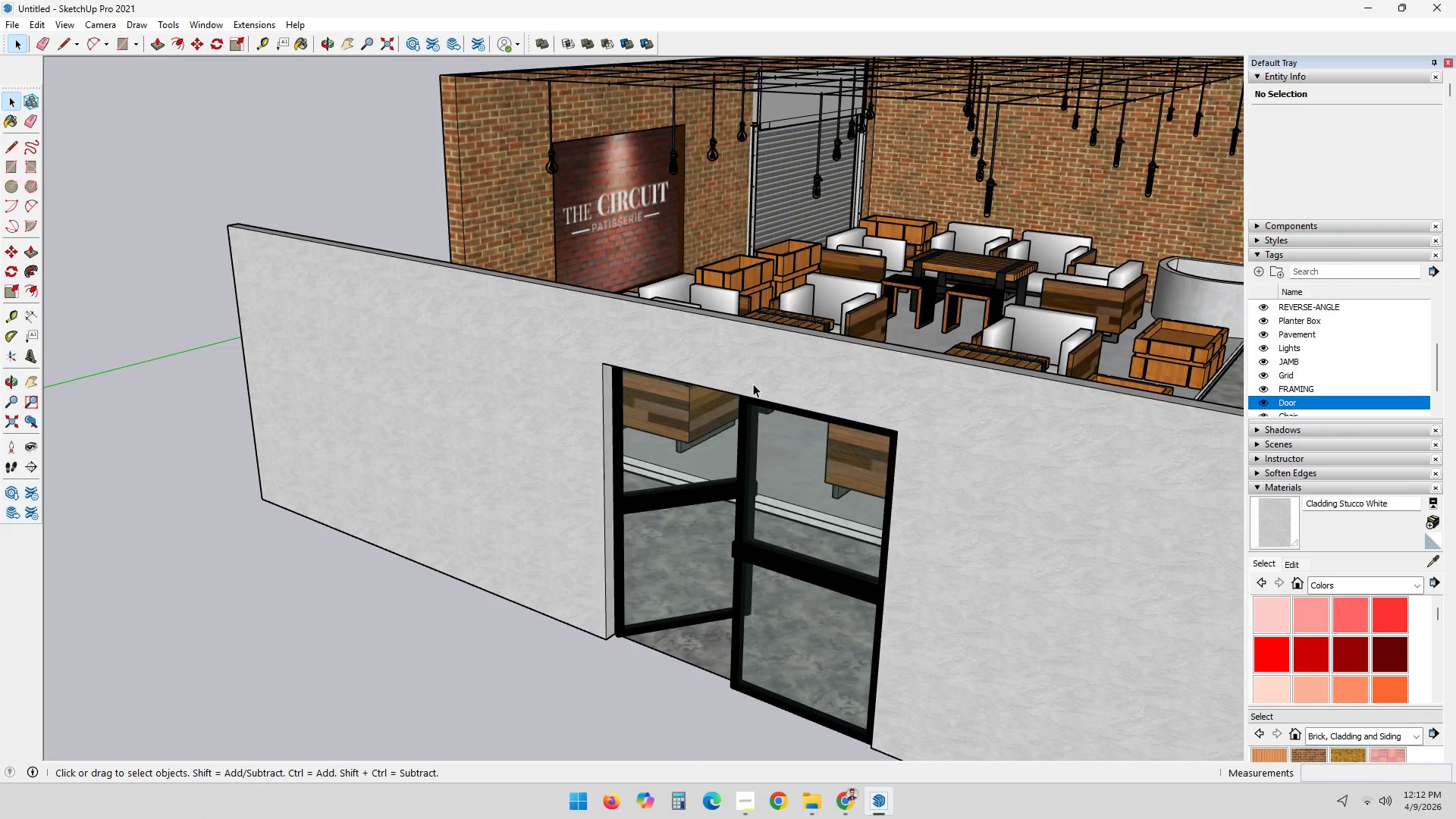 
double_click([312, 134])
 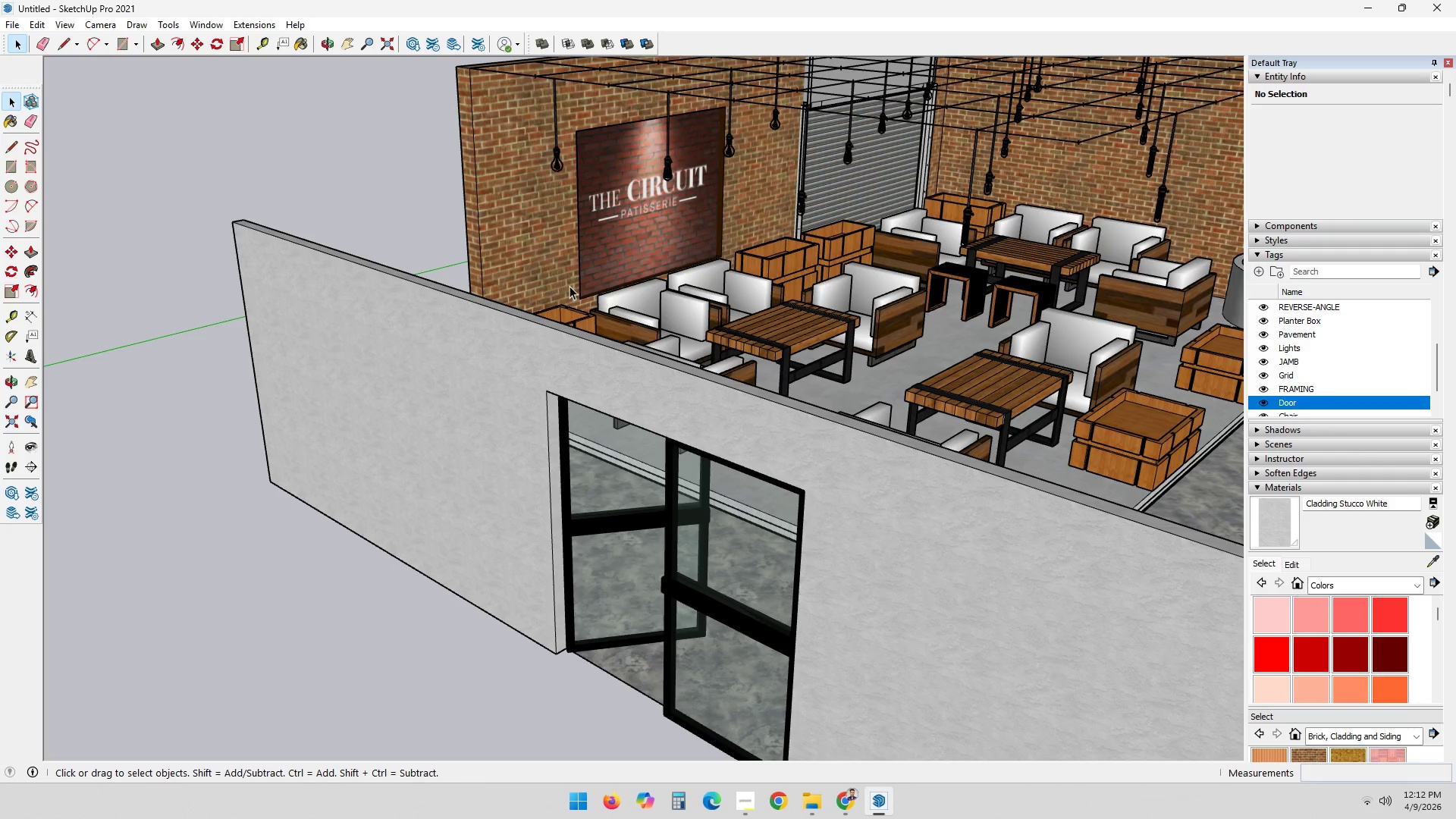 
scroll: coordinate [608, 334], scroll_direction: down, amount: 4.0
 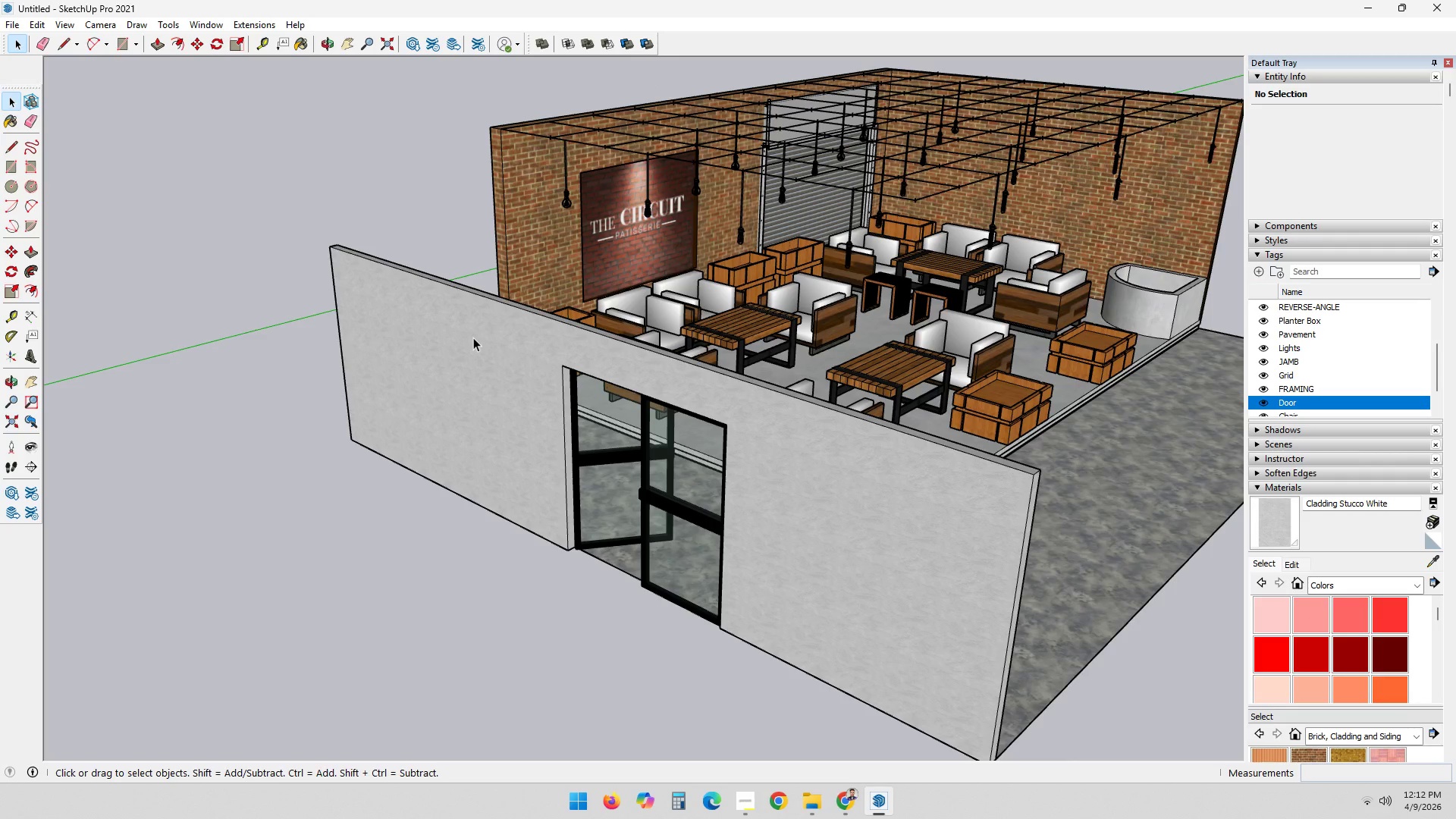 
wait(7.21)
 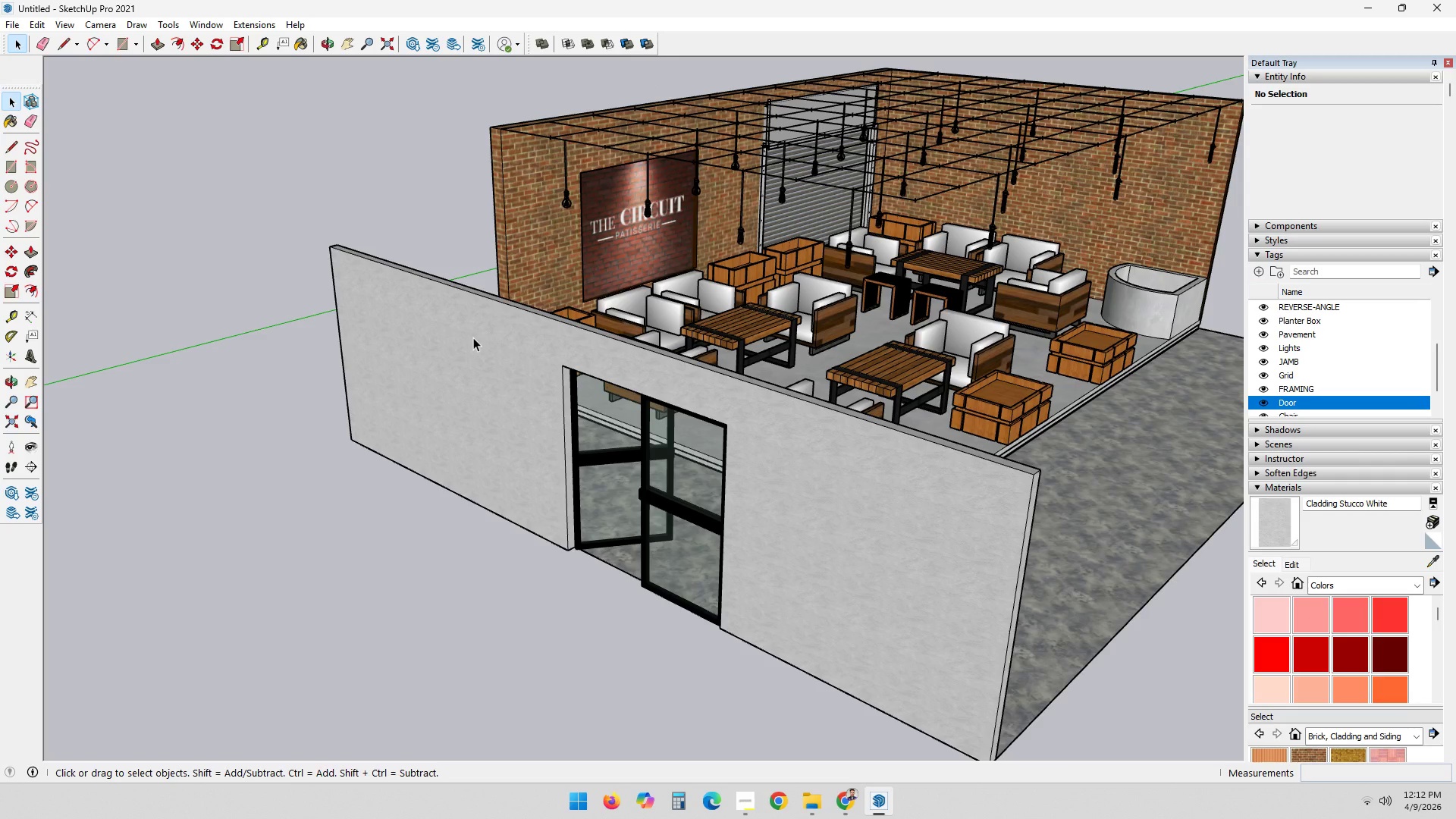 
scroll: coordinate [837, 472], scroll_direction: down, amount: 2.0
 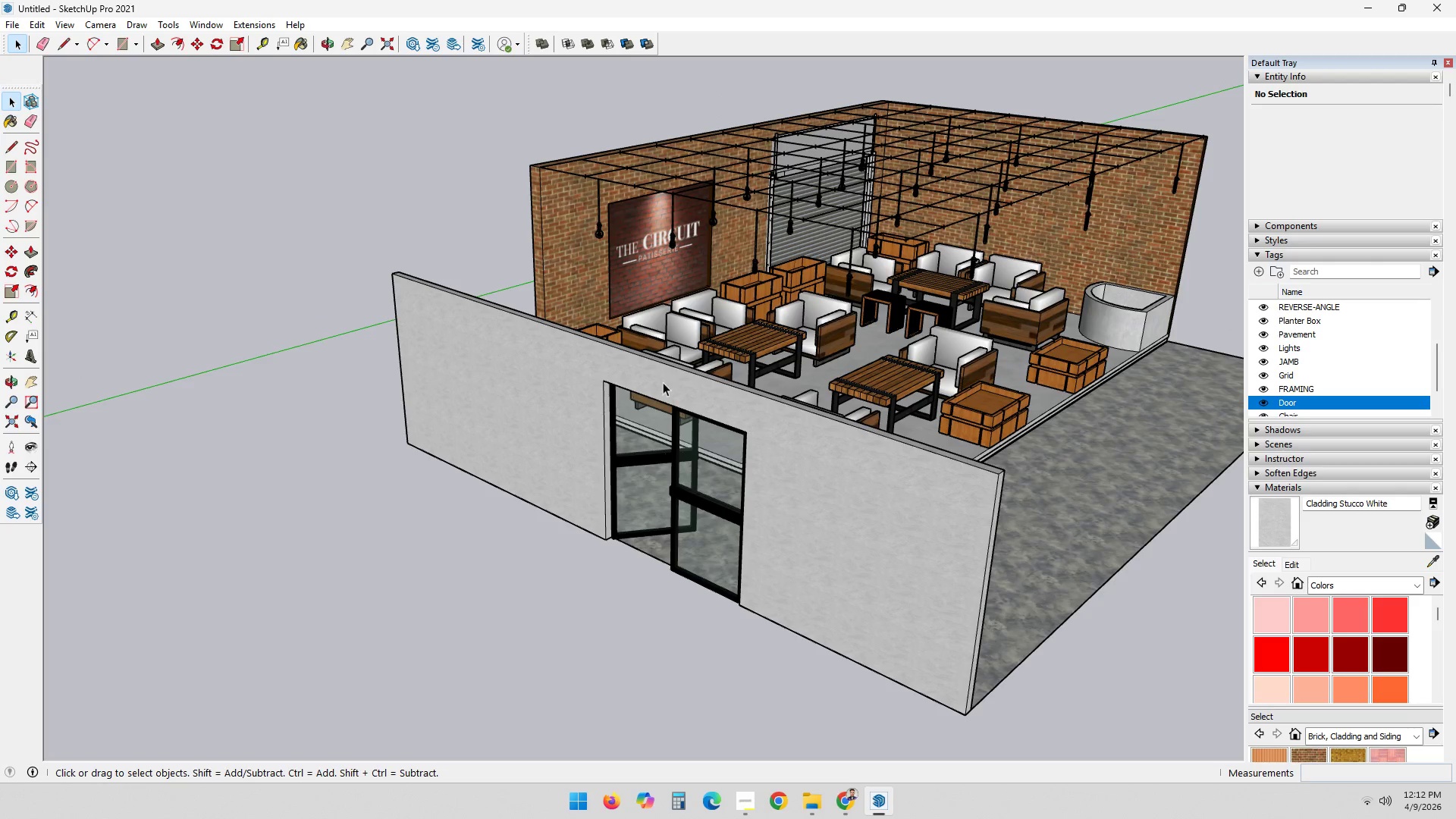 
mouse_move([178, 24])
 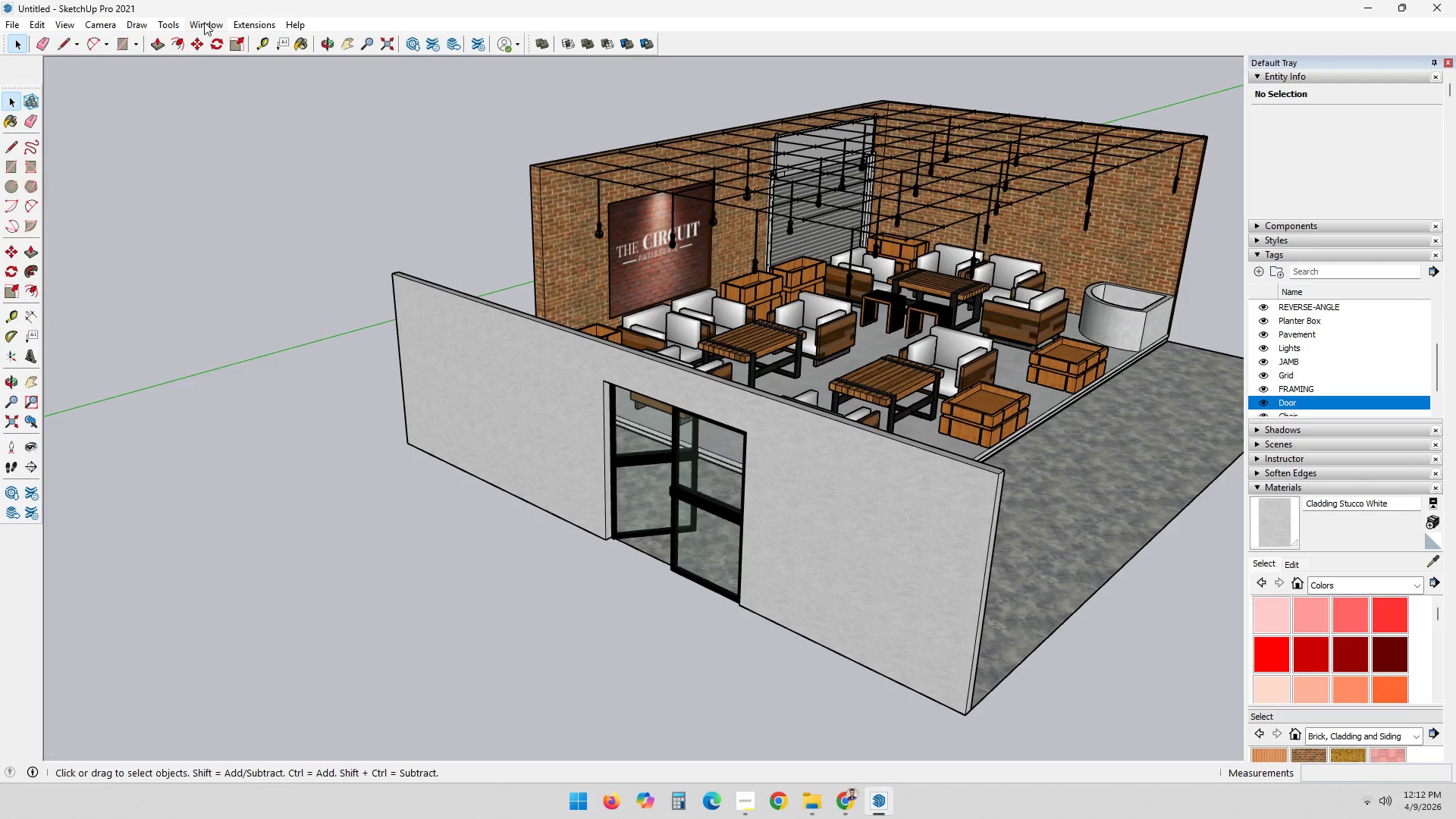 
left_click([201, 22])
 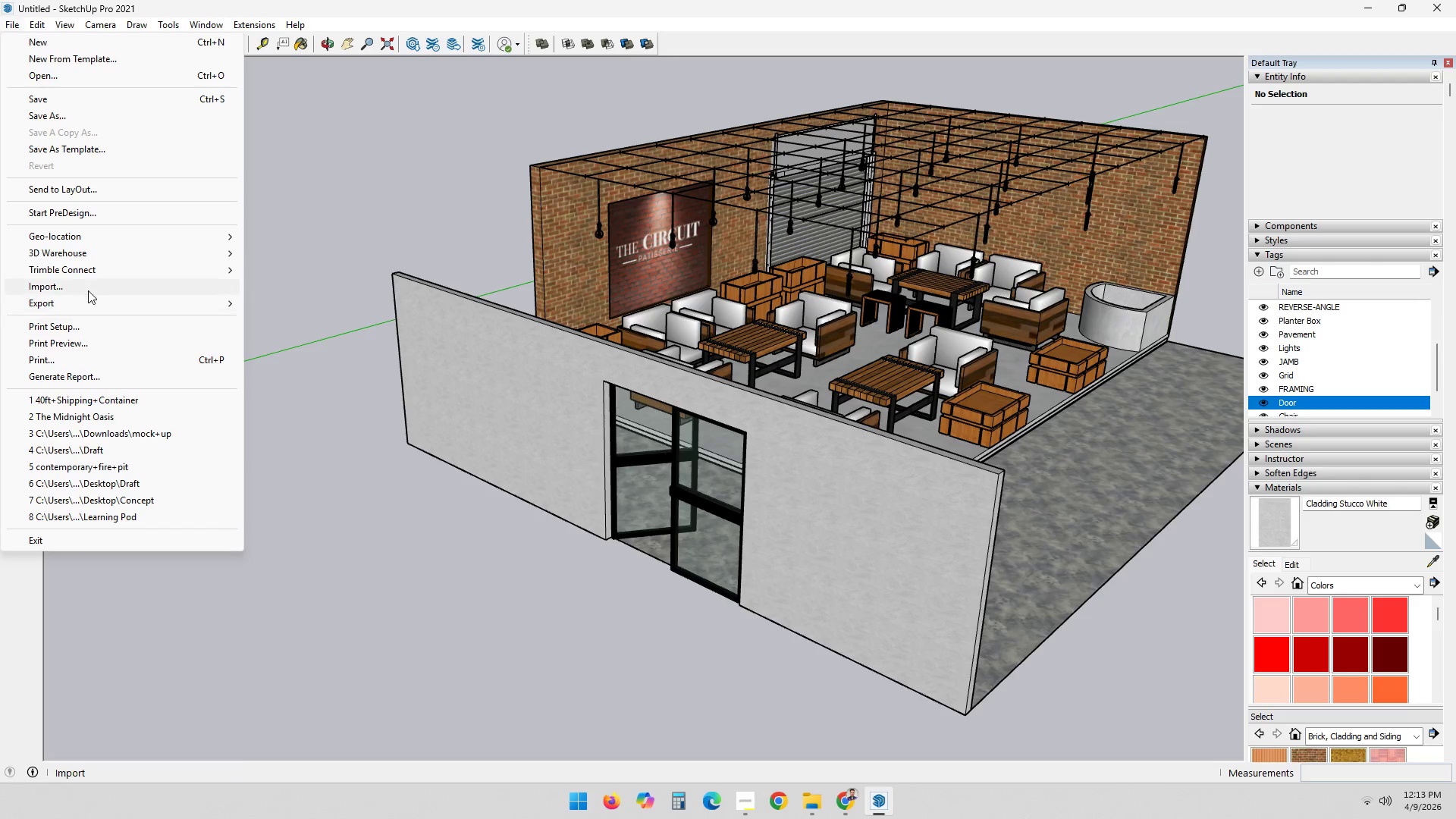 
left_click([85, 286])
 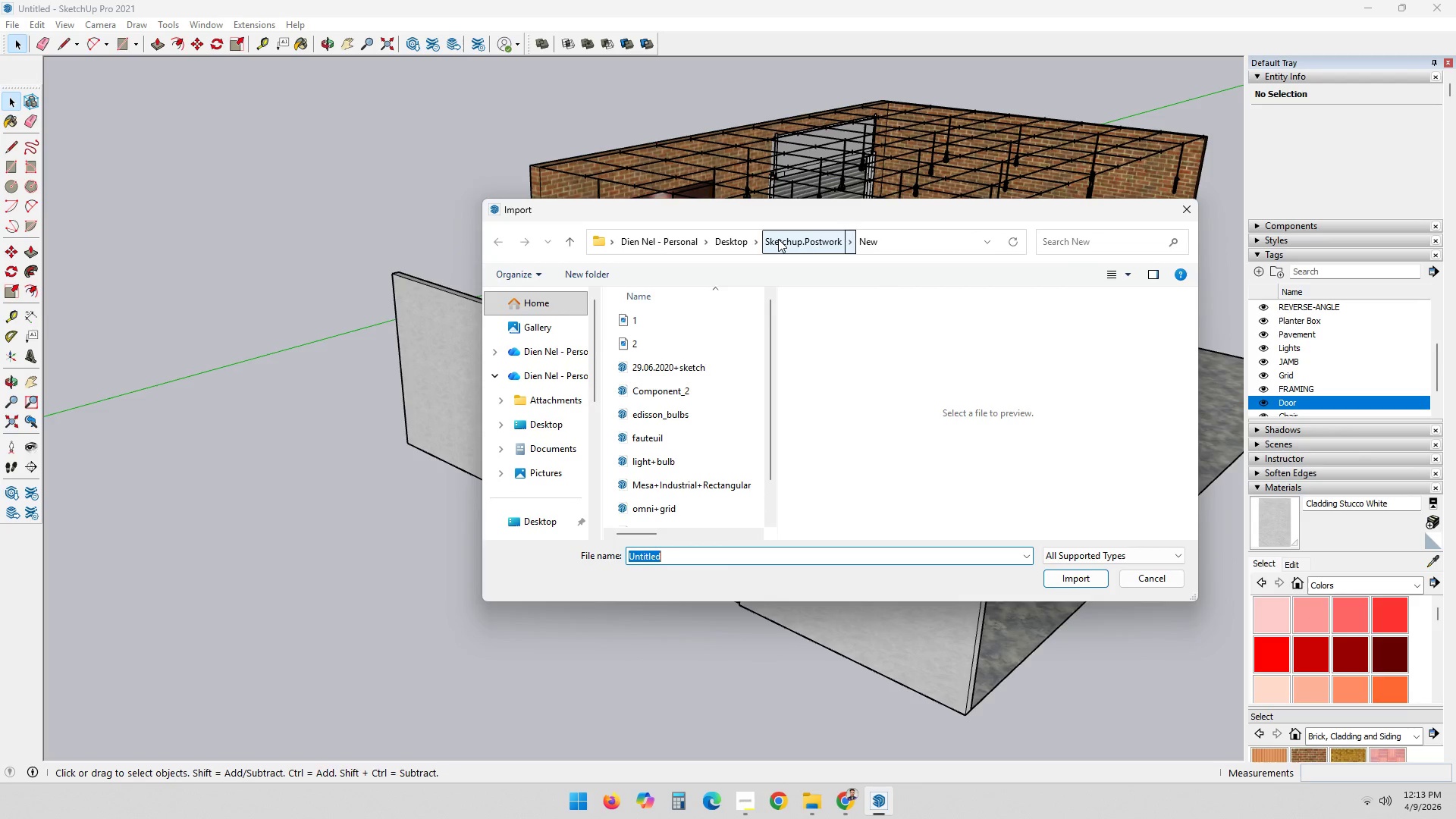 
left_click([778, 239])
 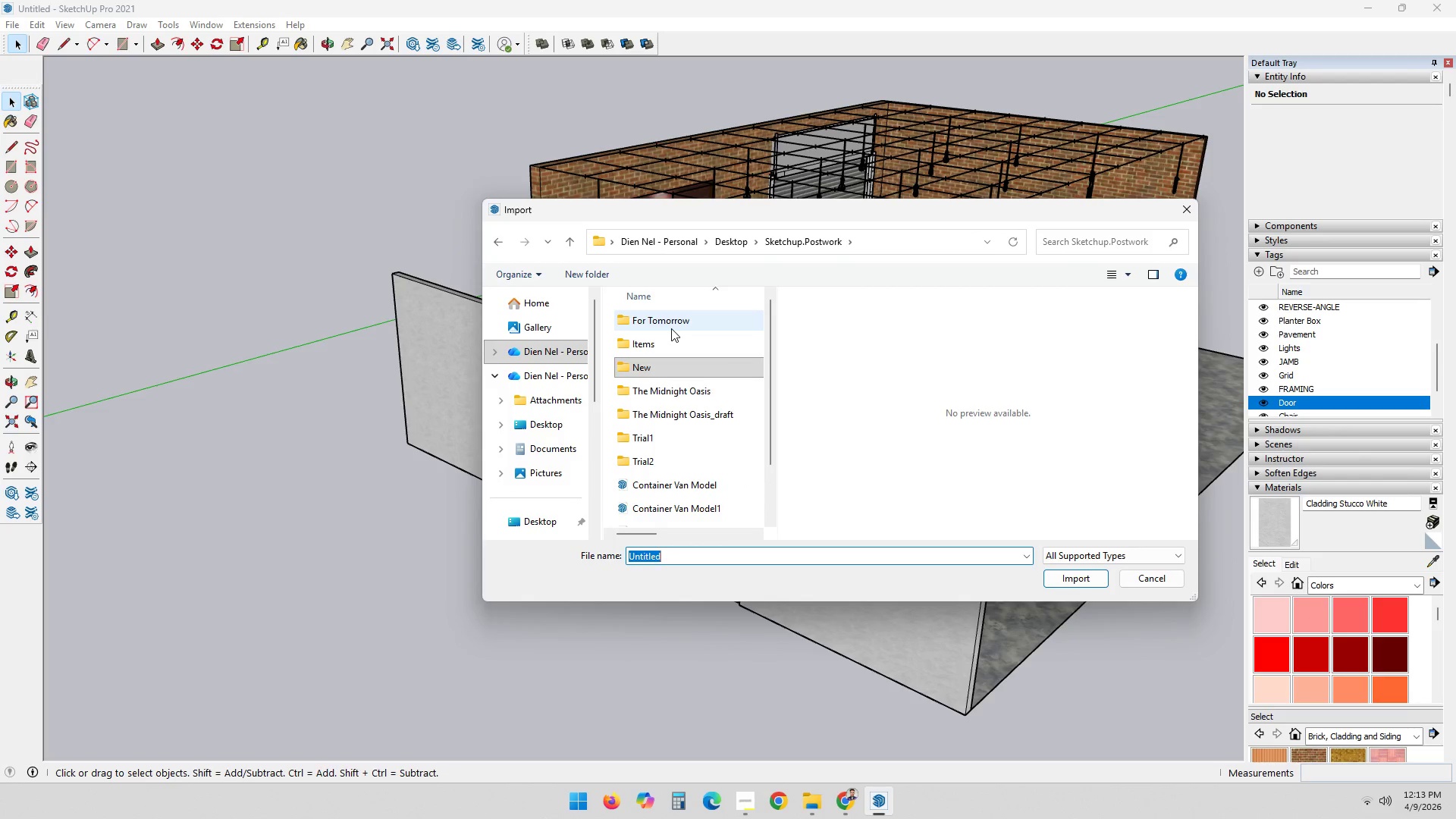 
double_click([667, 346])
 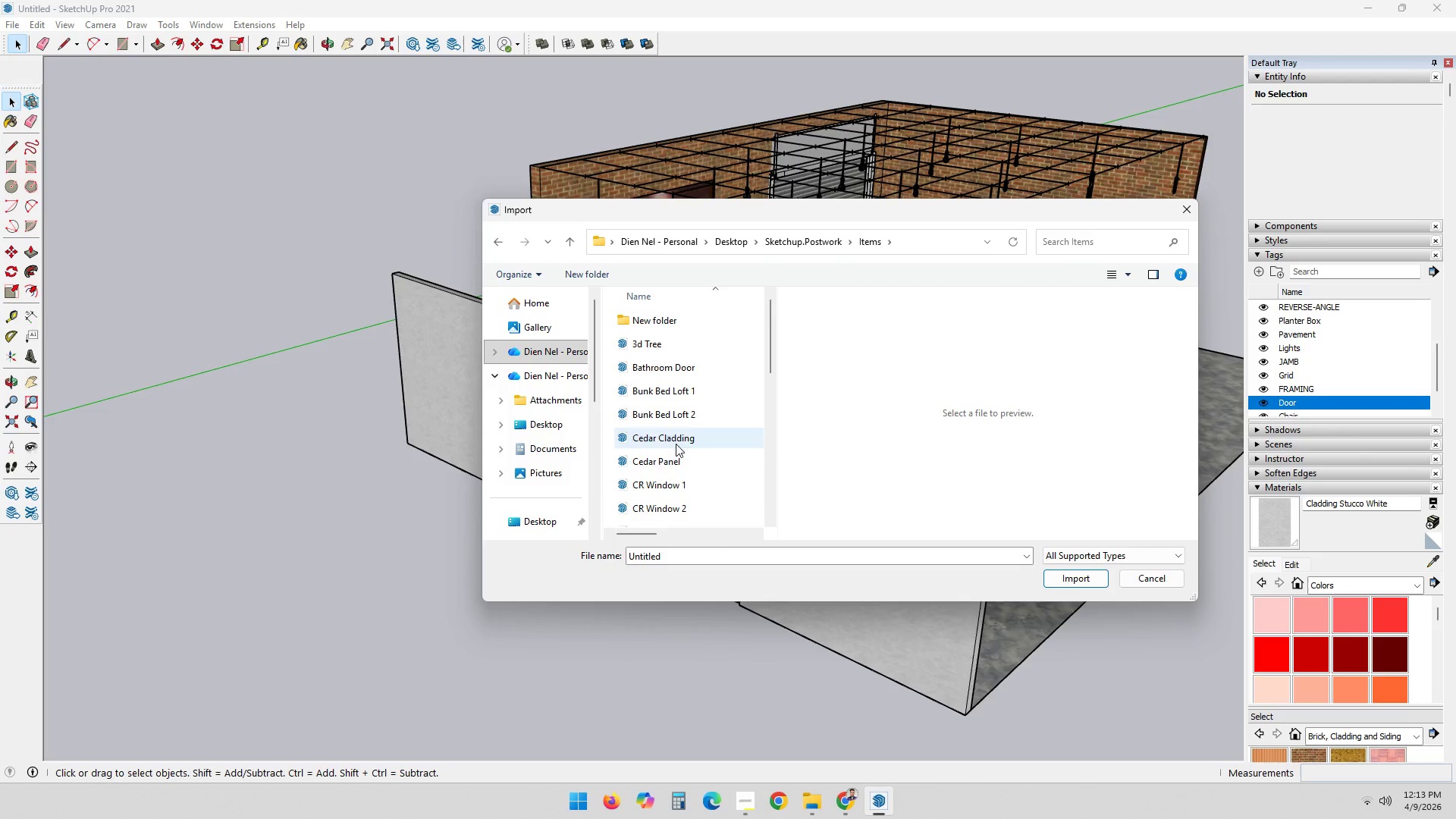 
left_click([681, 486])
 